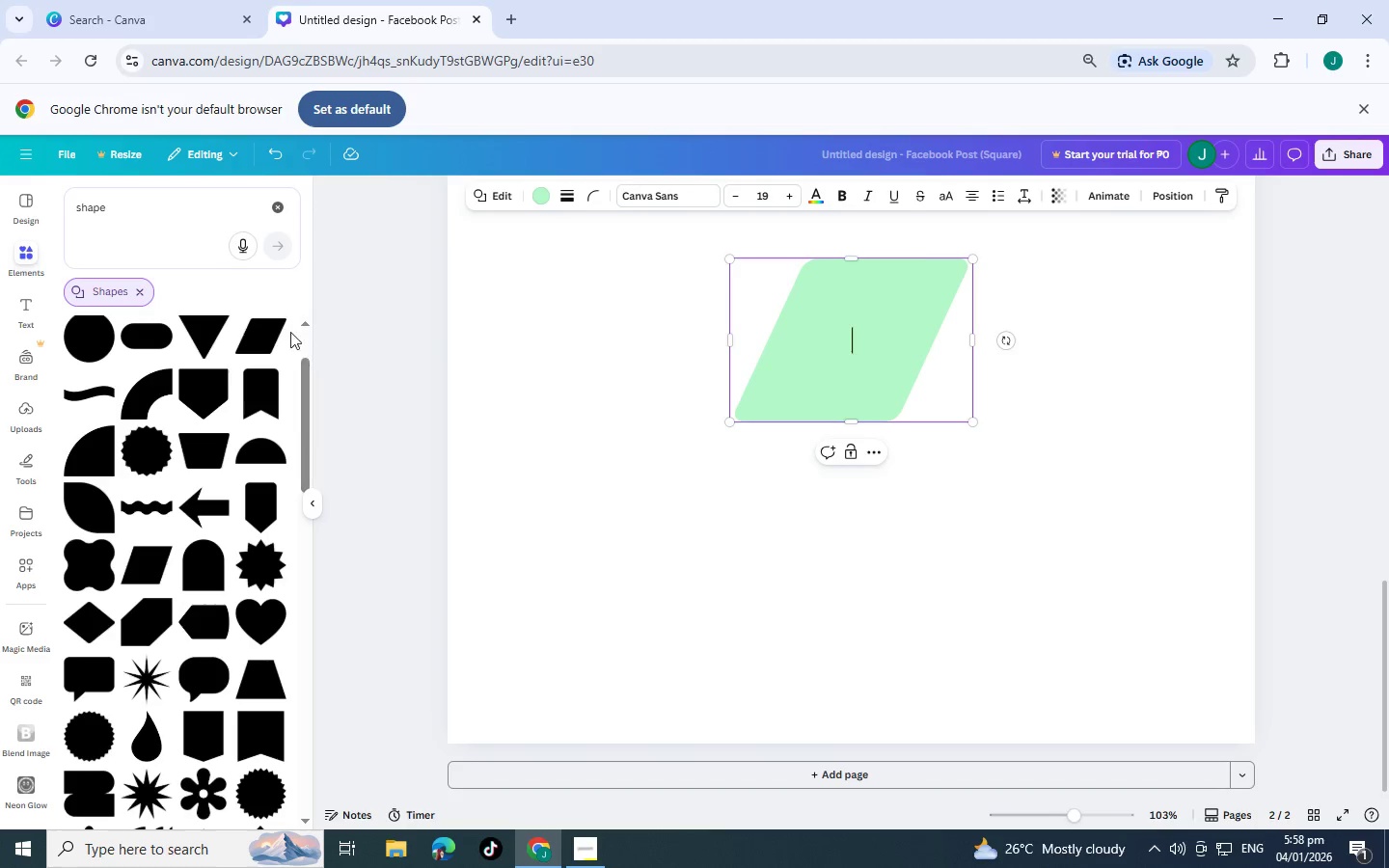 
left_click_drag(start_coordinate=[862, 263], to_coordinate=[907, 380])
 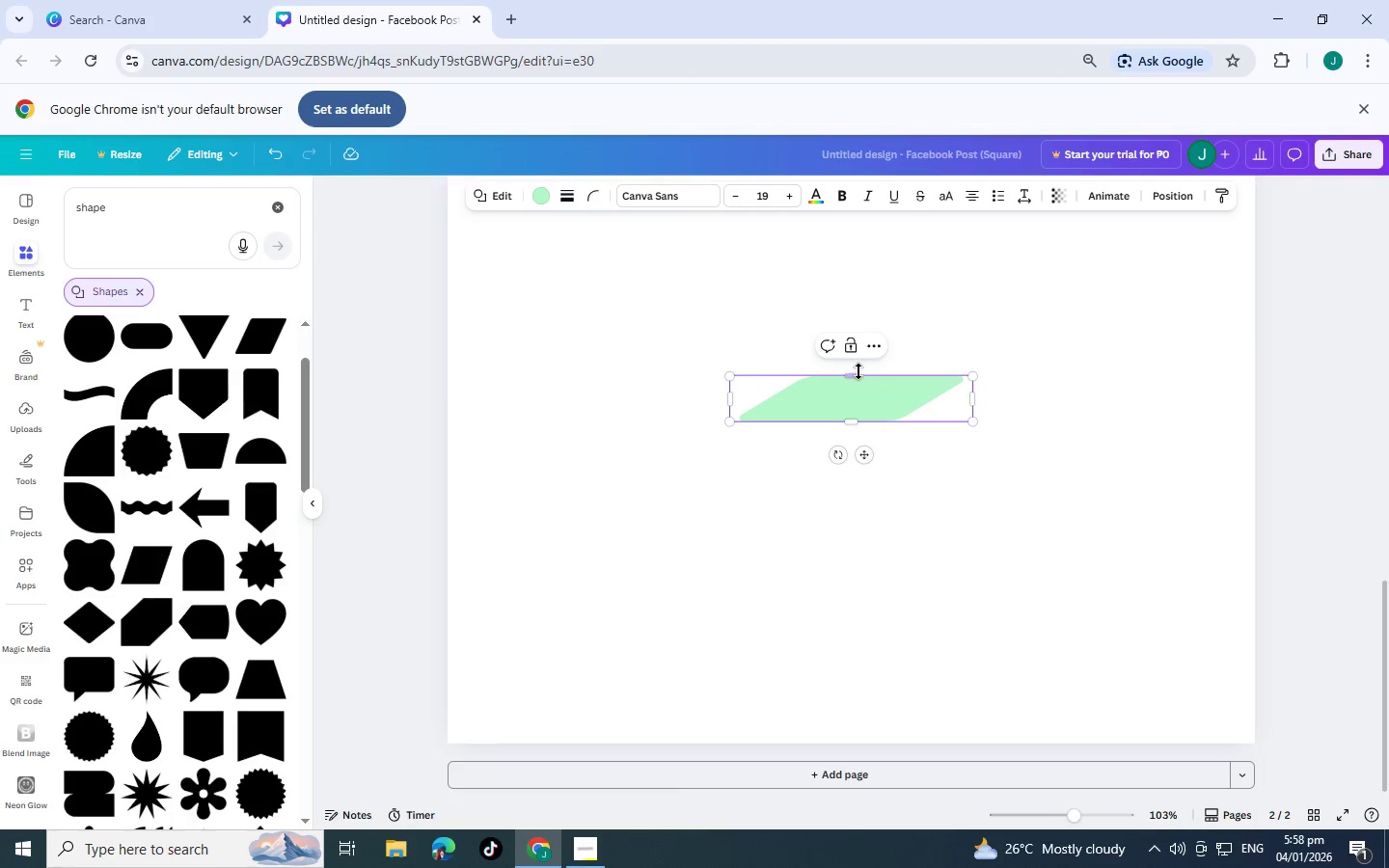 
left_click_drag(start_coordinate=[858, 371], to_coordinate=[874, 362])
 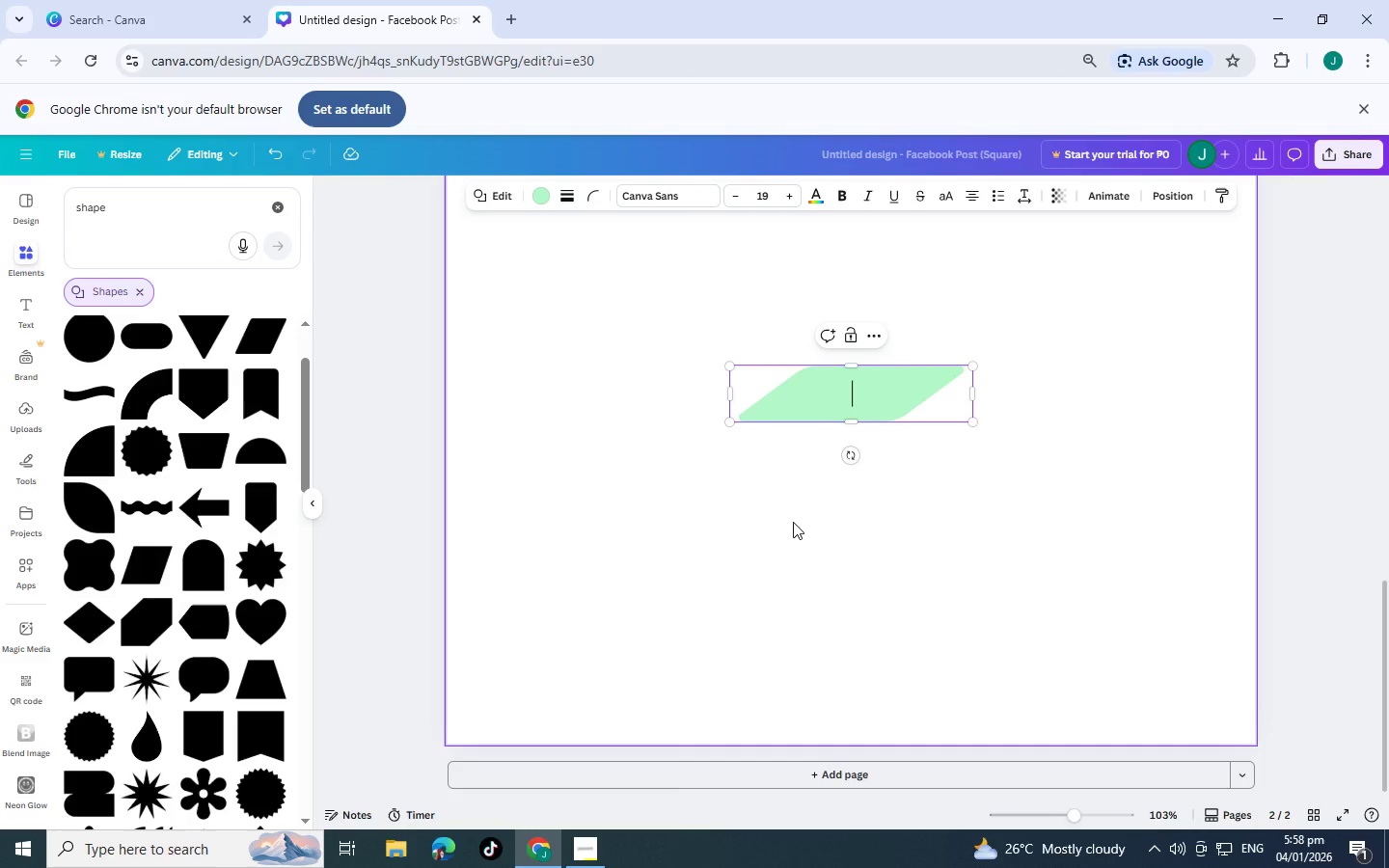 
left_click([763, 533])
 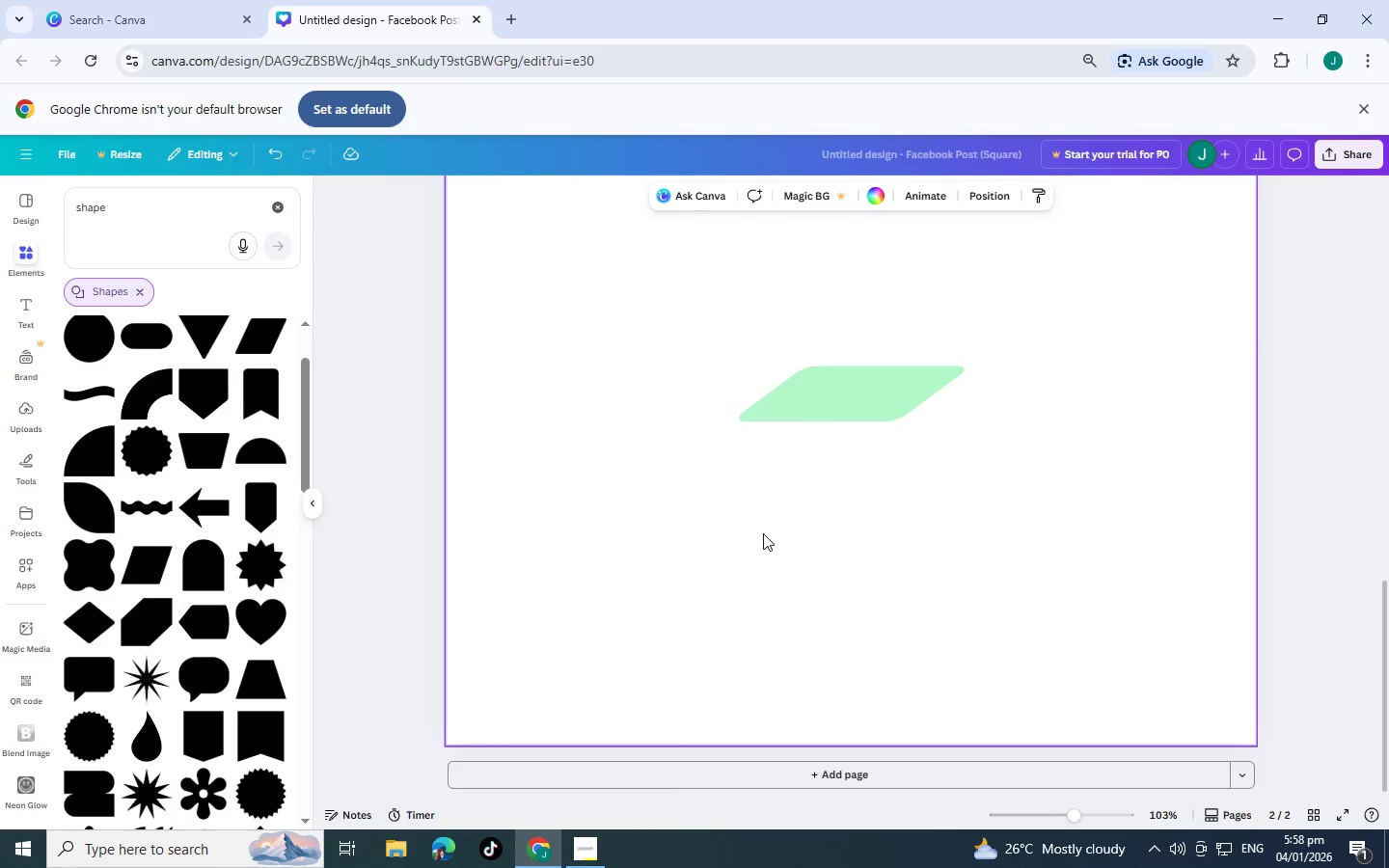 
left_click([864, 401])
 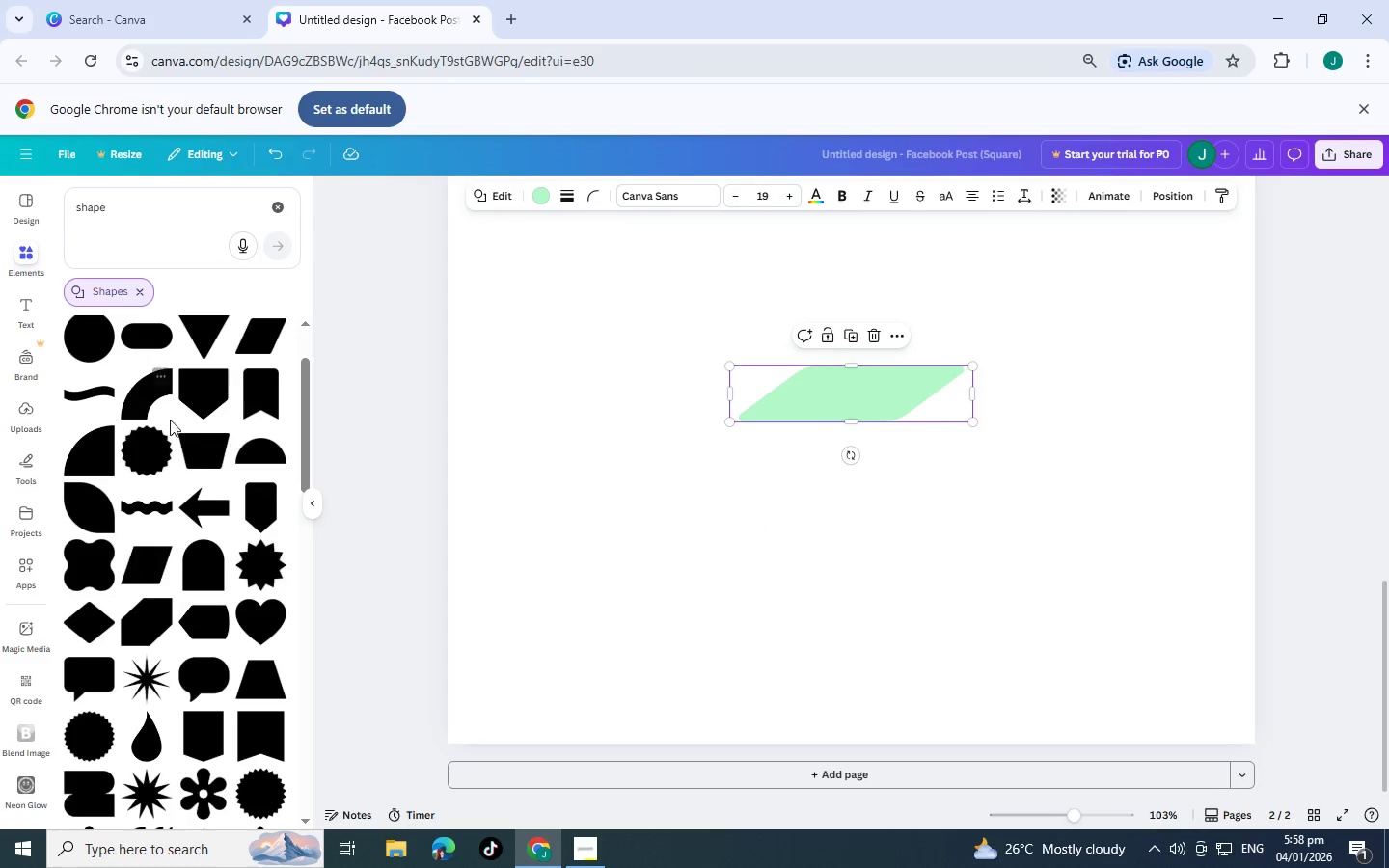 
scroll: coordinate [188, 502], scroll_direction: down, amount: 1.0
 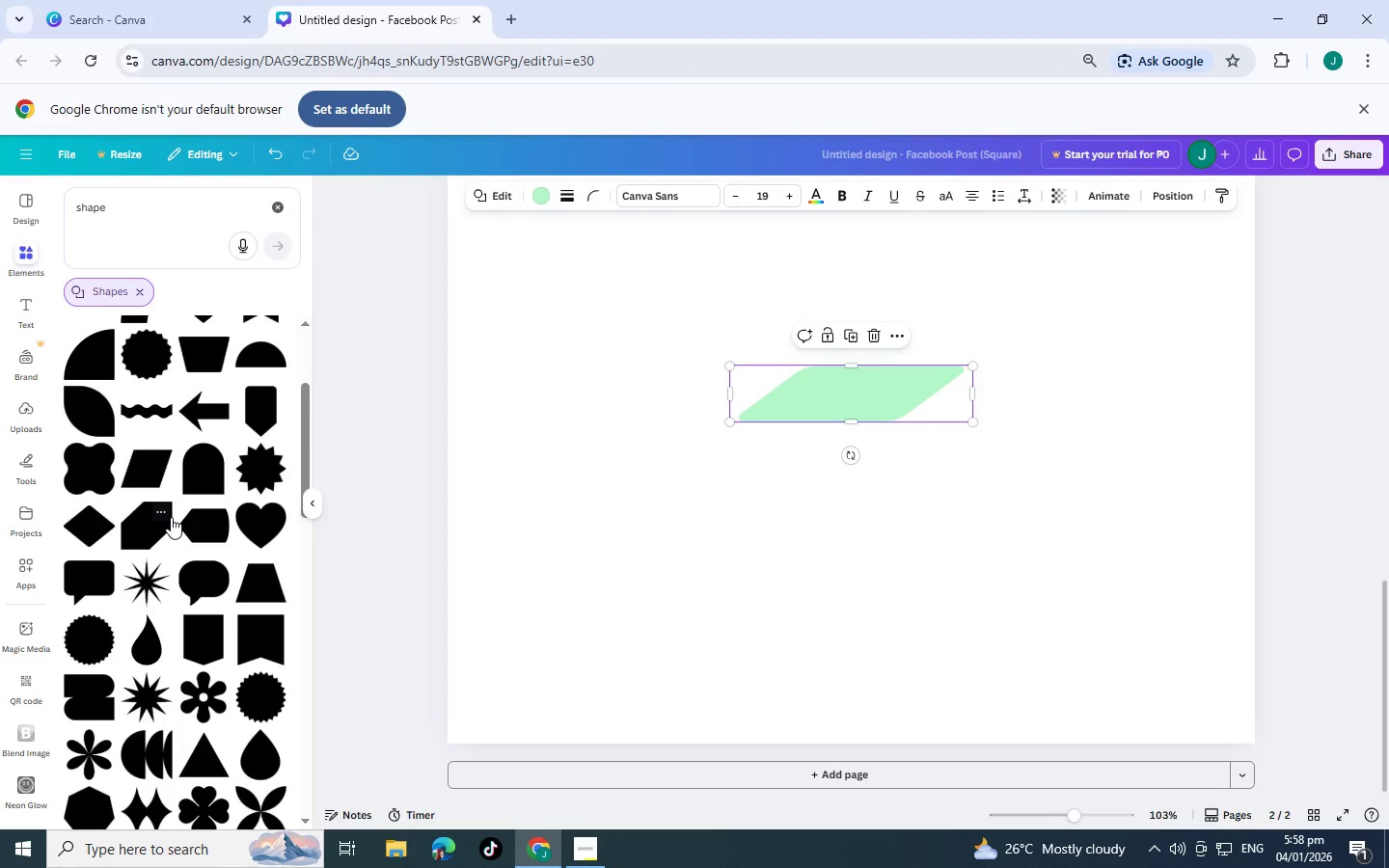 
scroll: coordinate [171, 517], scroll_direction: up, amount: 6.0
 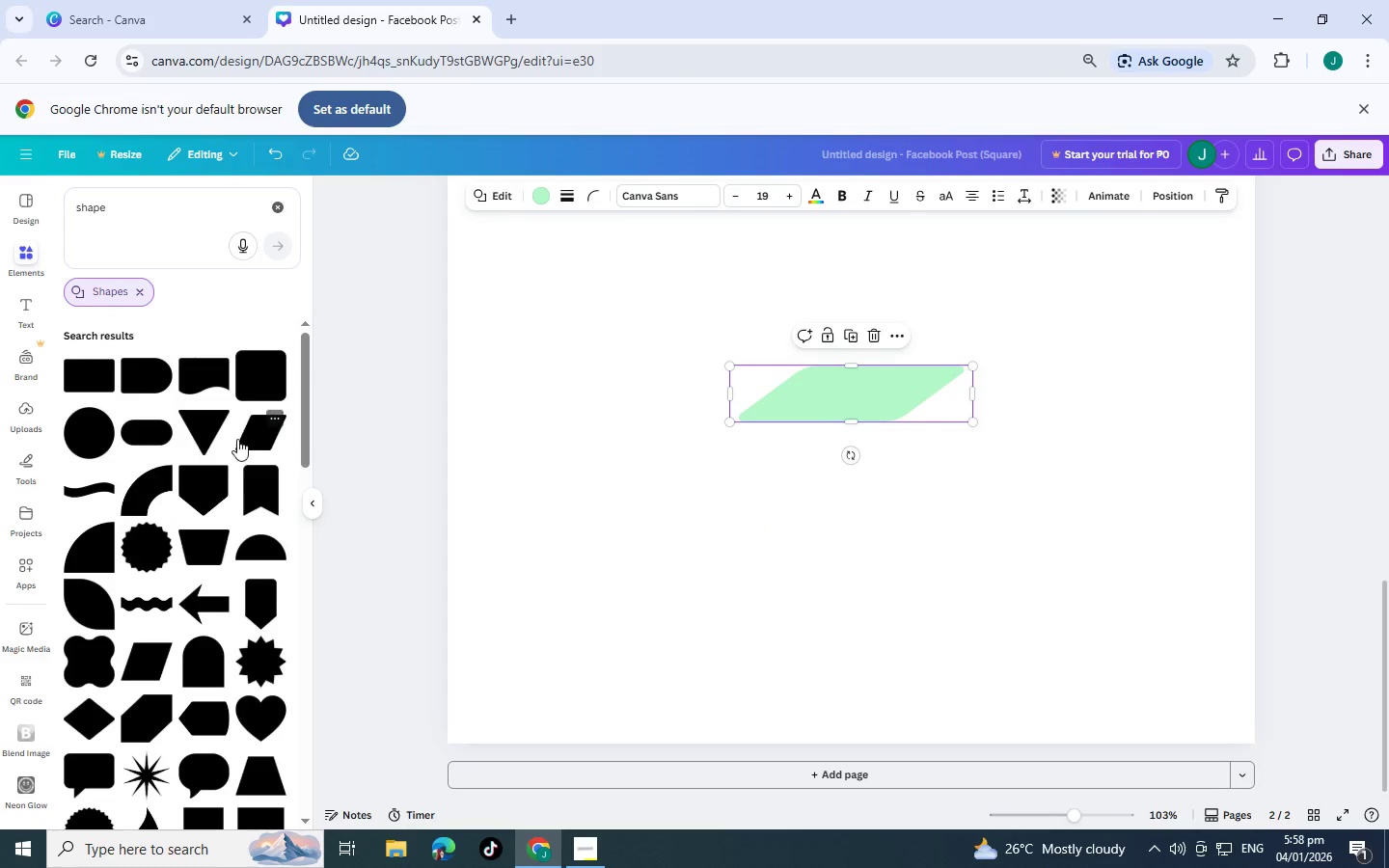 
scroll: coordinate [228, 545], scroll_direction: down, amount: 7.0
 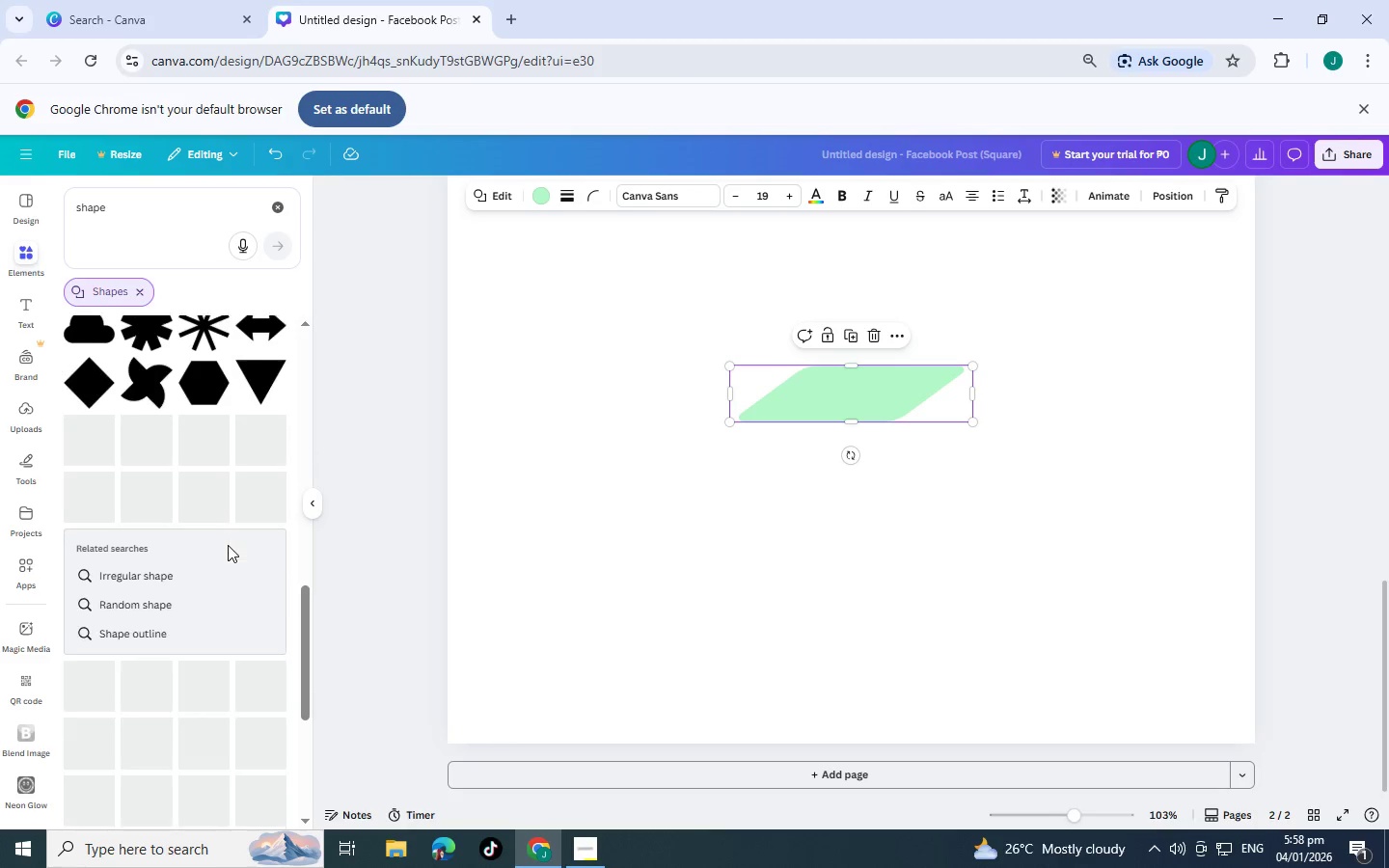 
scroll: coordinate [228, 545], scroll_direction: up, amount: 1.0
 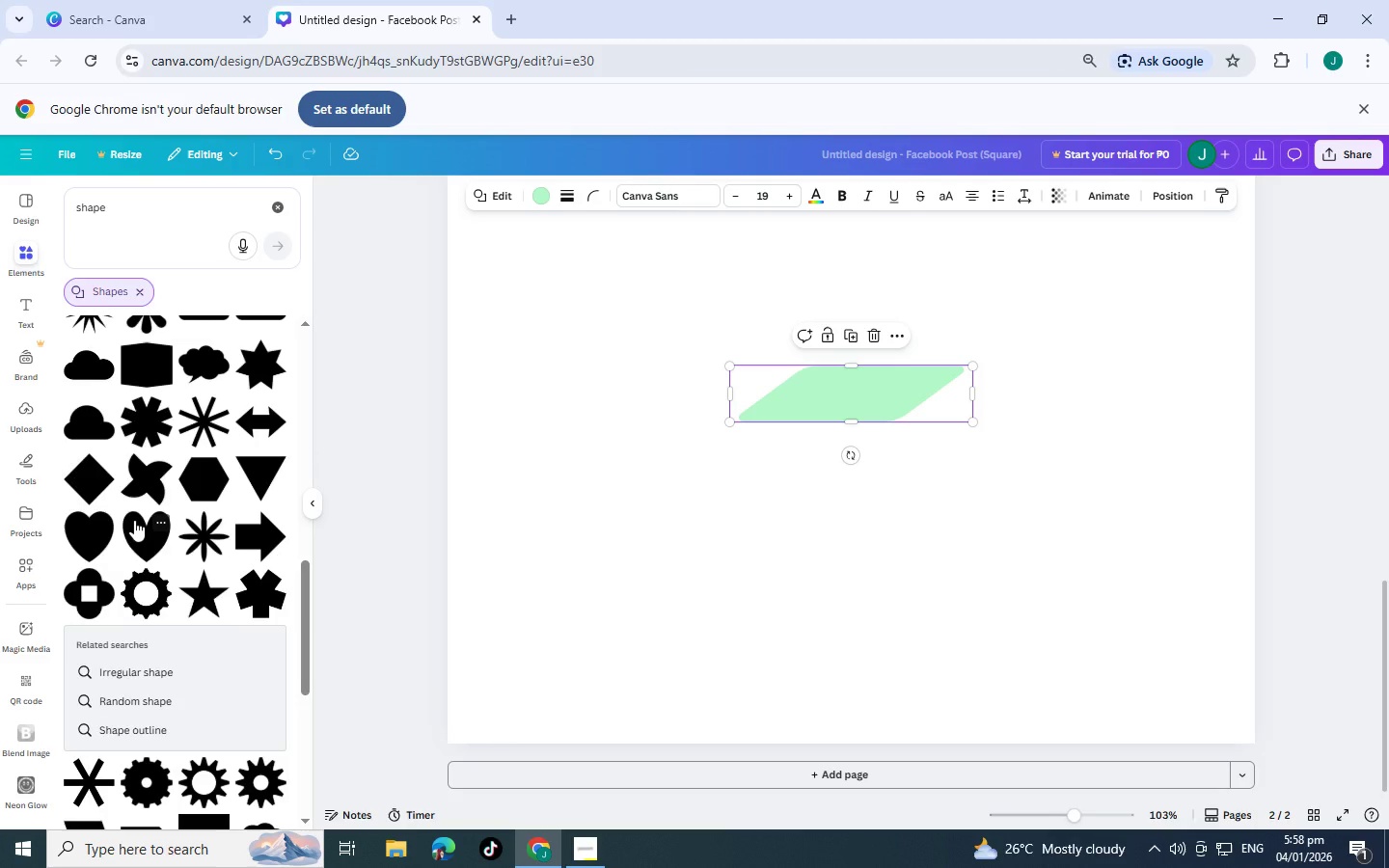 
scroll: coordinate [204, 549], scroll_direction: down, amount: 9.0
 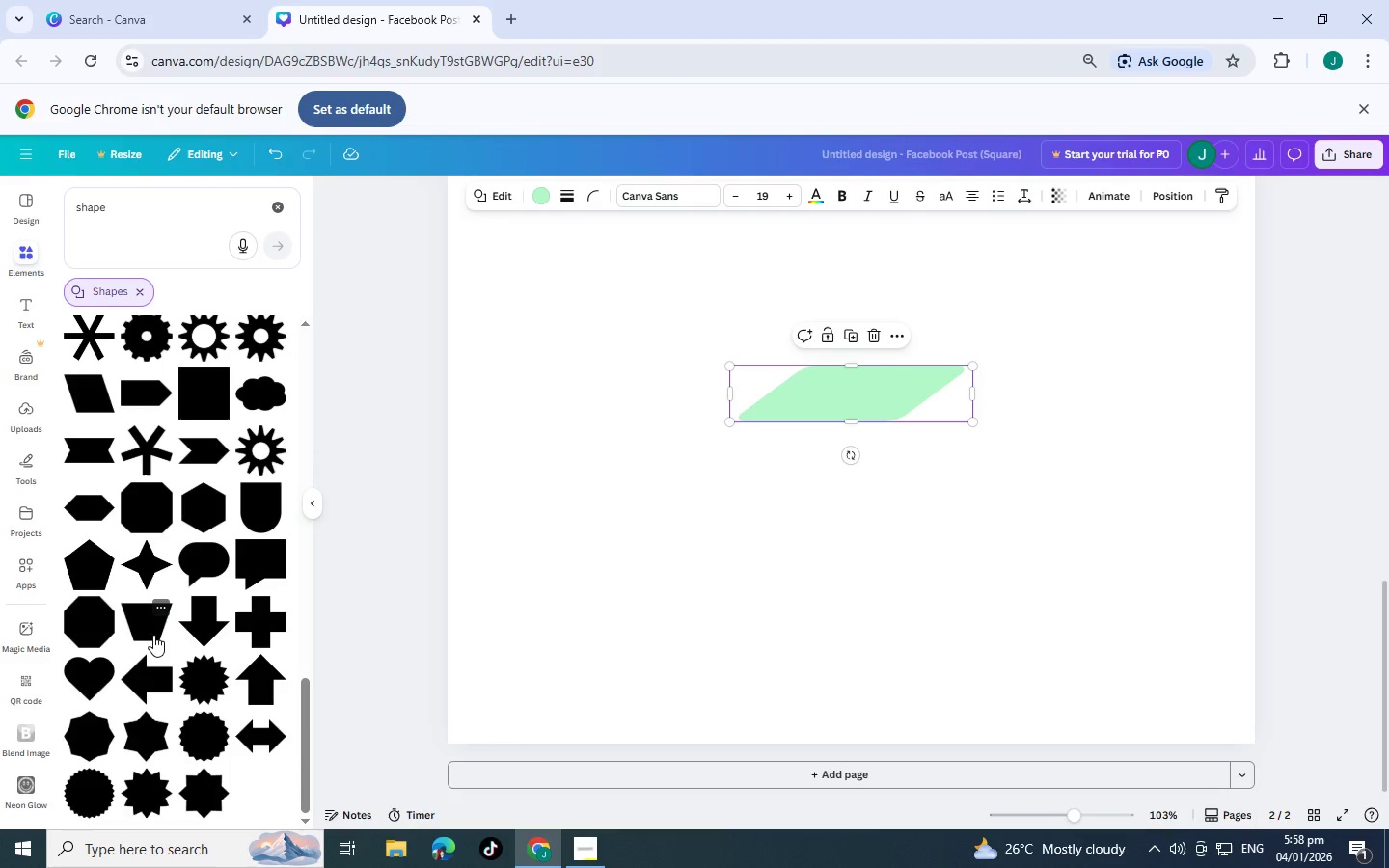 
scroll: coordinate [151, 600], scroll_direction: up, amount: 13.0
 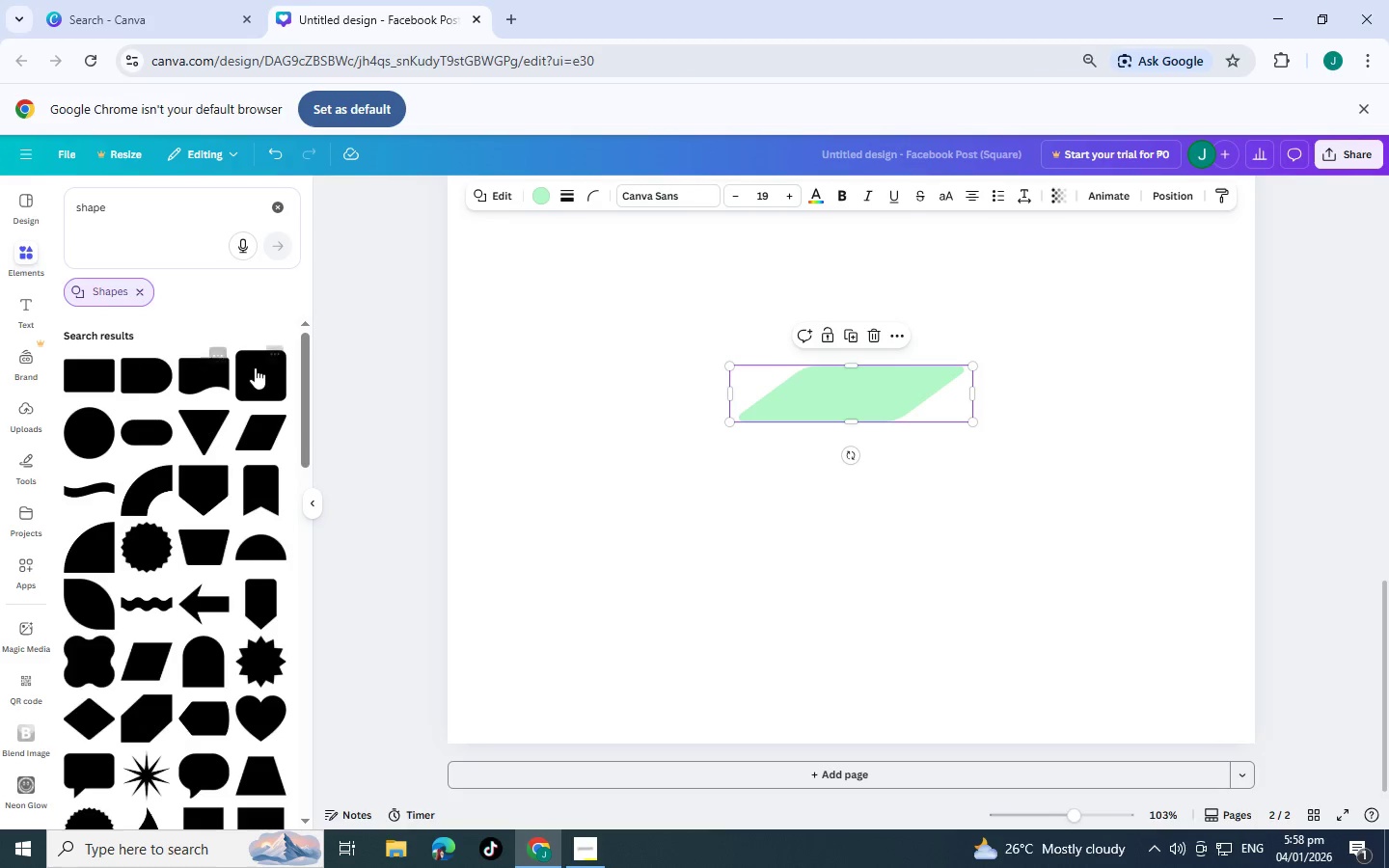 
scroll: coordinate [160, 556], scroll_direction: down, amount: 14.0
 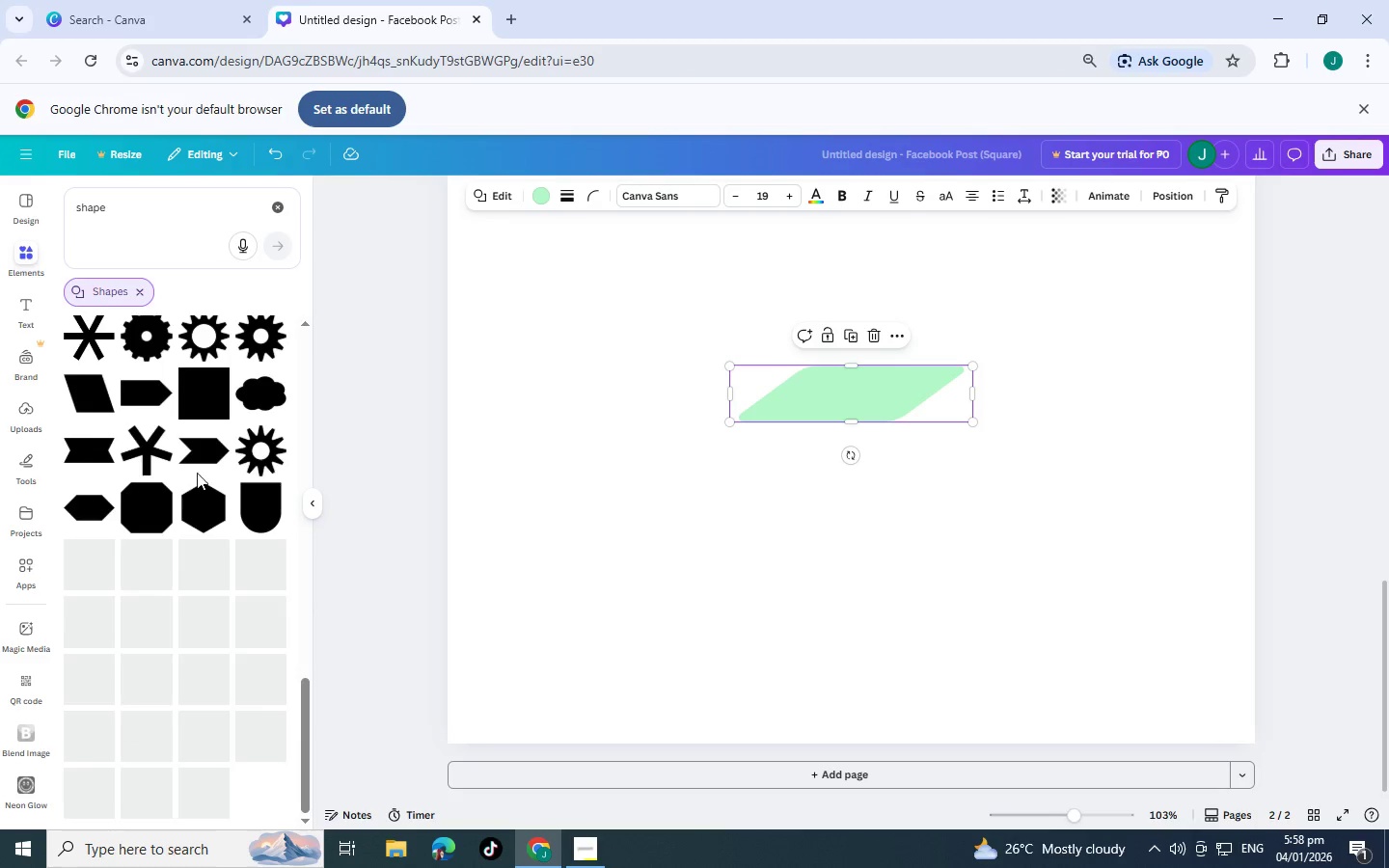 
left_click([204, 388])
 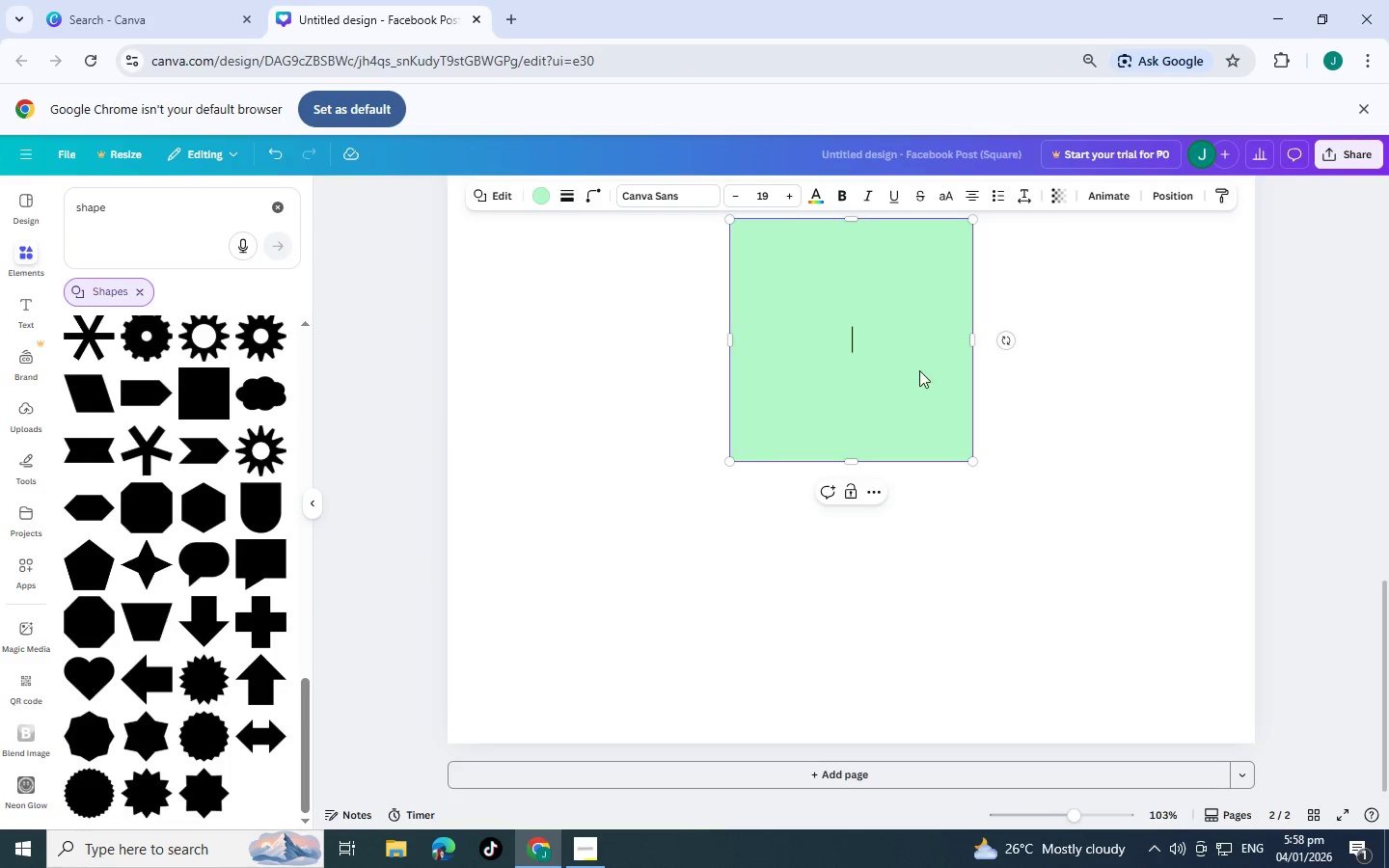 
left_click_drag(start_coordinate=[888, 328], to_coordinate=[873, 524])
 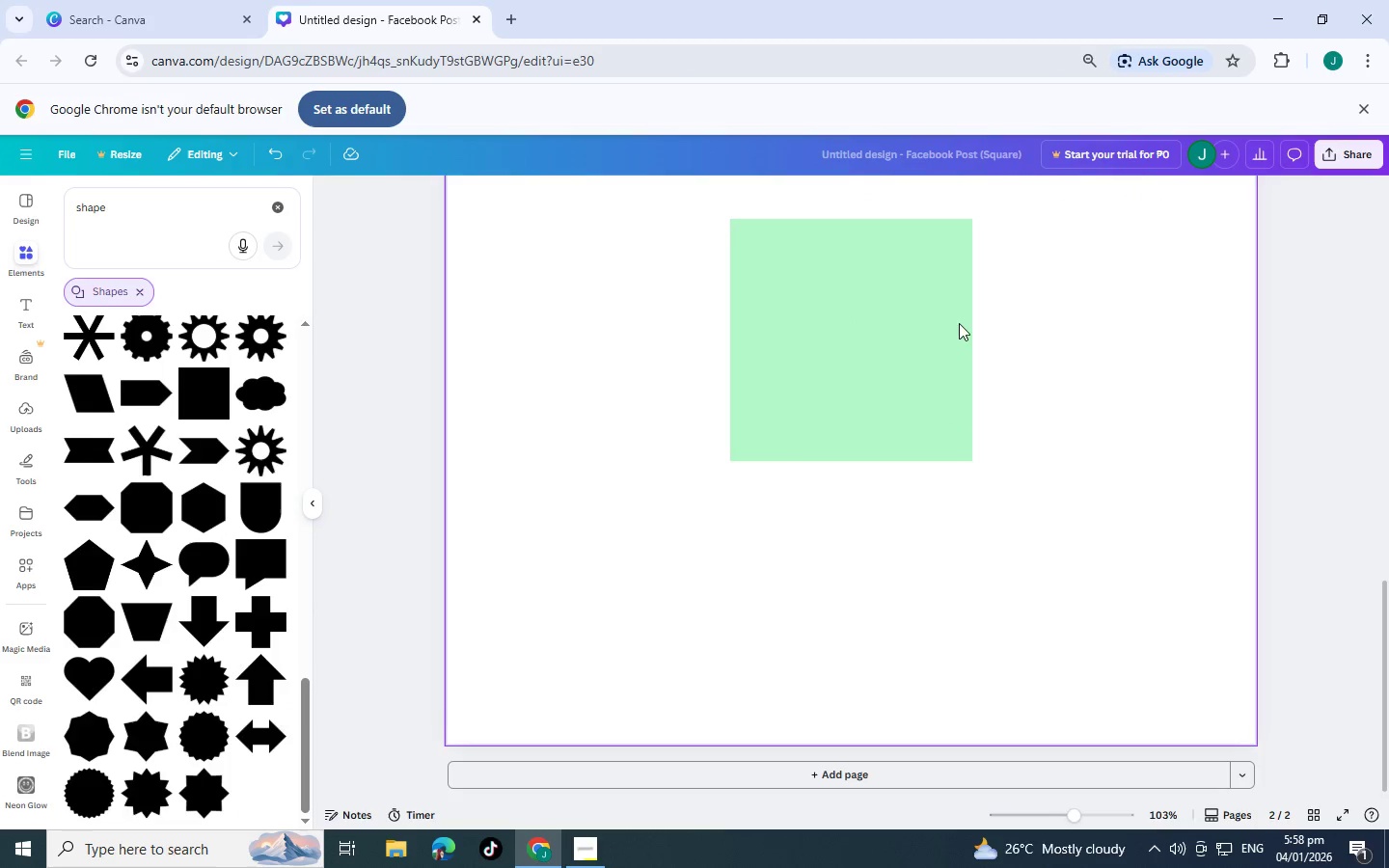 
left_click_drag(start_coordinate=[900, 312], to_coordinate=[910, 512])
 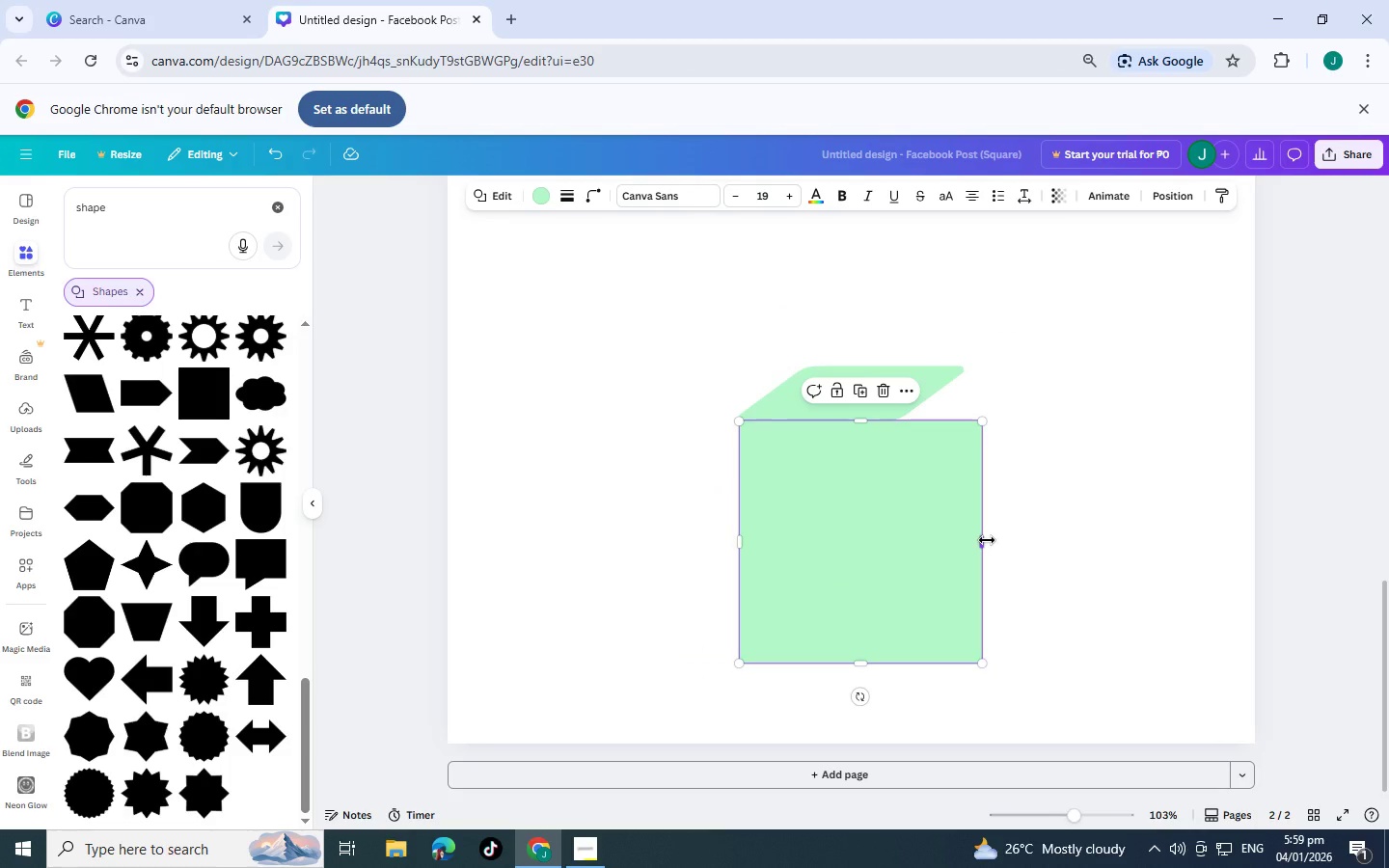 
left_click_drag(start_coordinate=[987, 540], to_coordinate=[900, 538])
 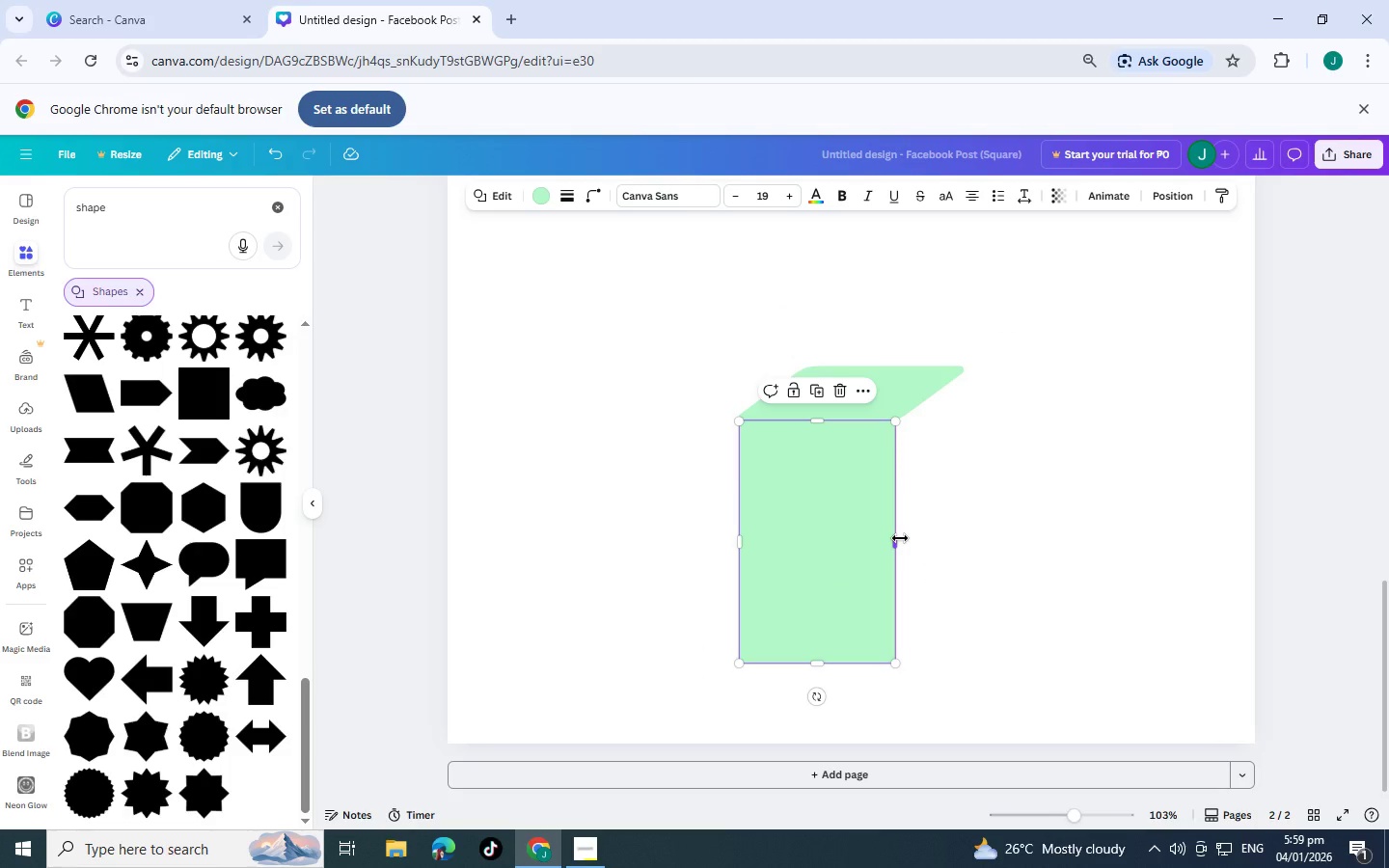 
left_click([1023, 487])
 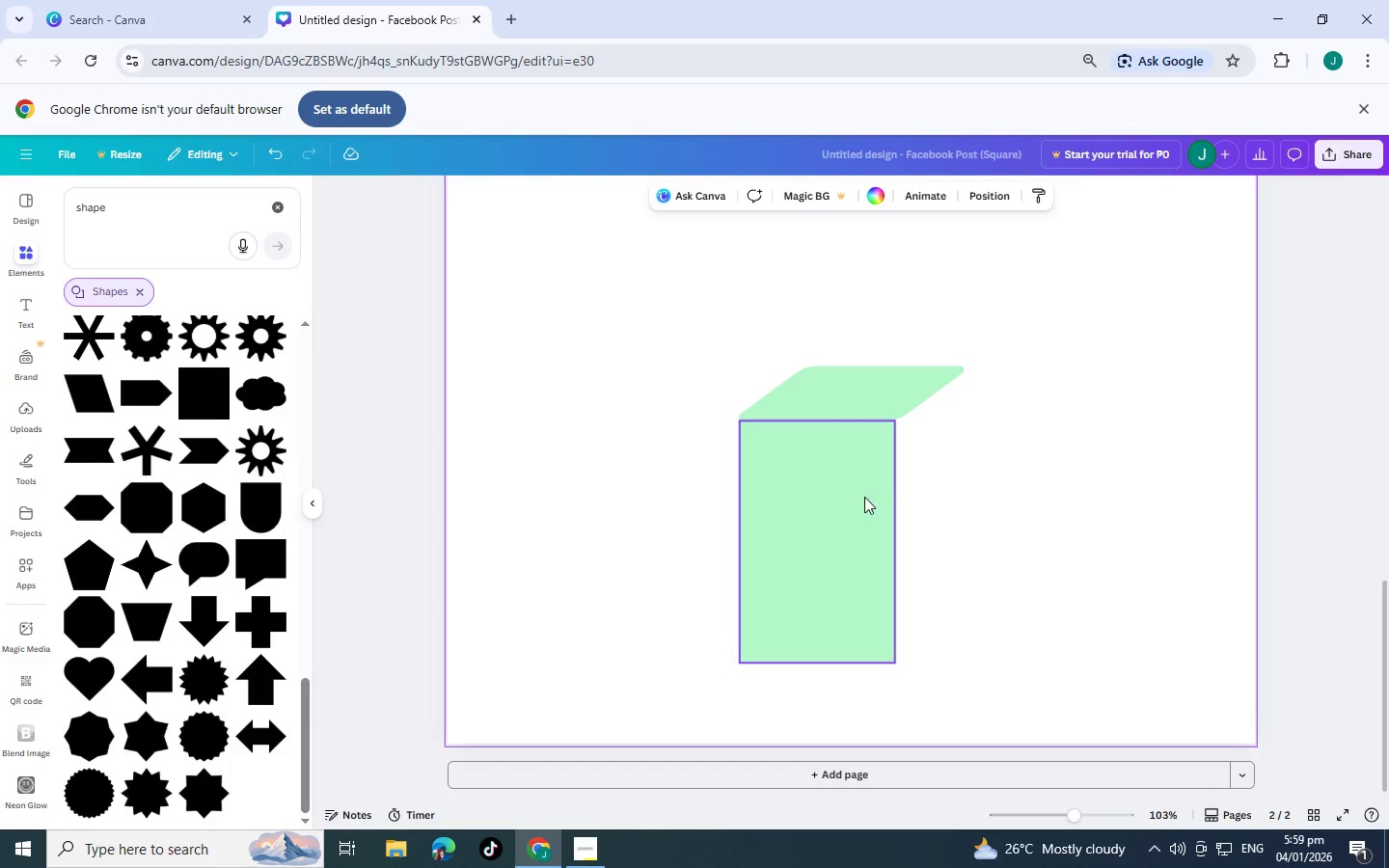 
left_click([855, 497])
 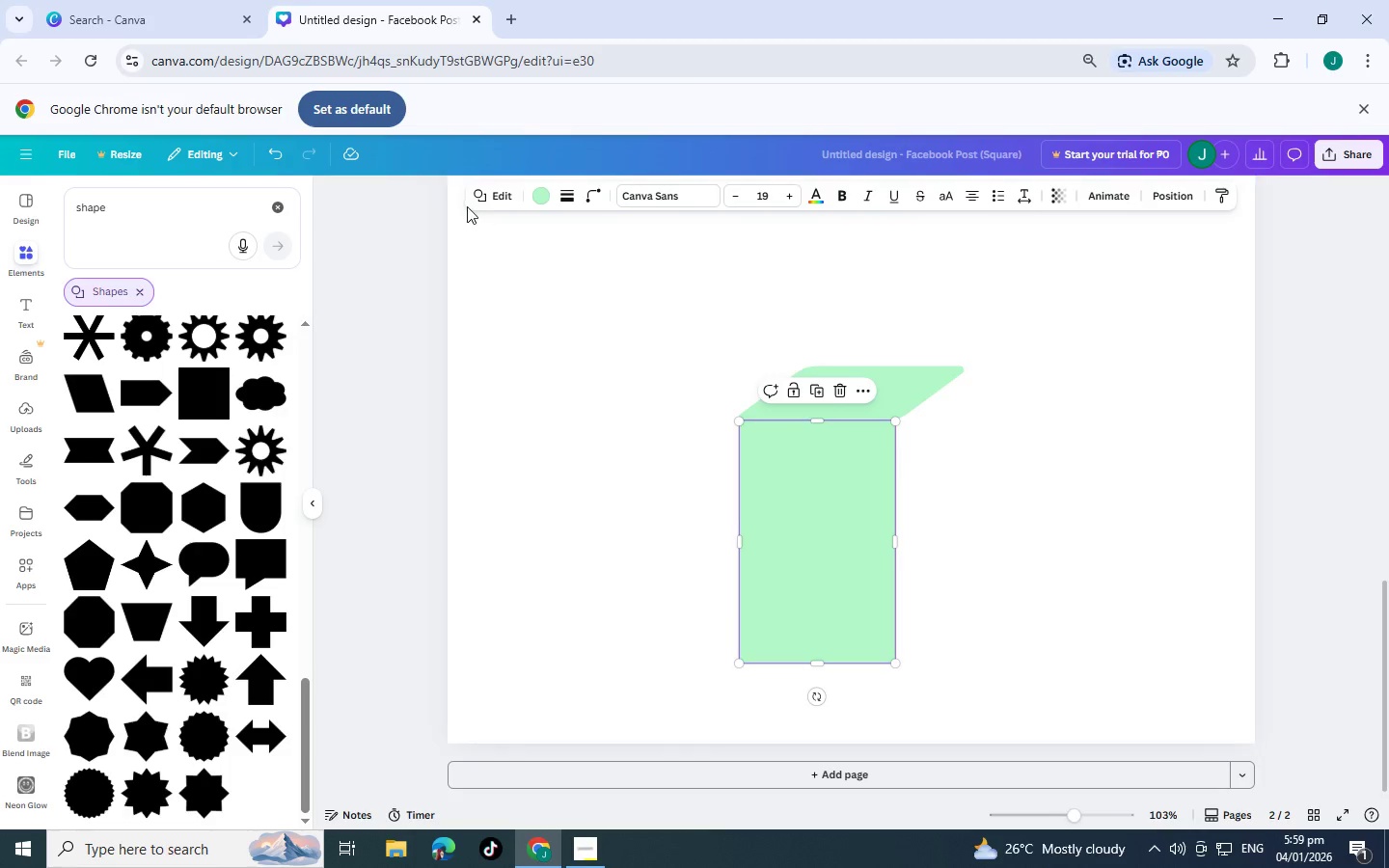 
left_click([544, 194])
 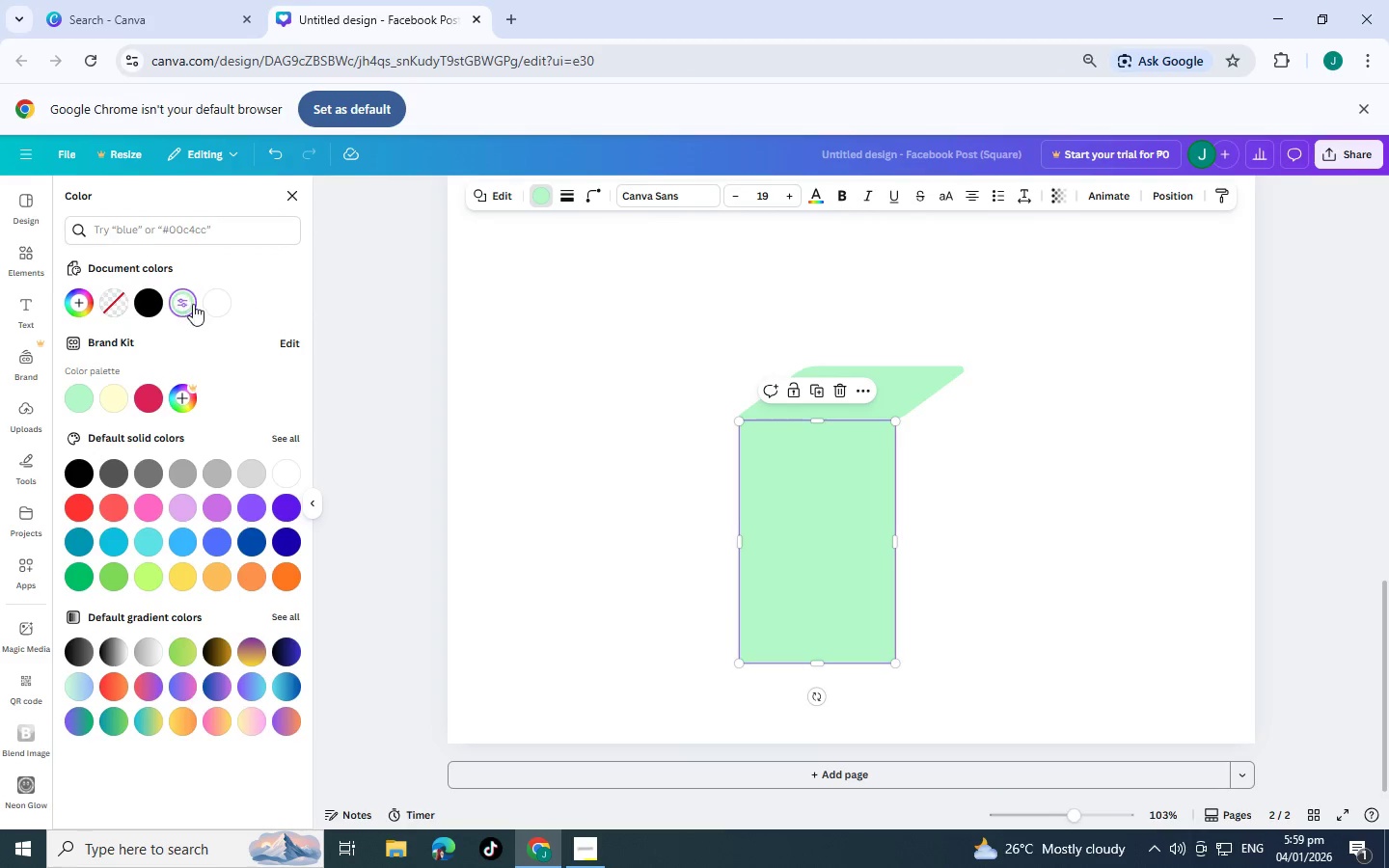 
double_click([184, 303])
 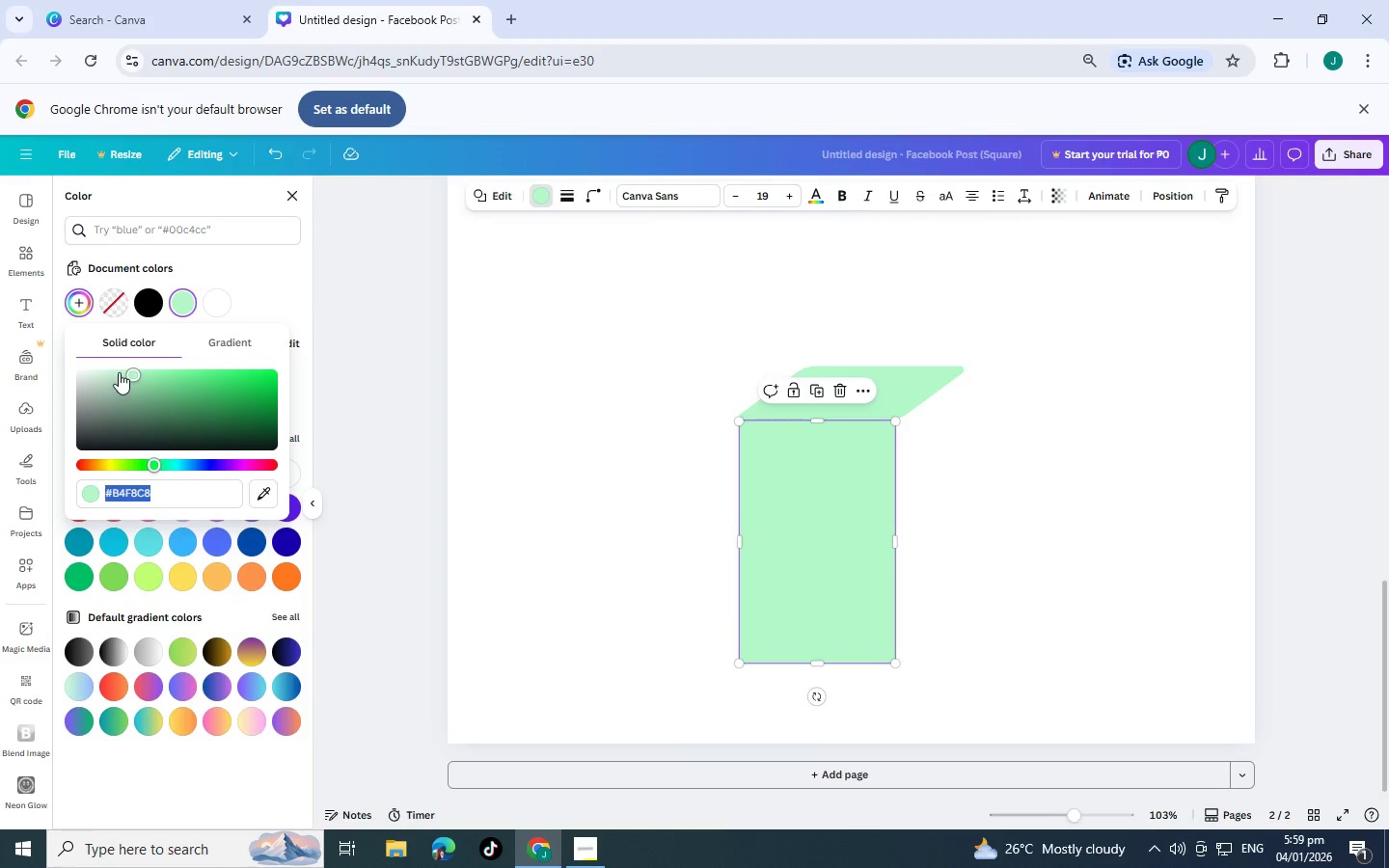 
left_click_drag(start_coordinate=[136, 375], to_coordinate=[159, 381])
 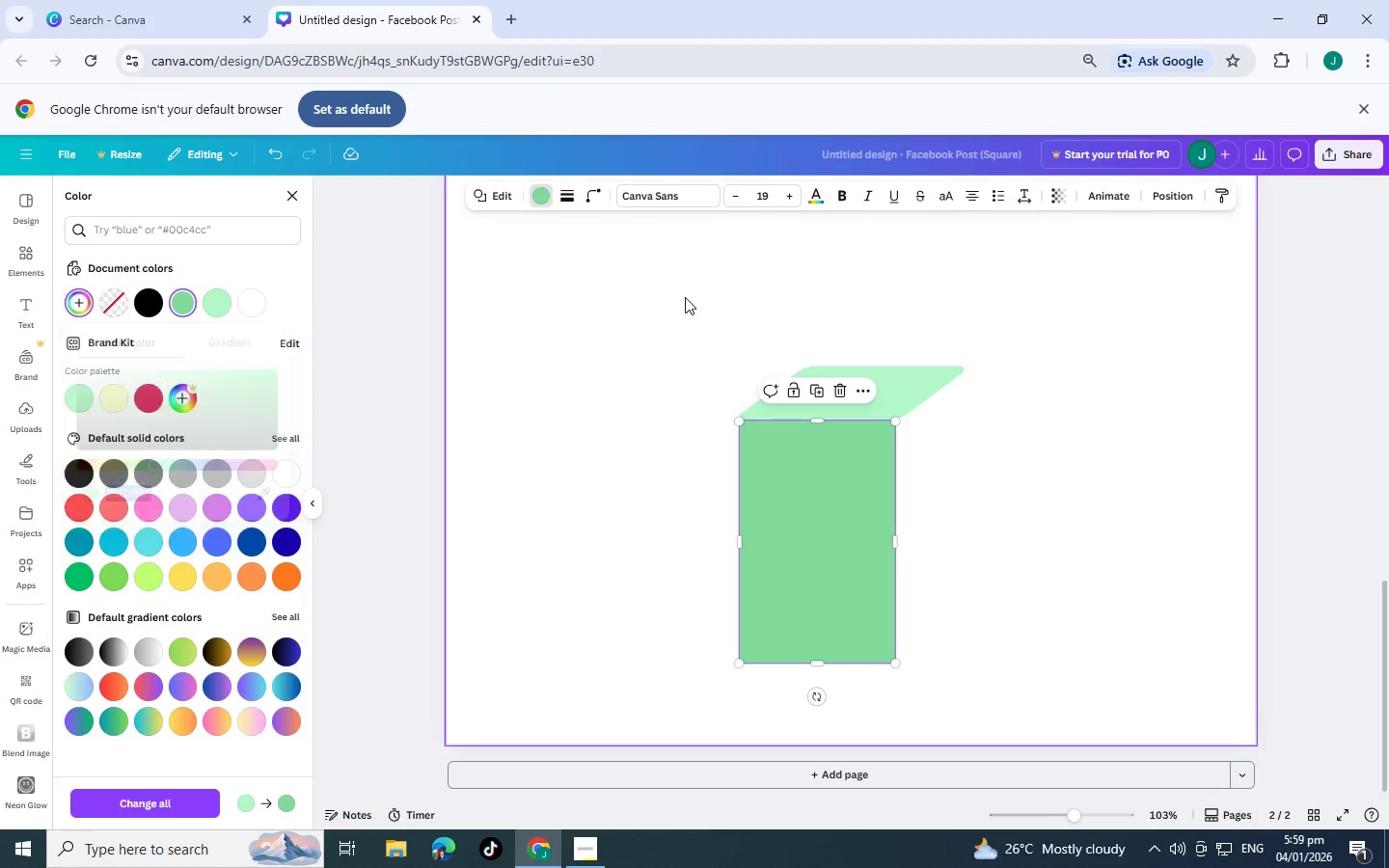 
double_click([685, 297])
 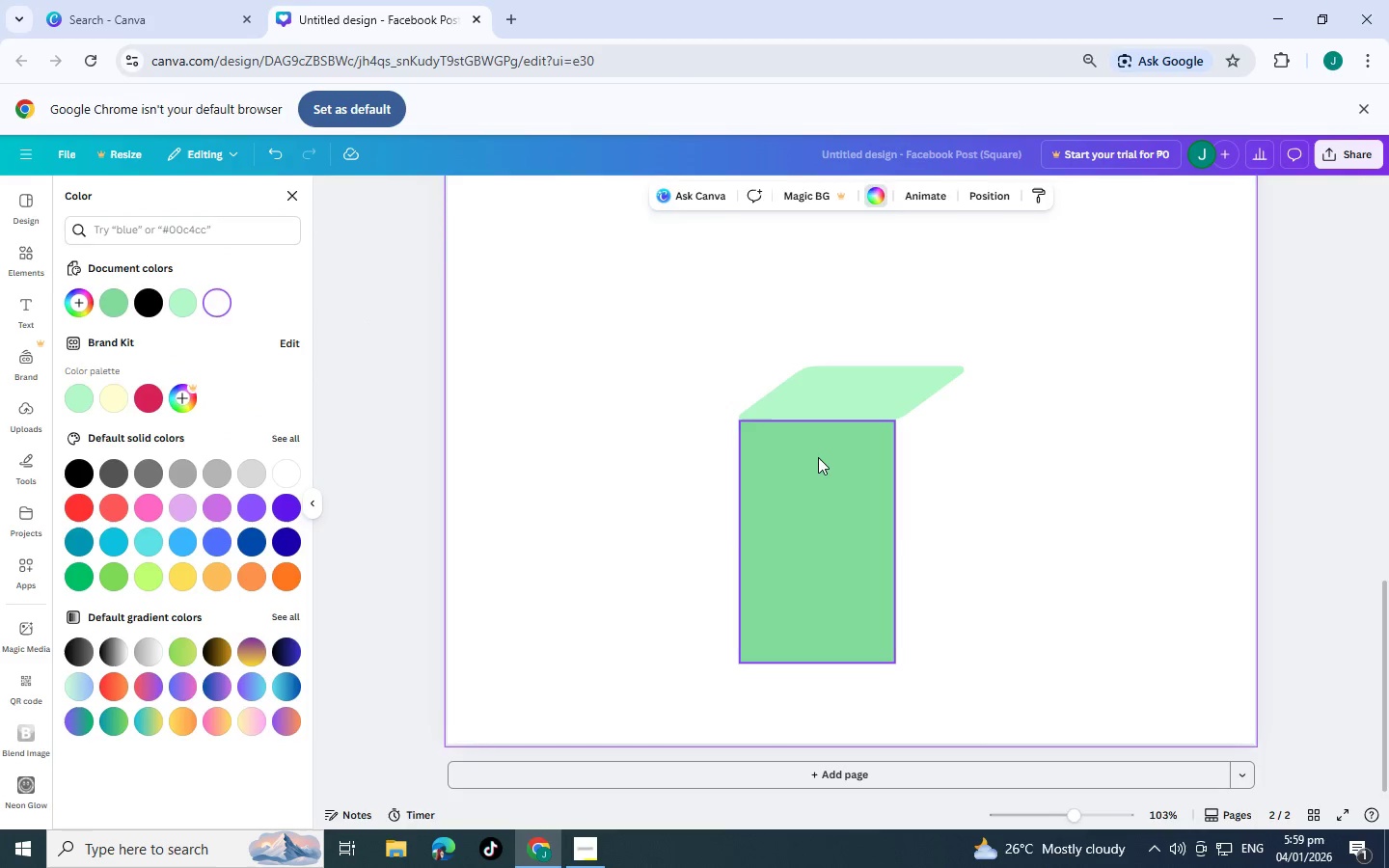 
left_click([818, 457])
 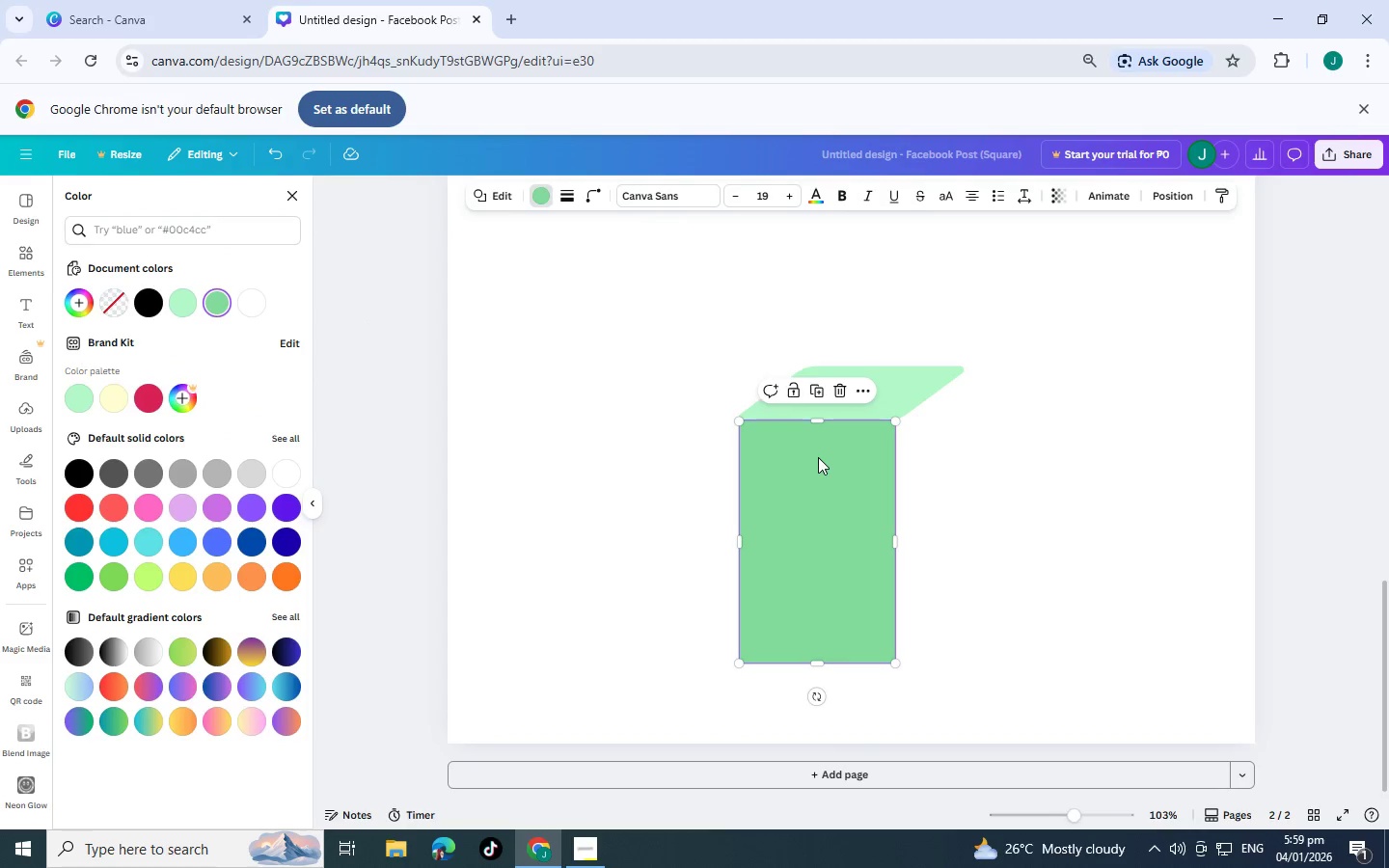 
key(Control+C)
 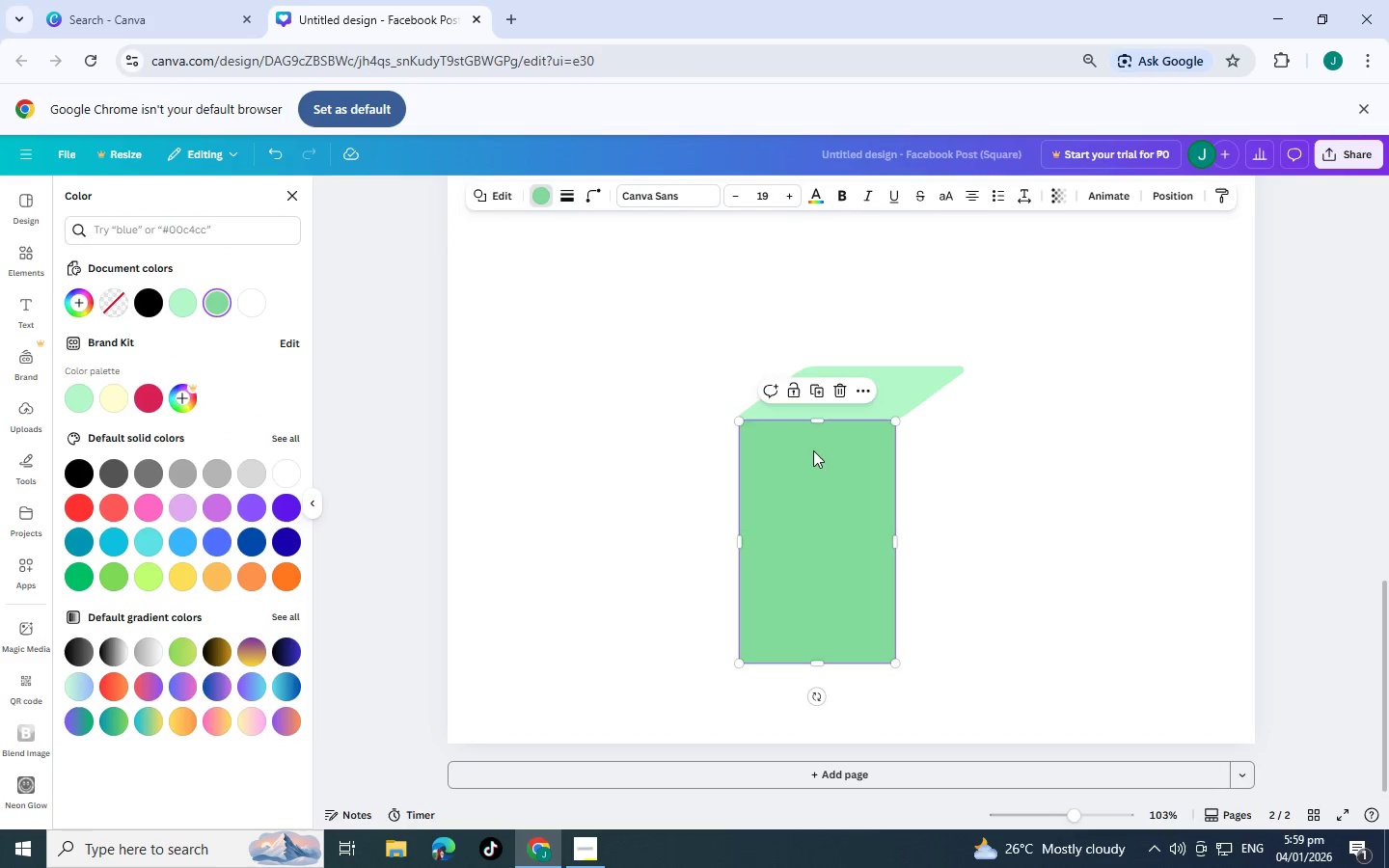 
key(Control+V)
 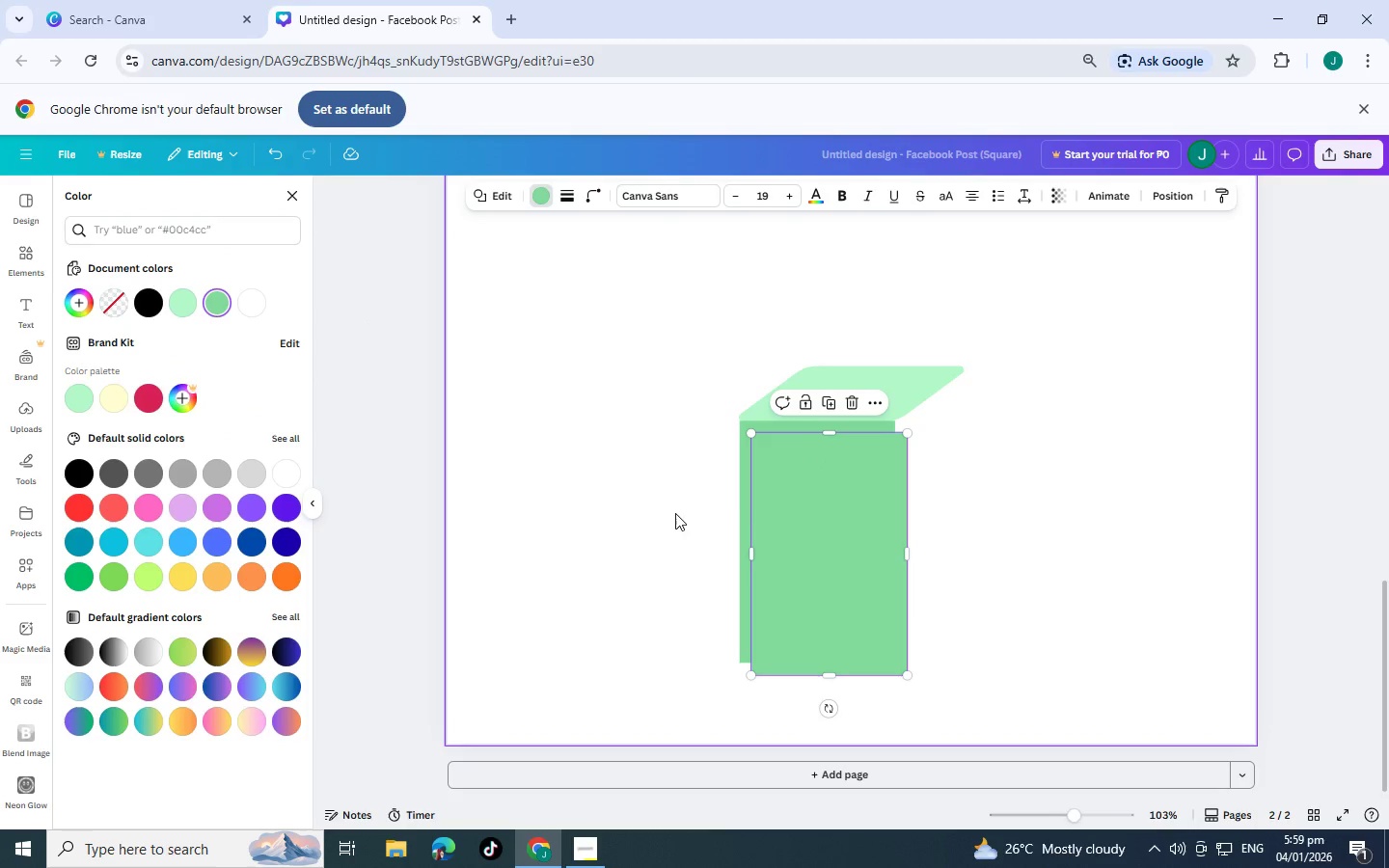 
left_click_drag(start_coordinate=[675, 515], to_coordinate=[808, 496])
 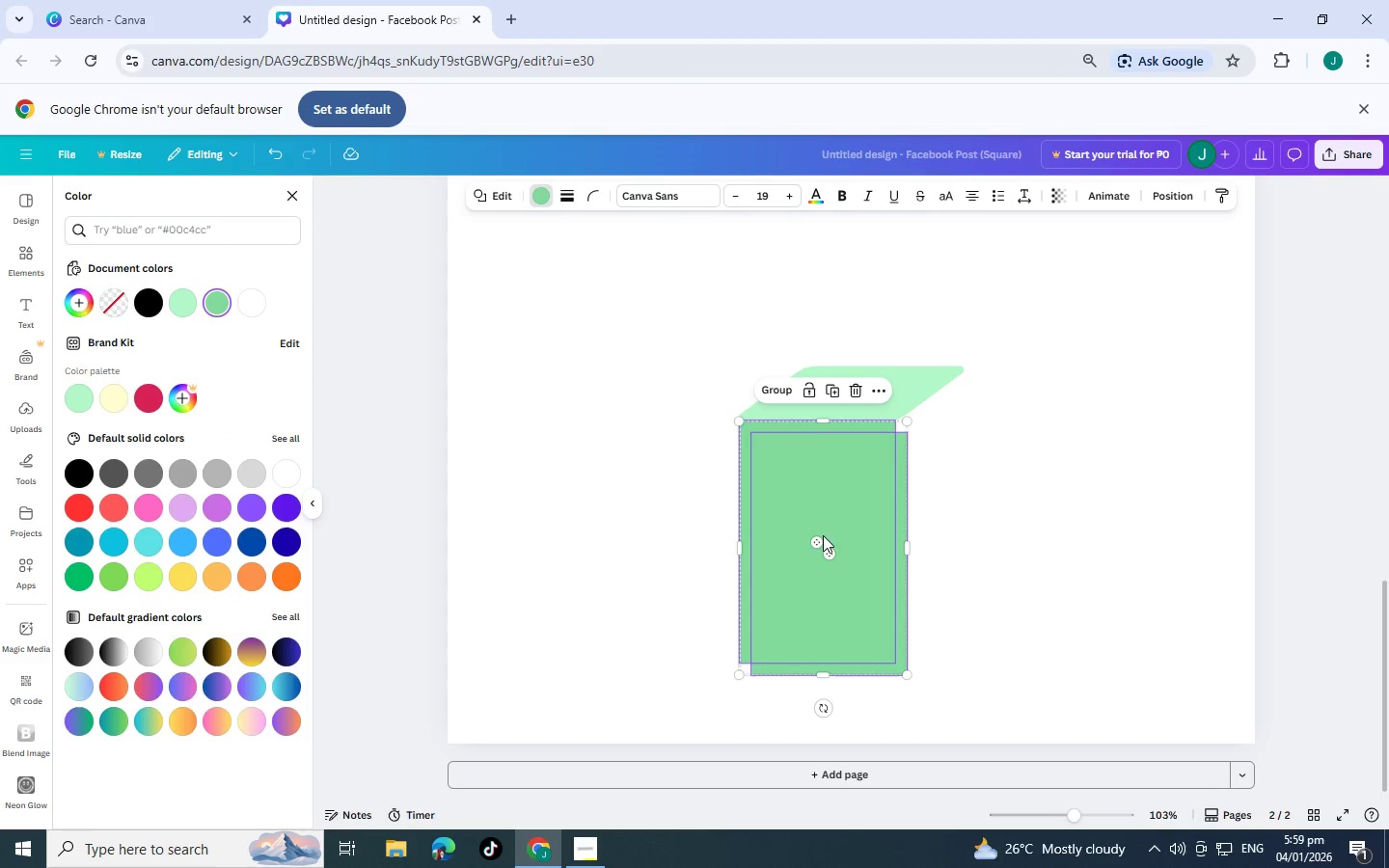 
left_click_drag(start_coordinate=[839, 540], to_coordinate=[847, 536])
 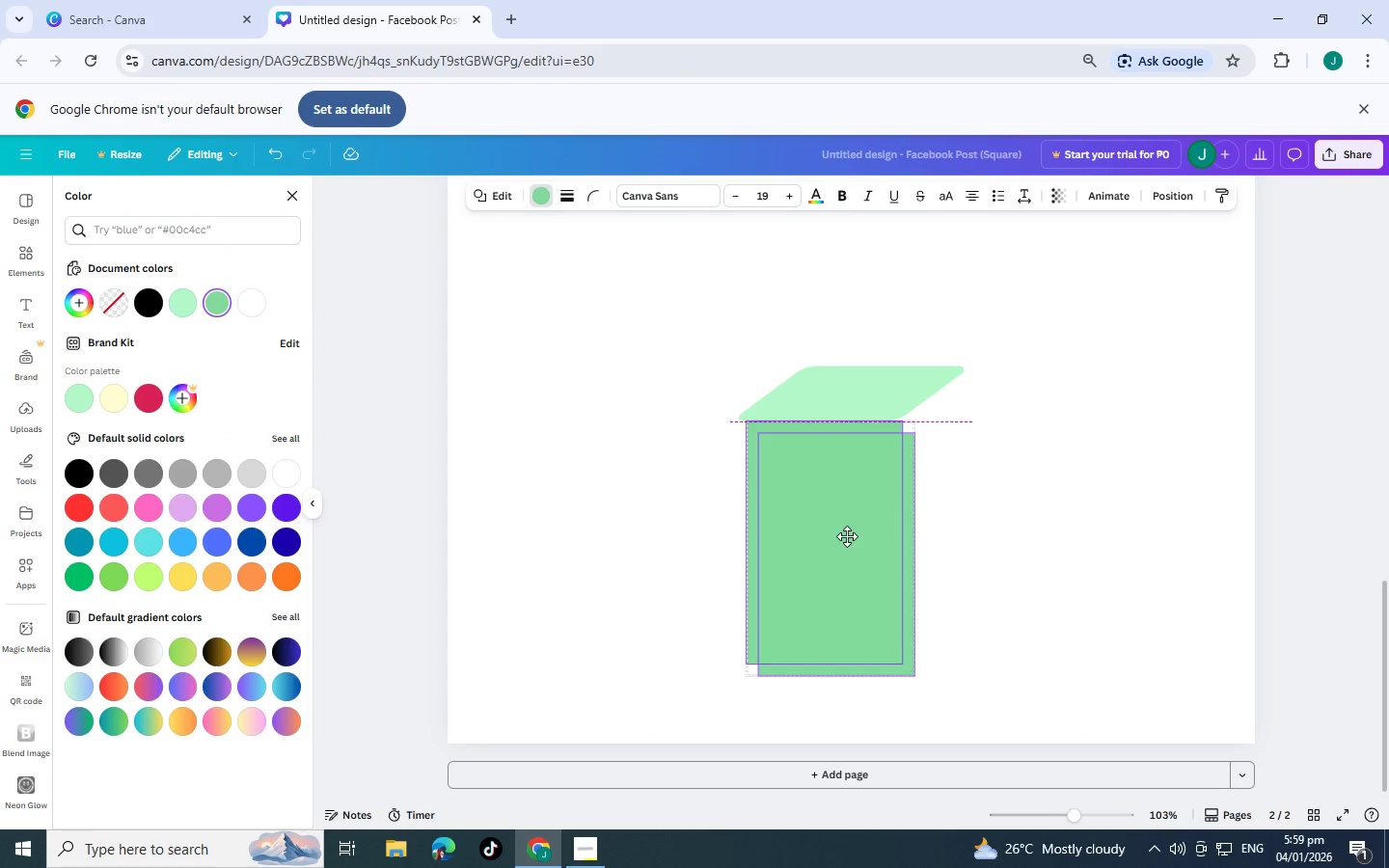 
key(Control+Z)
 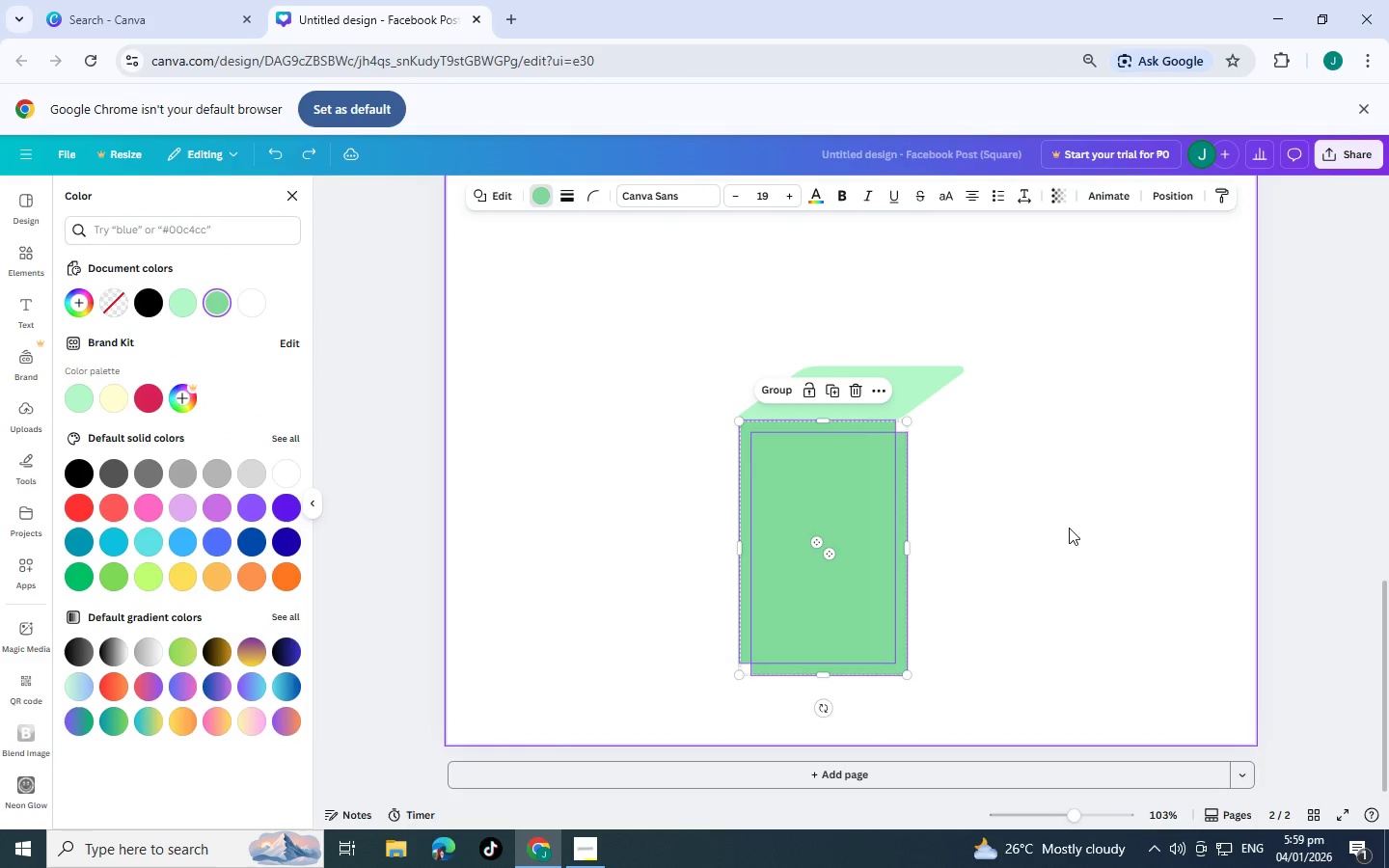 
left_click([1080, 524])
 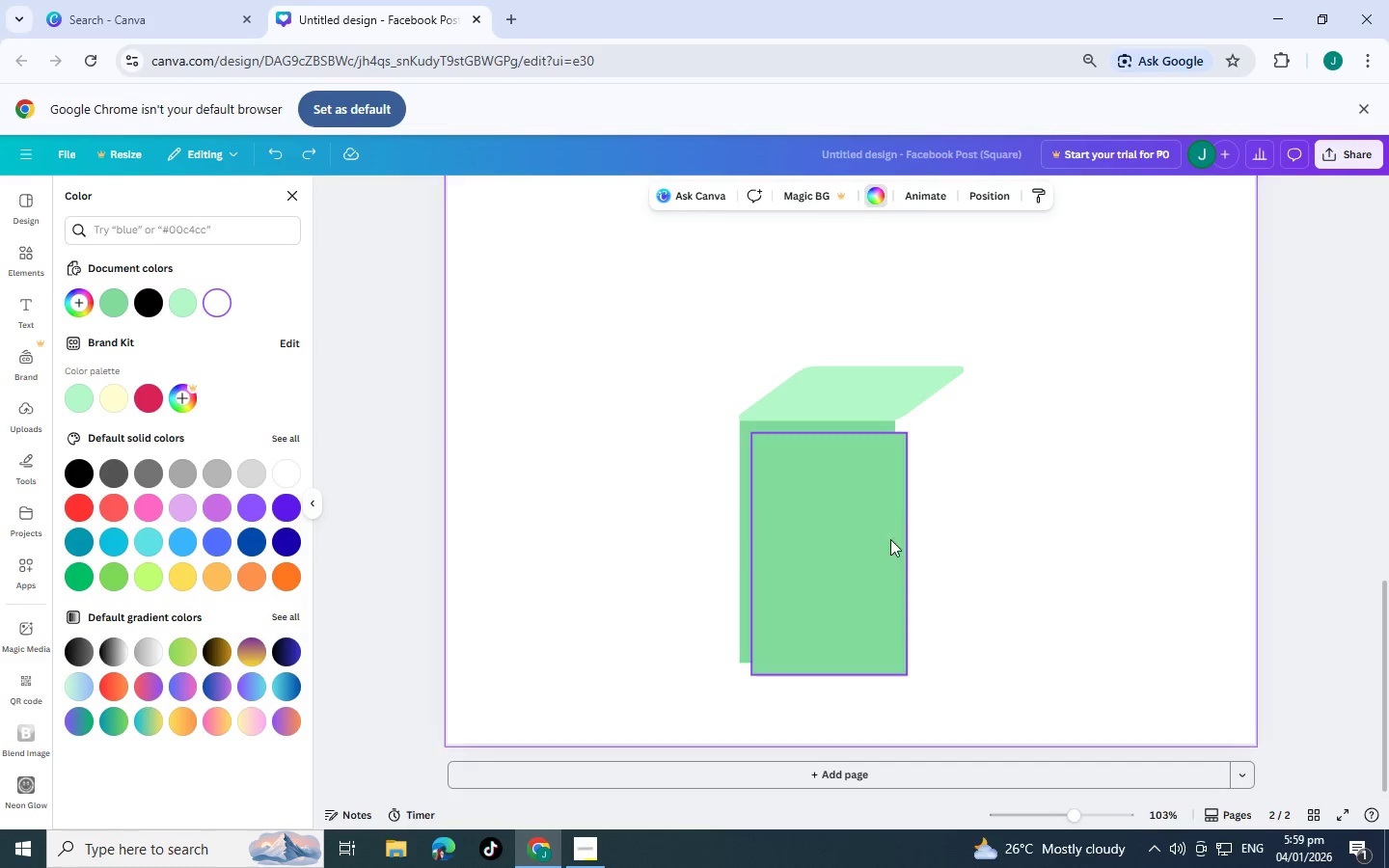 
left_click([867, 542])
 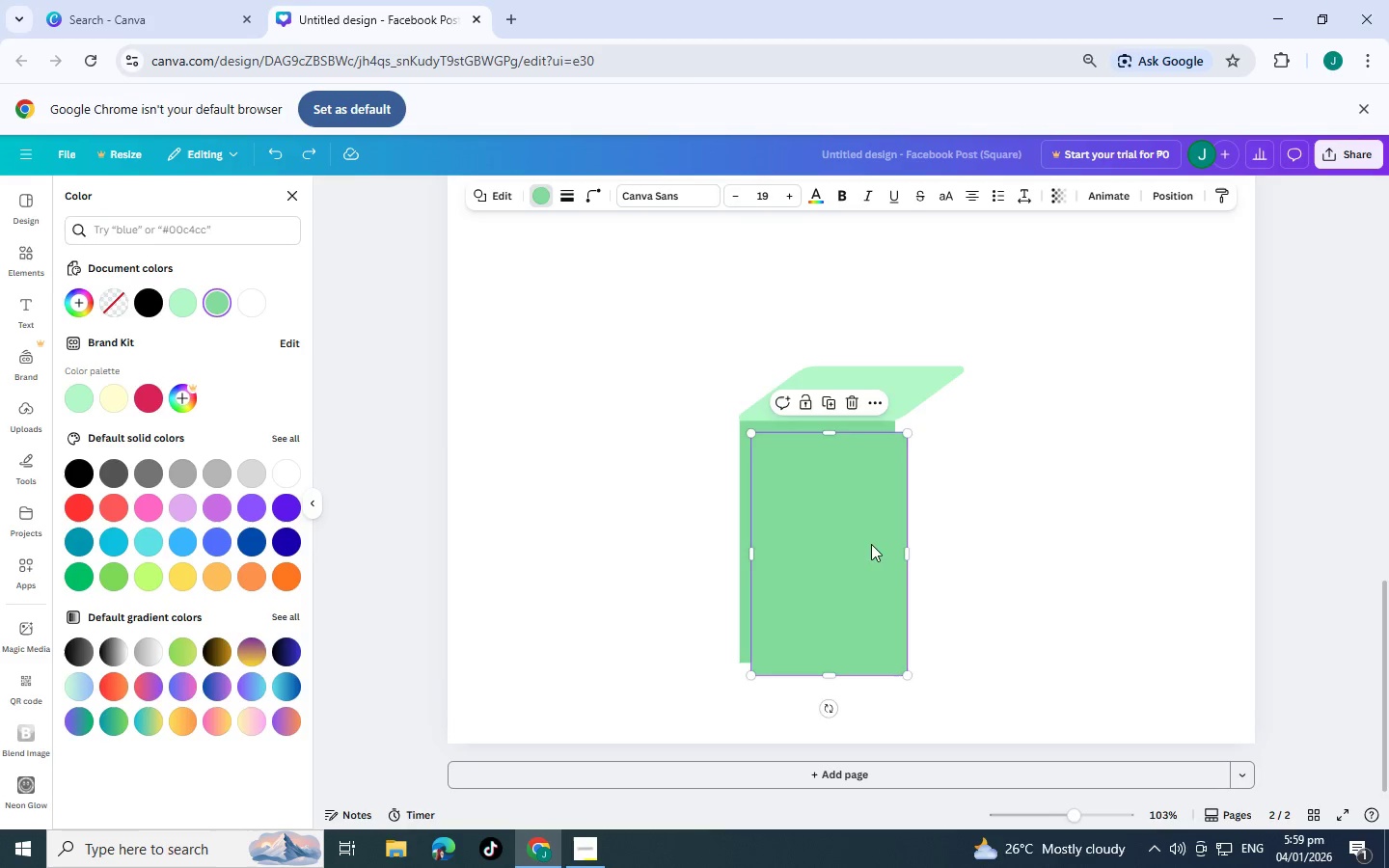 
left_click_drag(start_coordinate=[867, 542], to_coordinate=[1012, 533])
 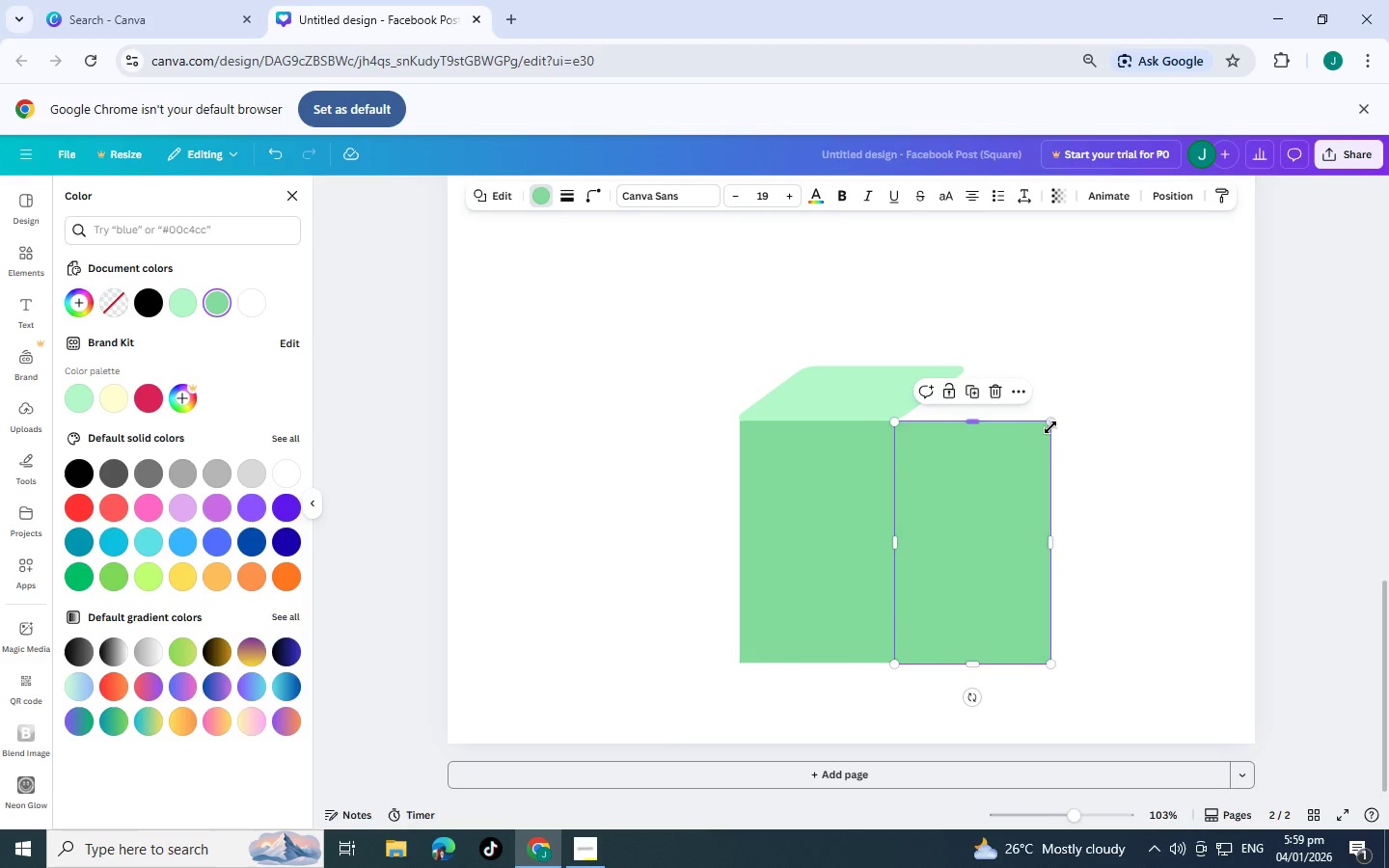 
left_click_drag(start_coordinate=[1055, 425], to_coordinate=[964, 372])
 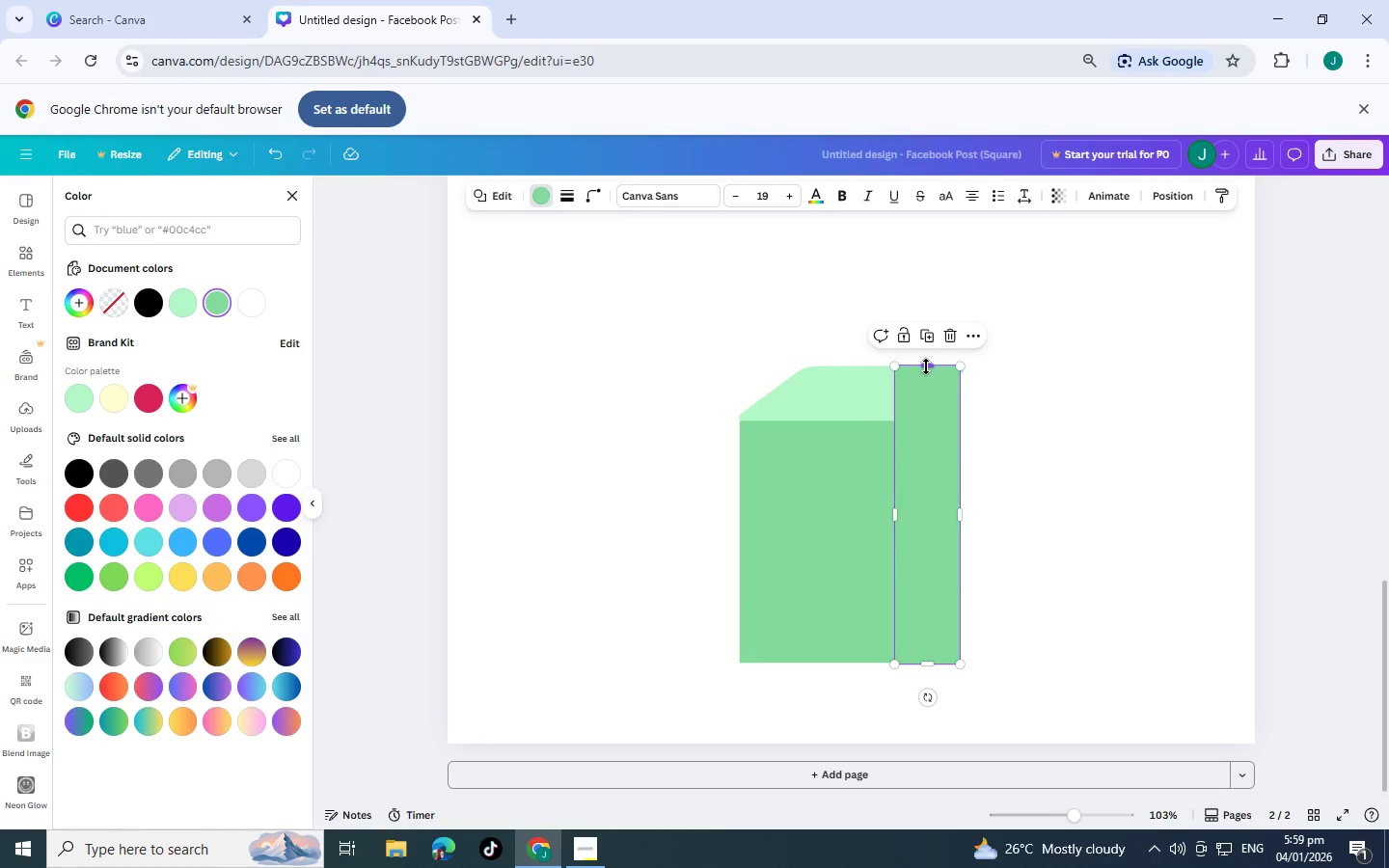 
left_click_drag(start_coordinate=[926, 366], to_coordinate=[952, 368])
 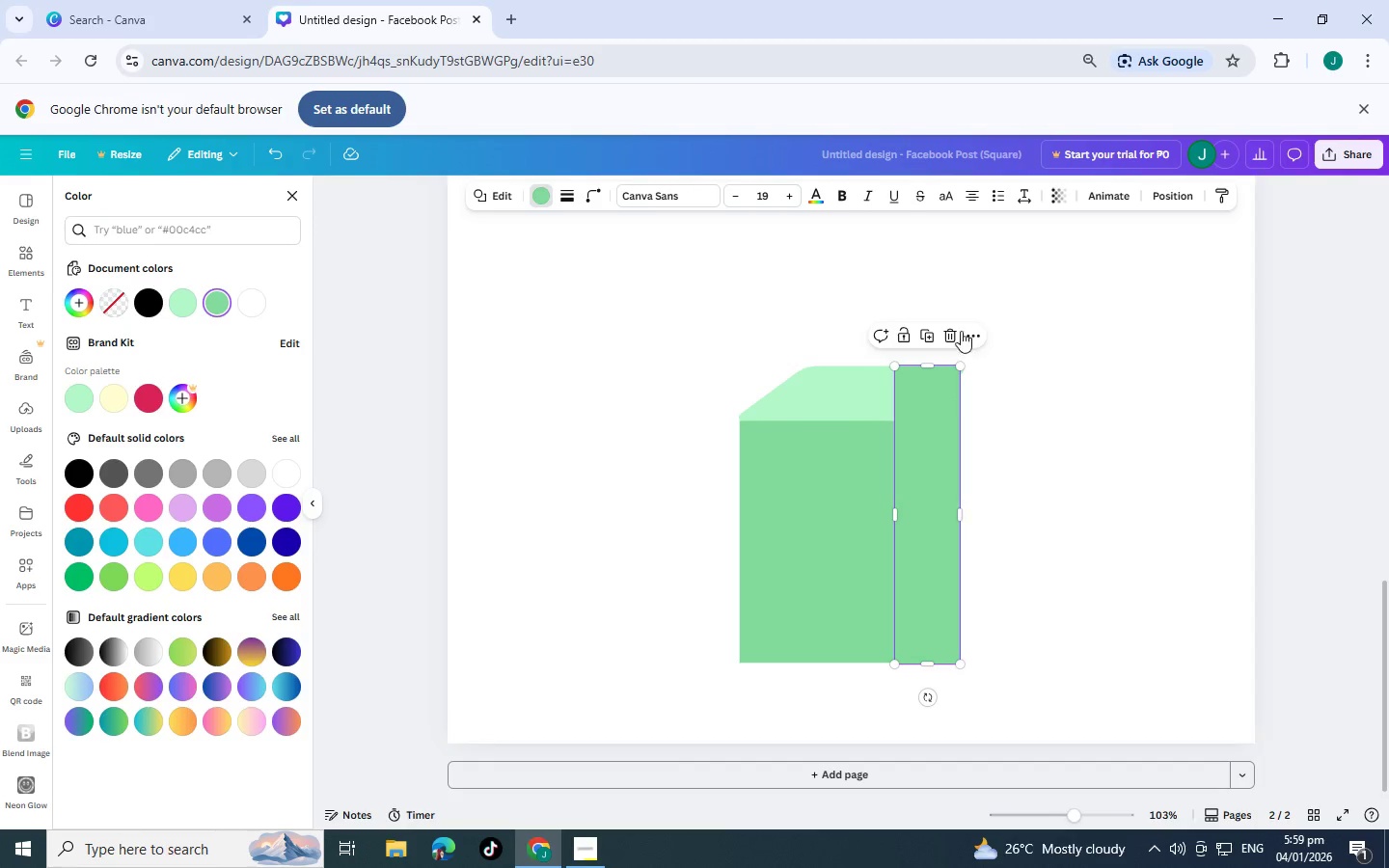 
left_click([952, 338])
 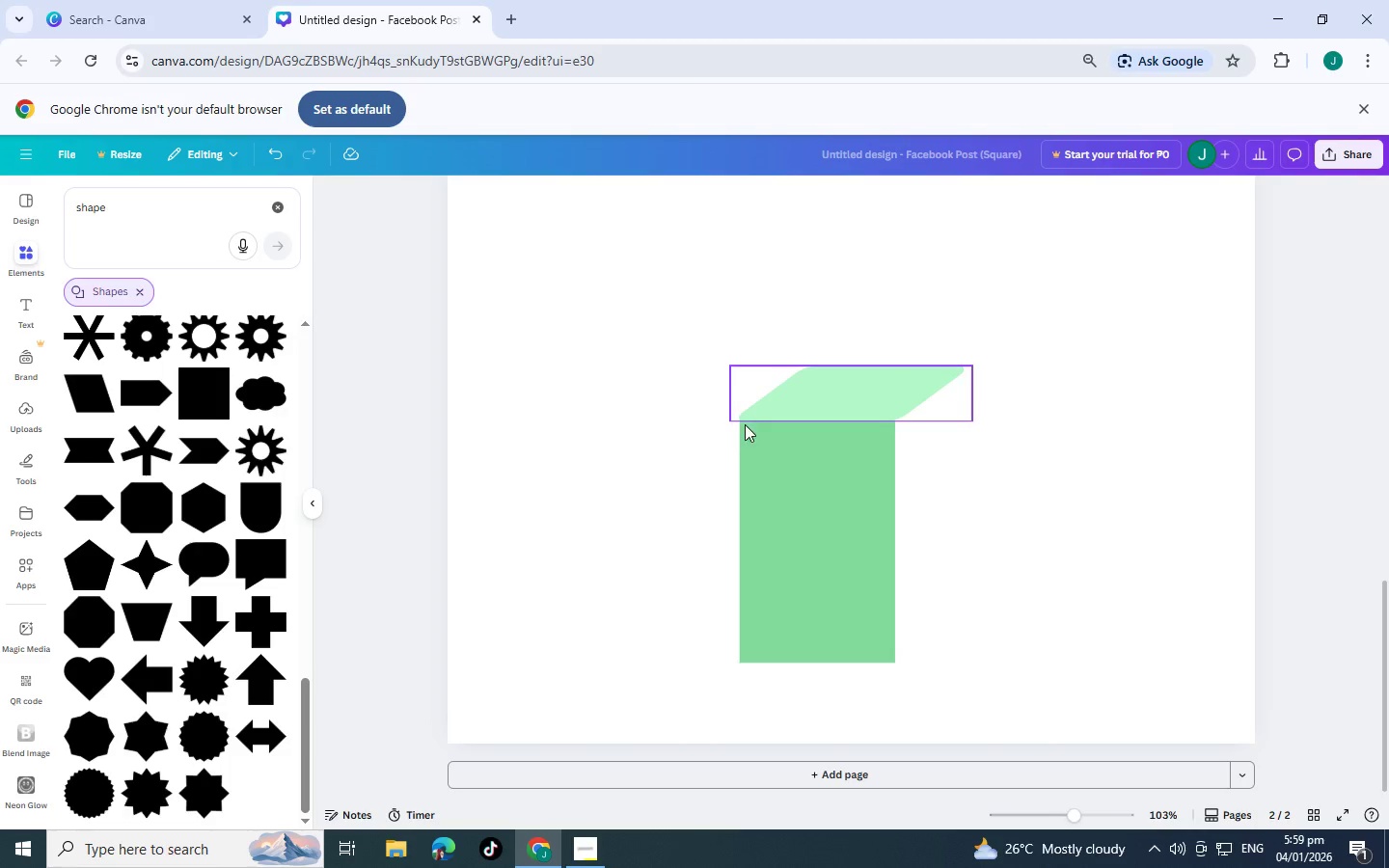 
wait(7.19)
 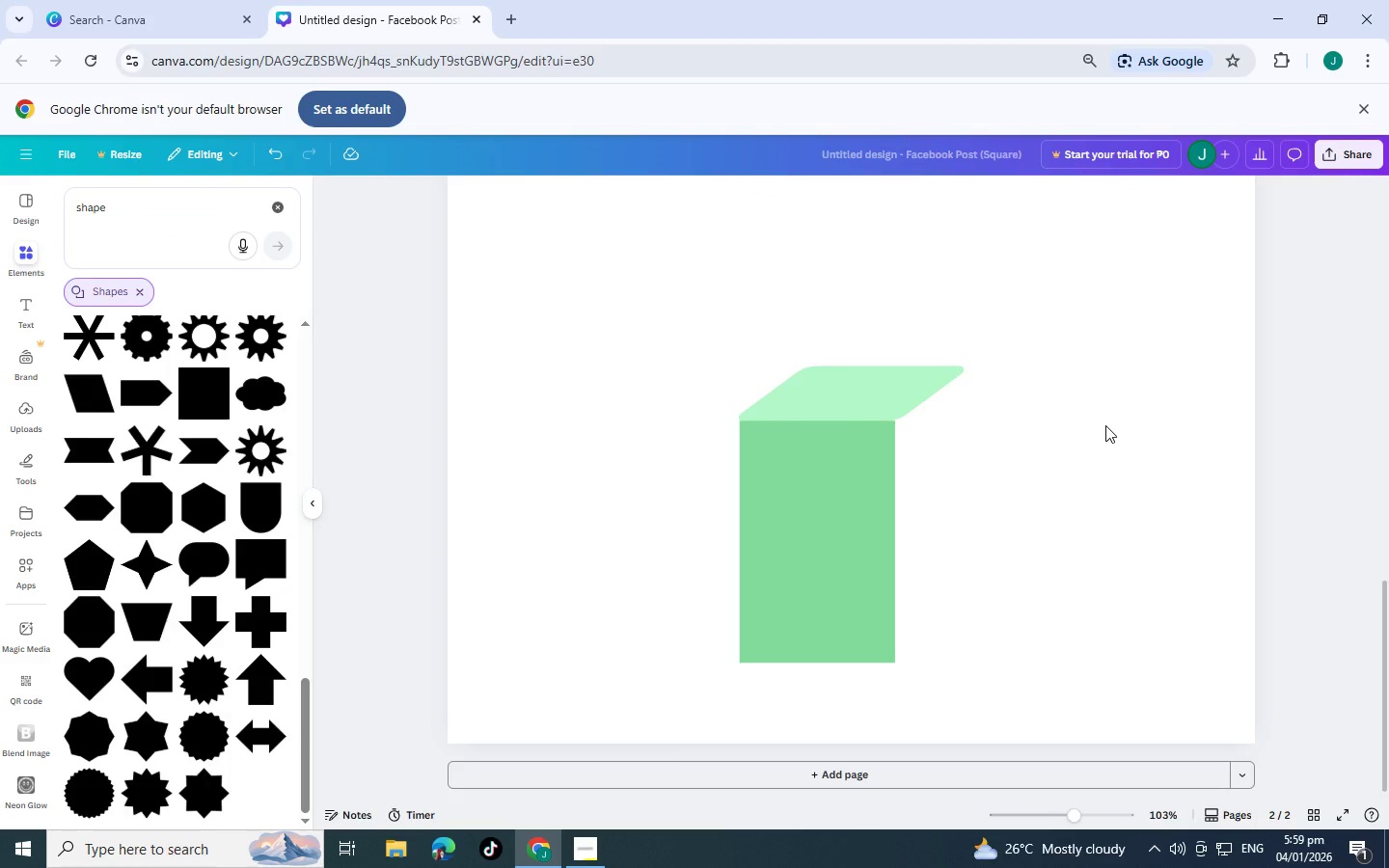 
left_click([1005, 304])
 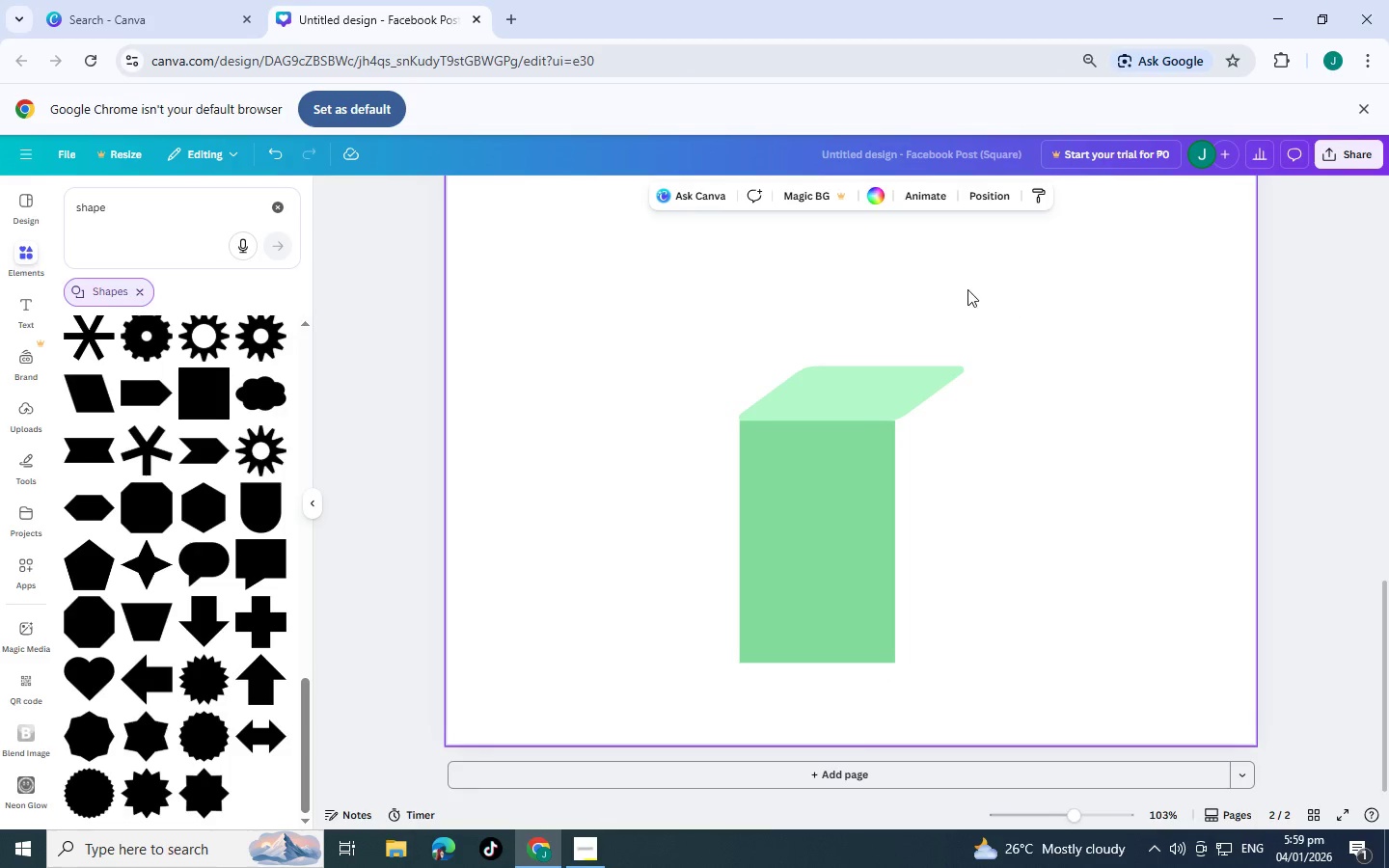 
left_click_drag(start_coordinate=[967, 289], to_coordinate=[777, 668])
 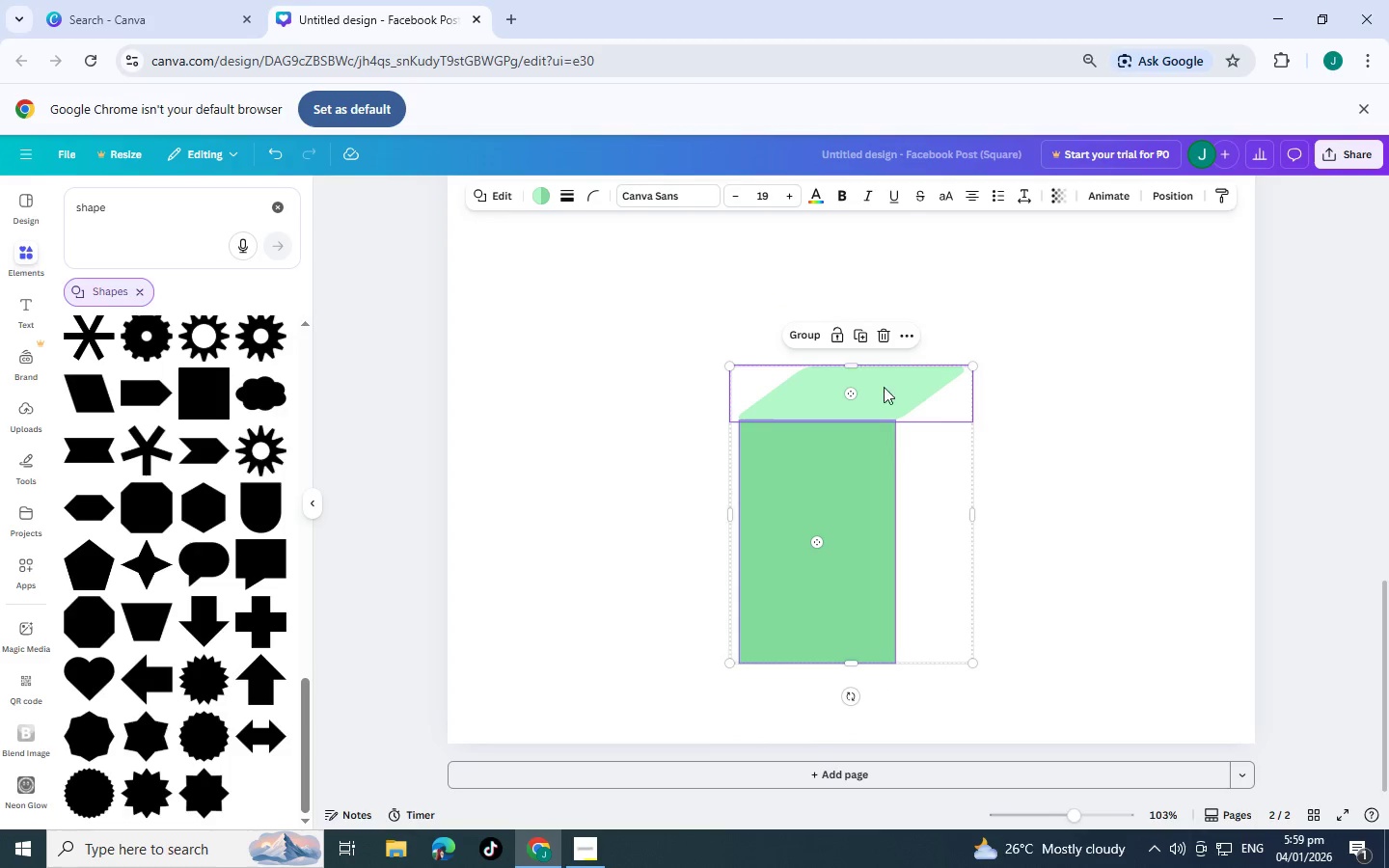 
left_click_drag(start_coordinate=[883, 390], to_coordinate=[827, 371])
 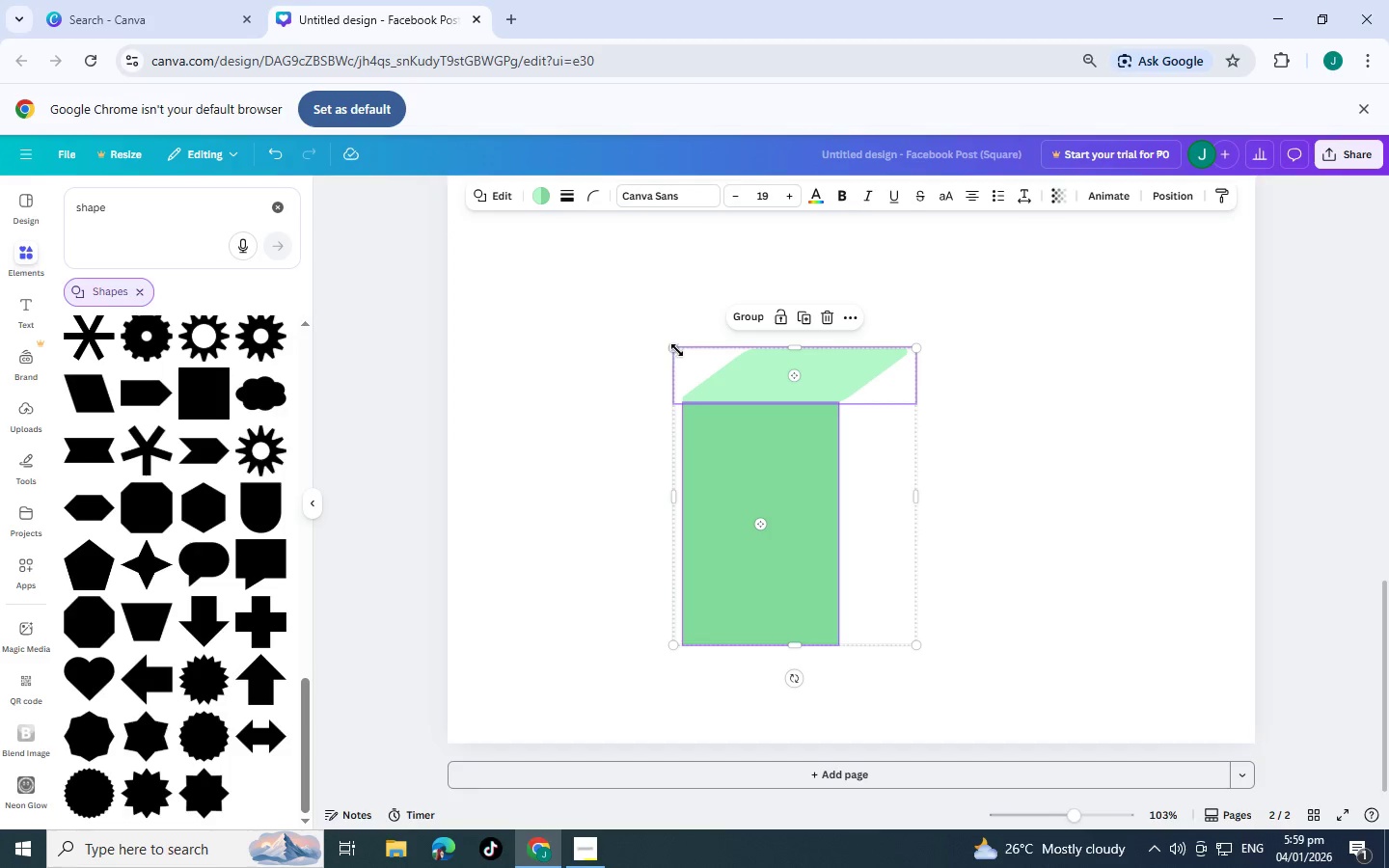 
left_click_drag(start_coordinate=[677, 350], to_coordinate=[587, 311])
 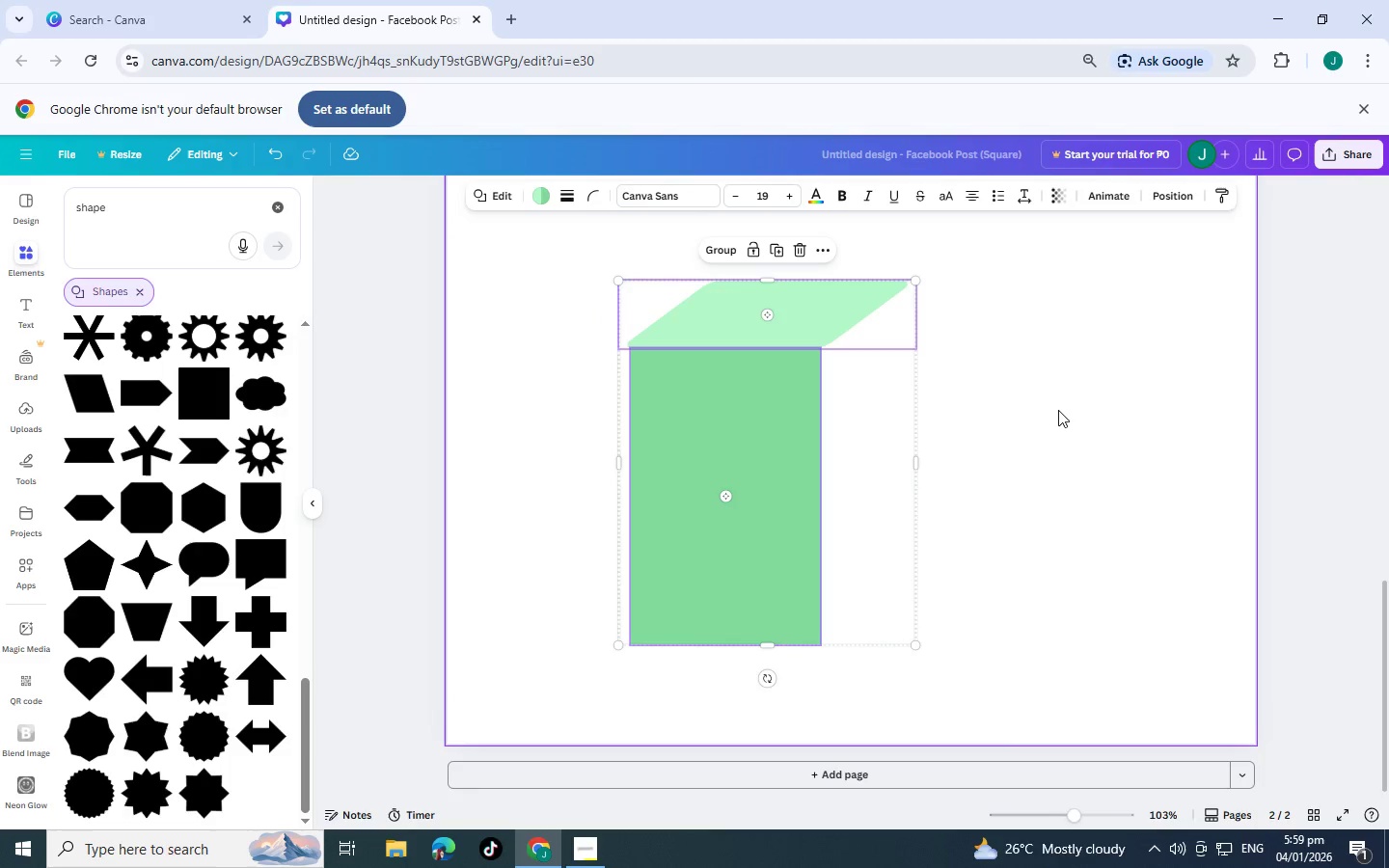 
left_click([1058, 410])
 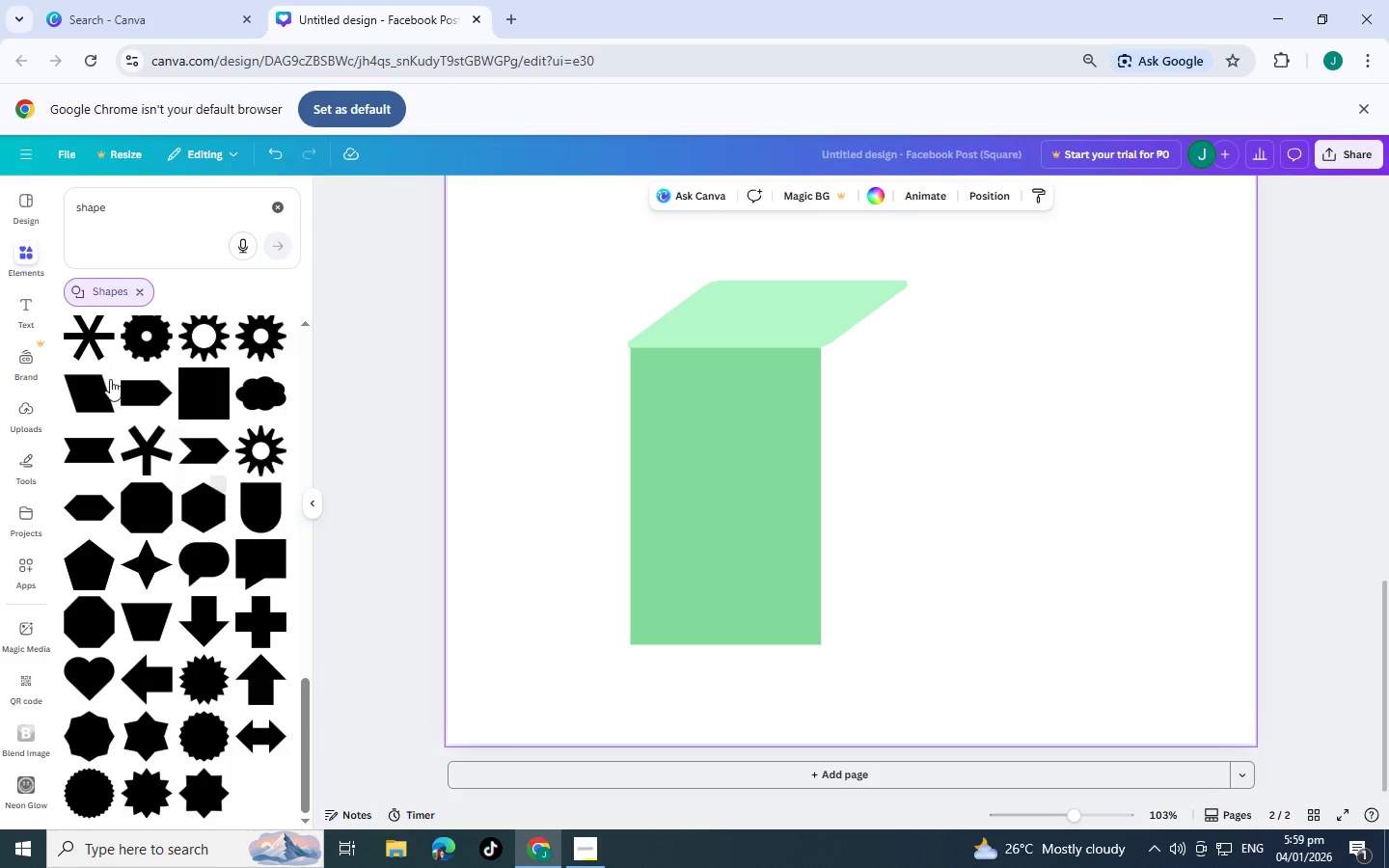 
left_click([85, 389])
 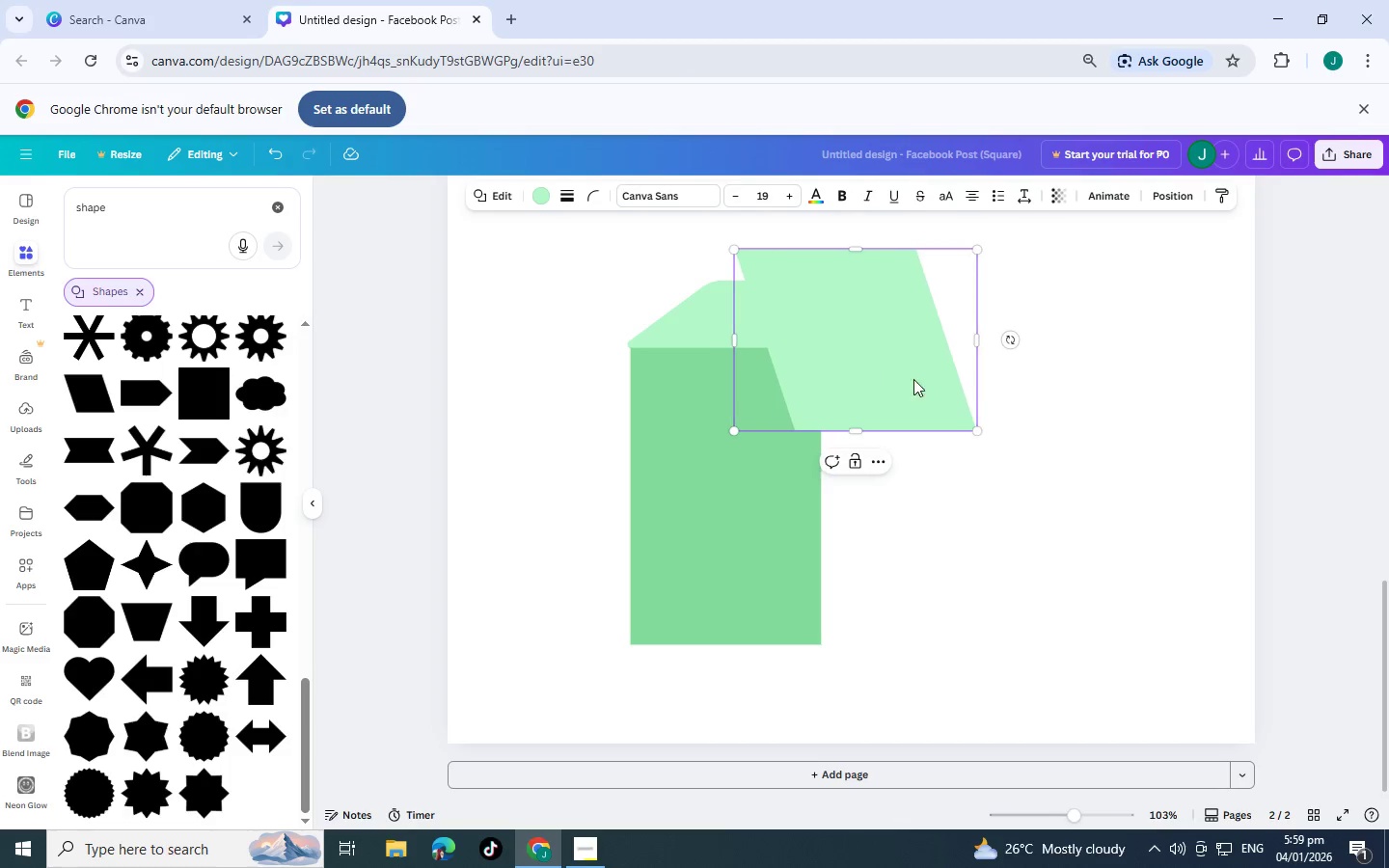 
left_click([1050, 385])
 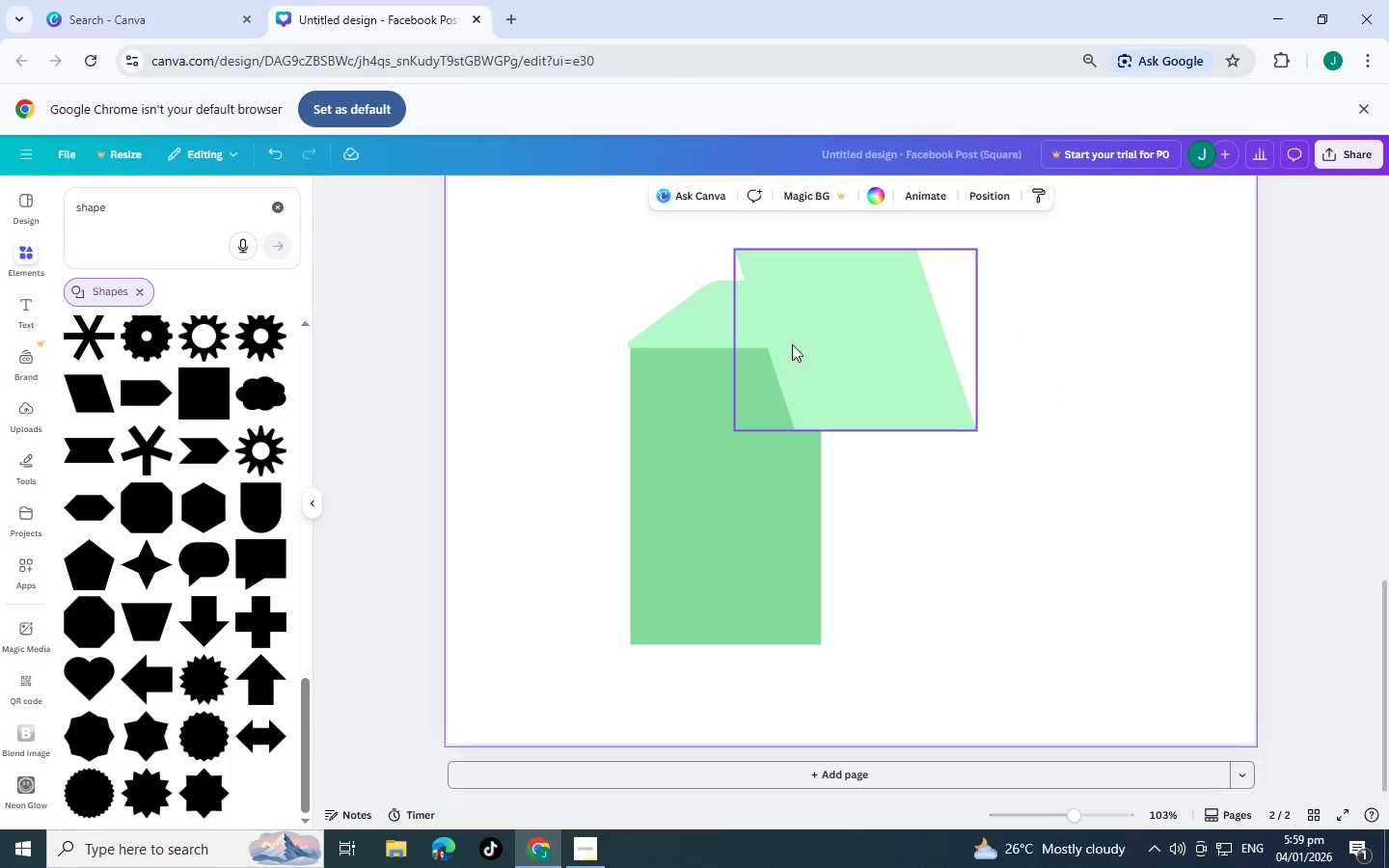 
left_click_drag(start_coordinate=[821, 353], to_coordinate=[901, 451])
 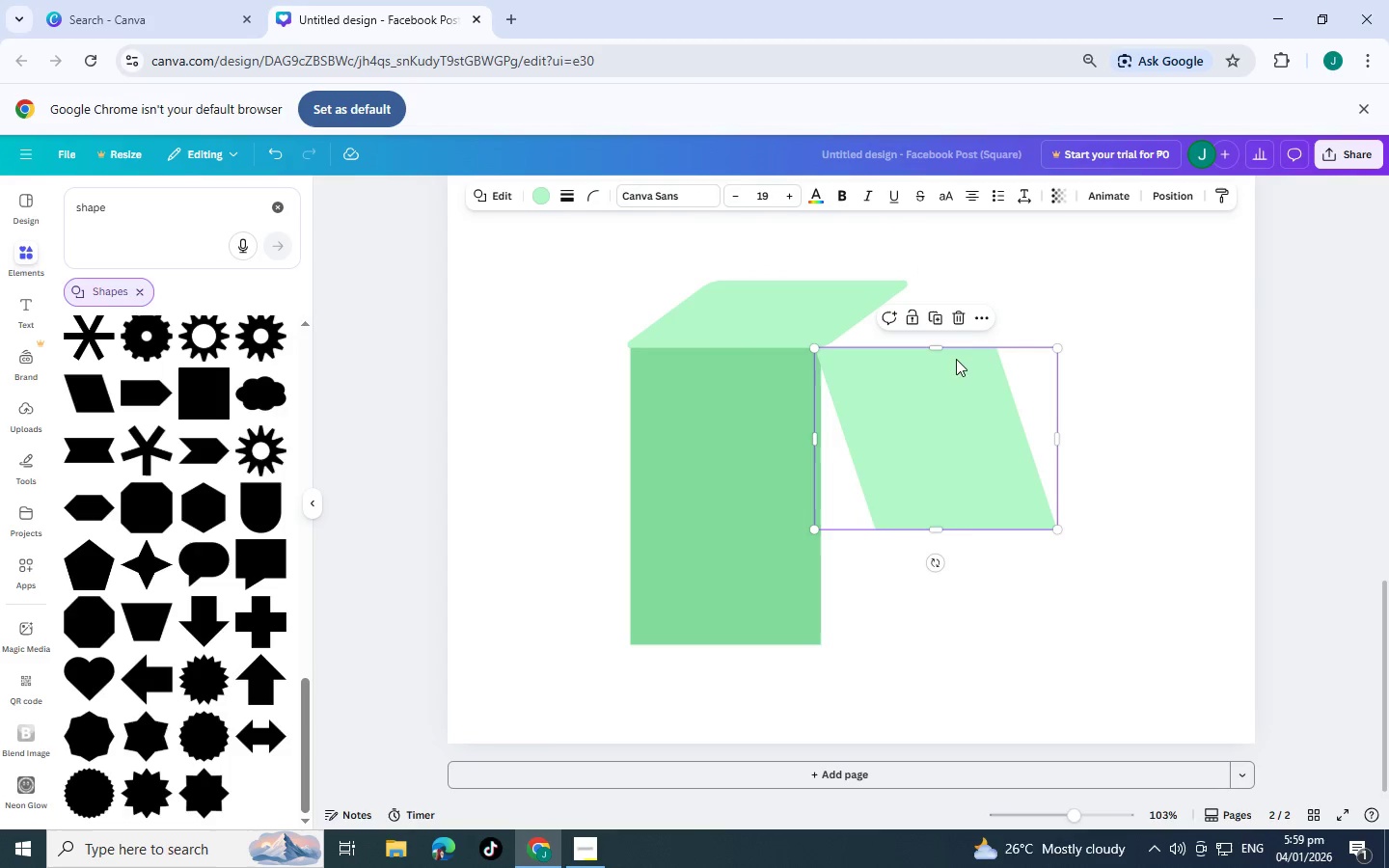 
left_click_drag(start_coordinate=[937, 351], to_coordinate=[939, 437])
 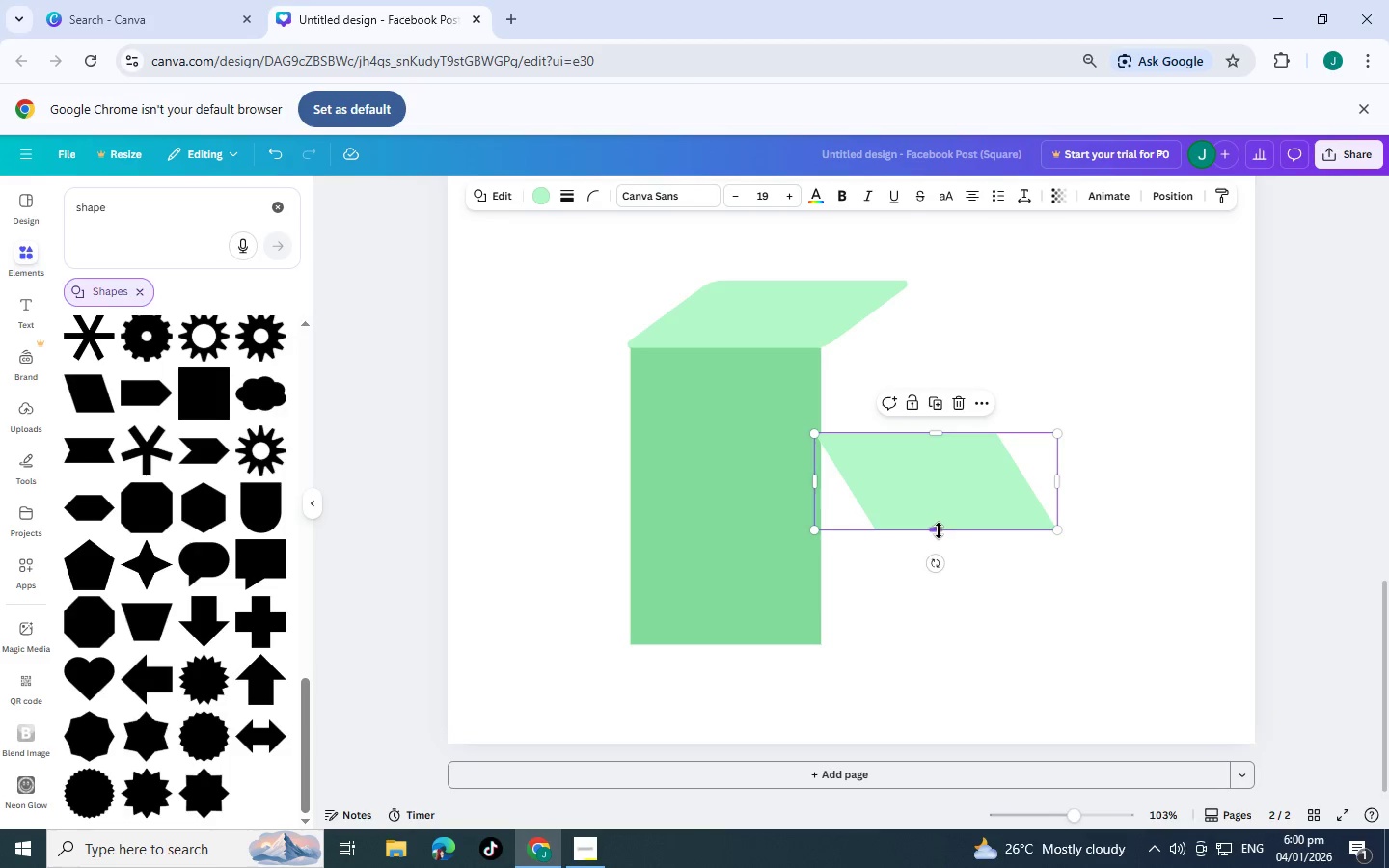 
left_click_drag(start_coordinate=[939, 530], to_coordinate=[889, 664])
 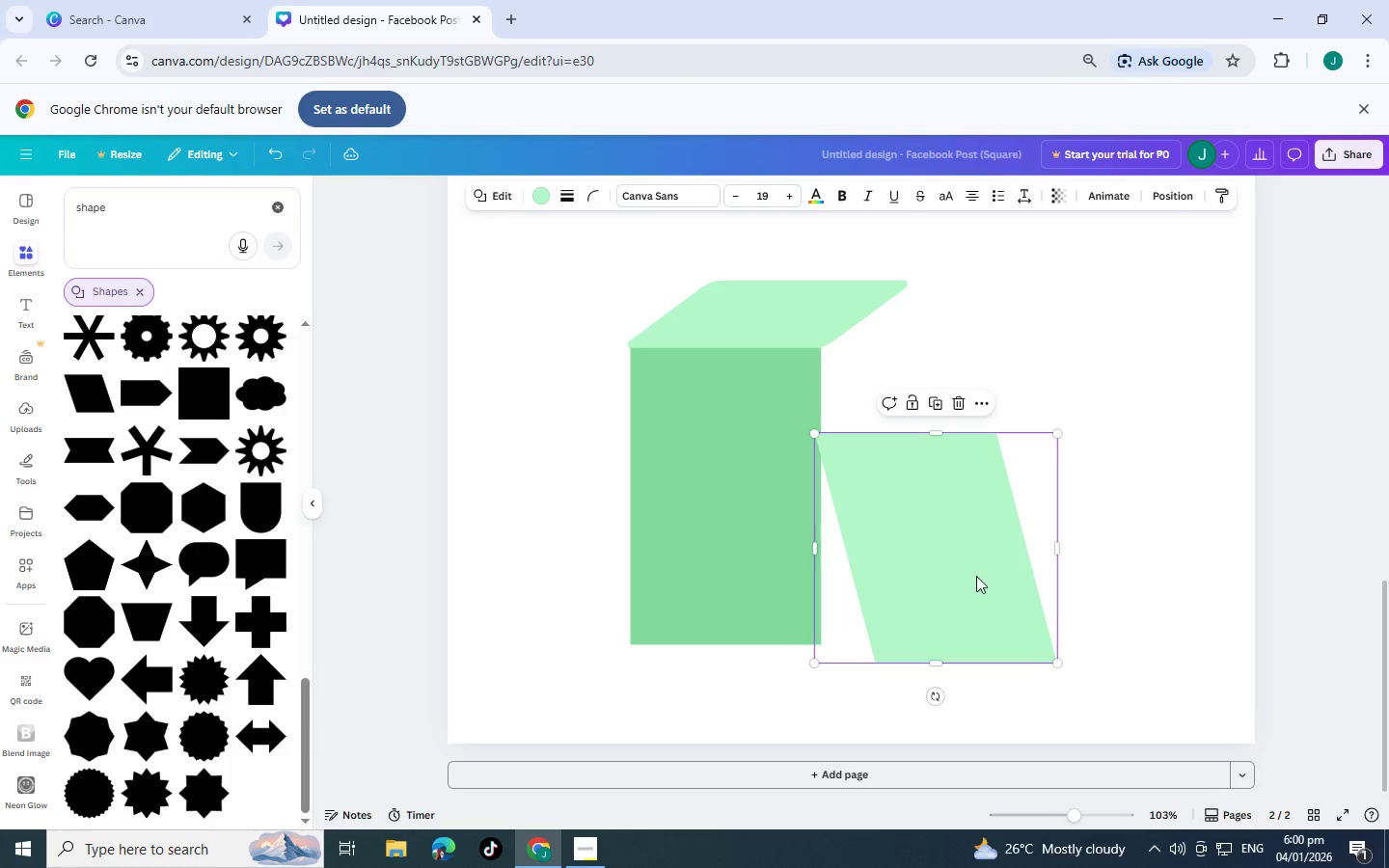 
left_click_drag(start_coordinate=[977, 573], to_coordinate=[977, 487])
 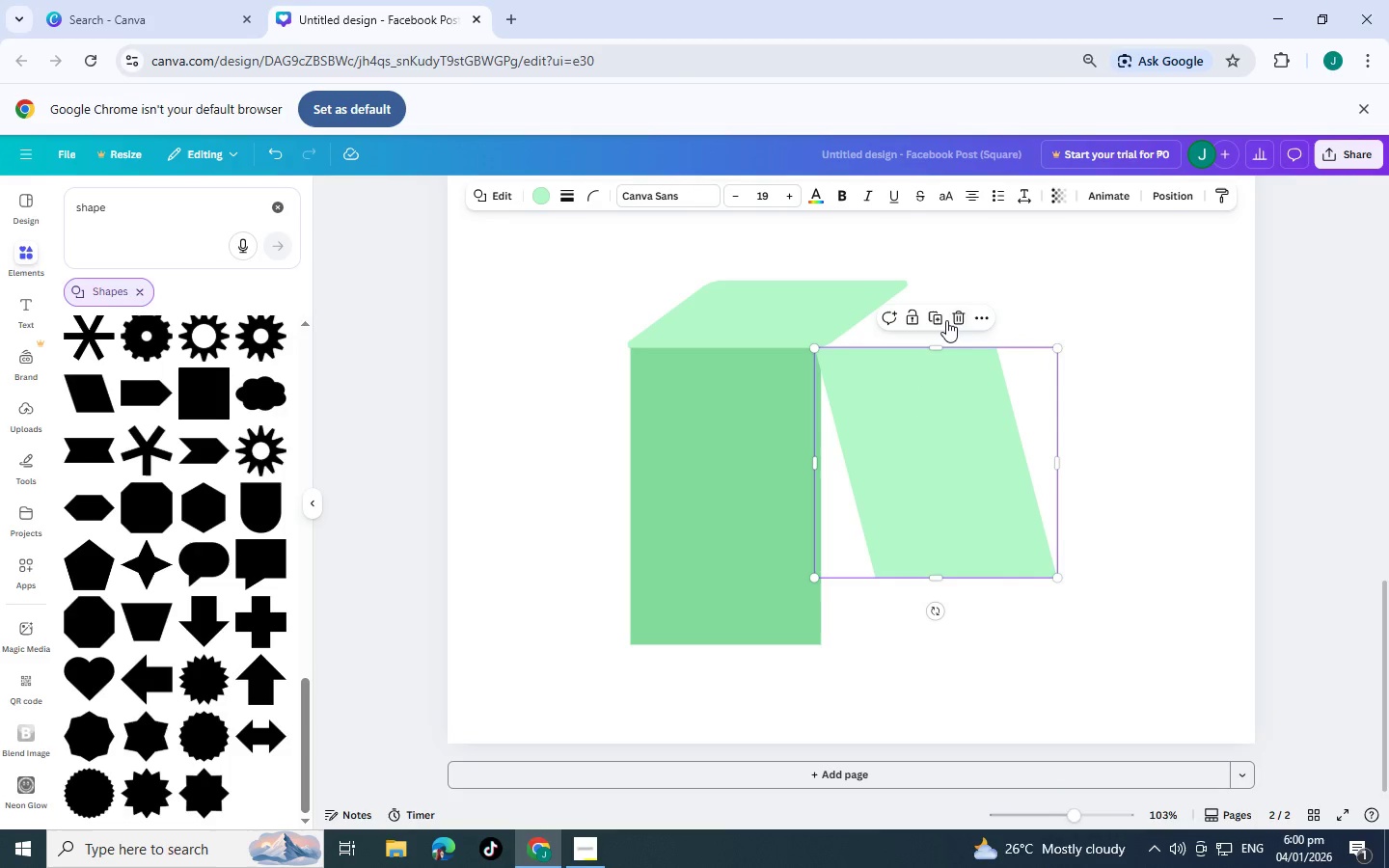 
left_click([962, 322])
 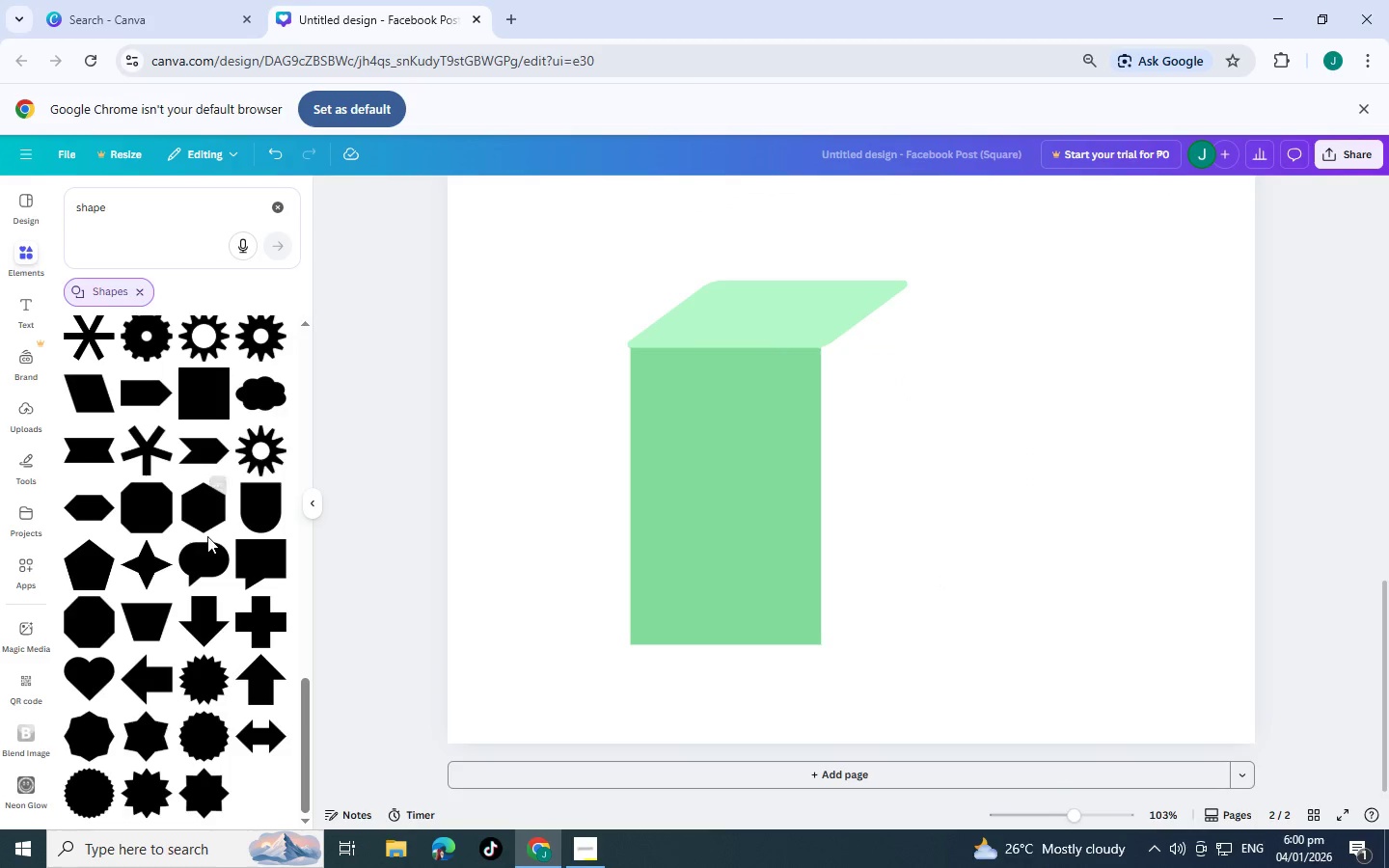 
scroll: coordinate [221, 608], scroll_direction: down, amount: 4.0
 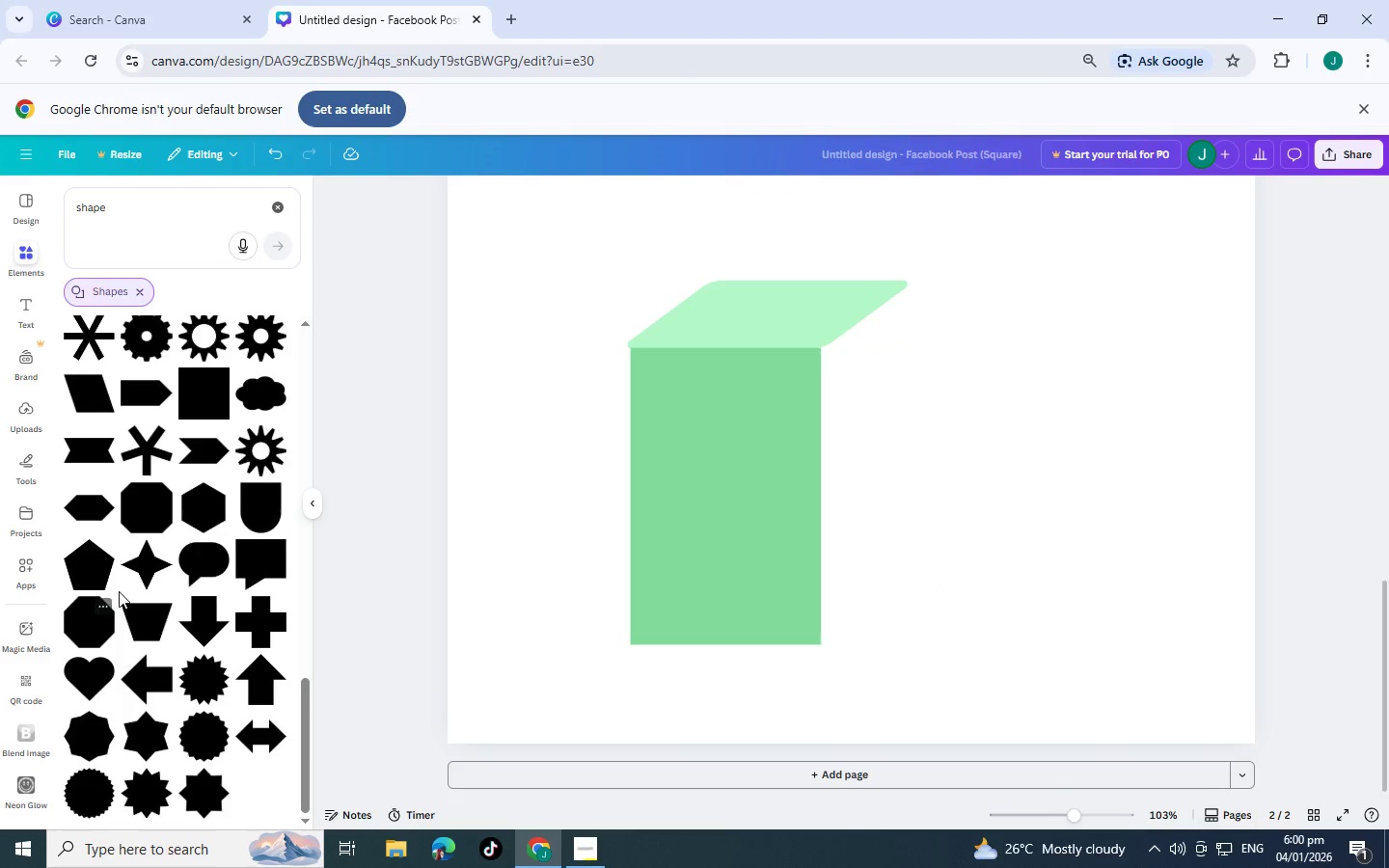 
scroll: coordinate [214, 447], scroll_direction: up, amount: 10.0
 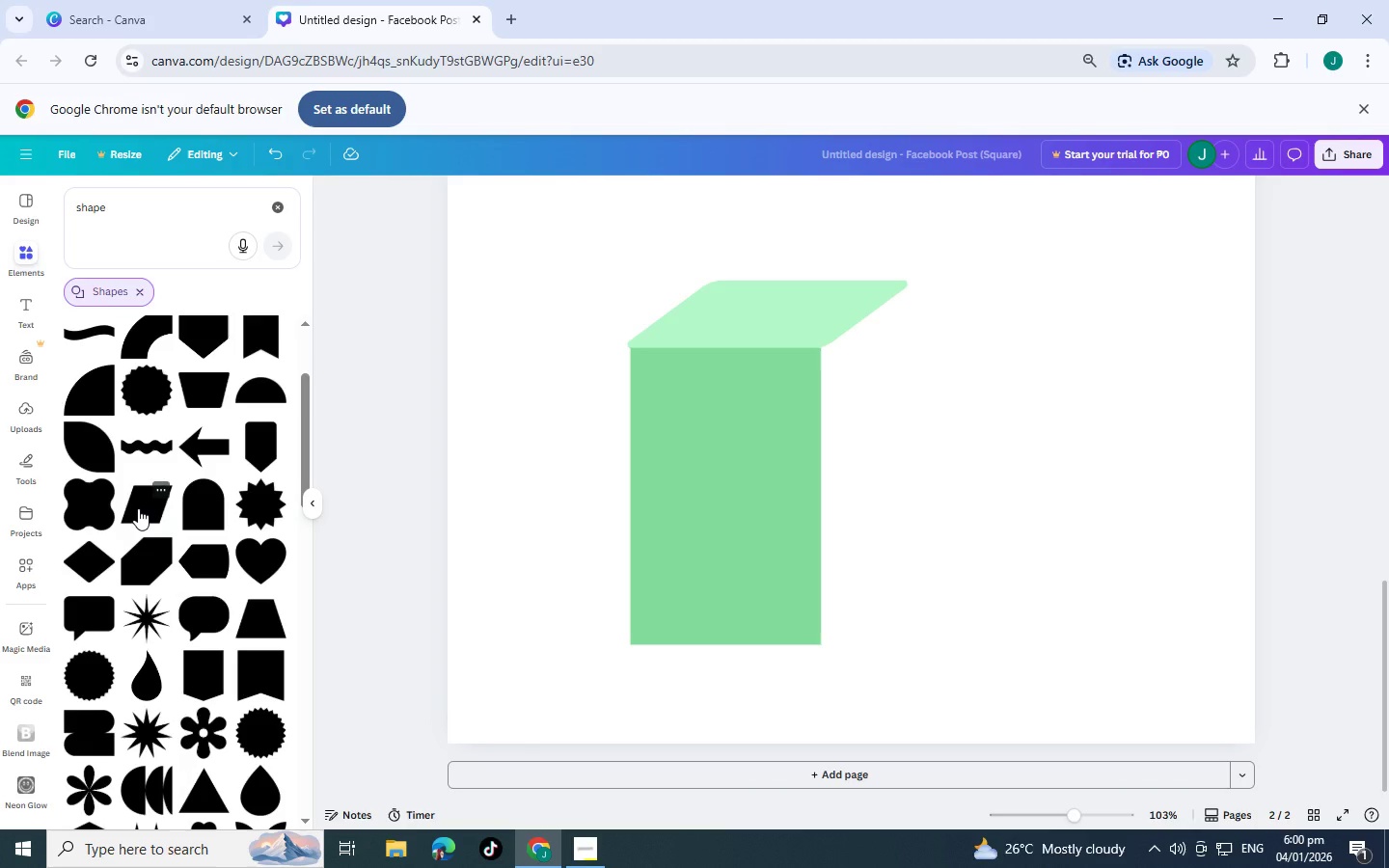 
left_click([138, 508])
 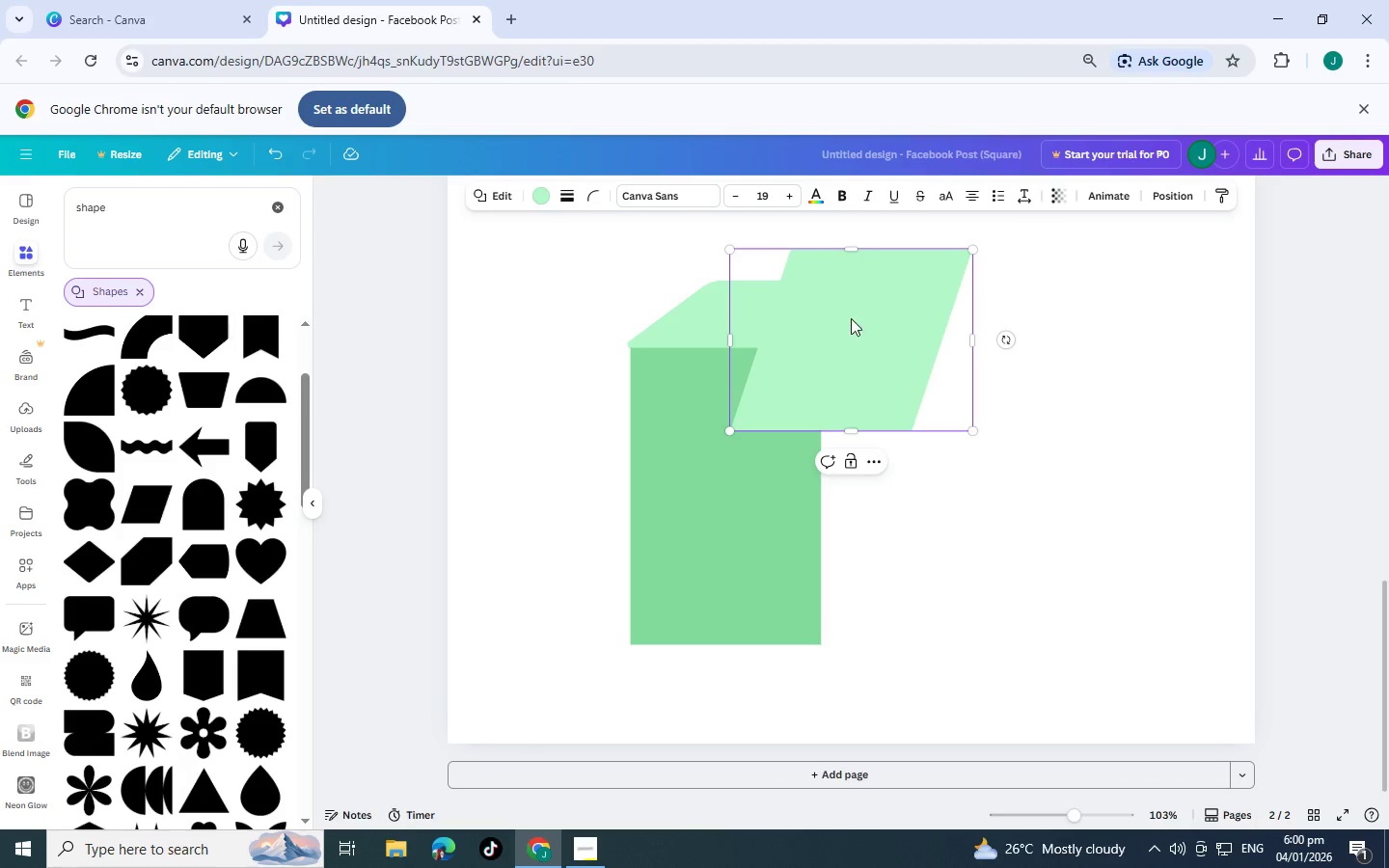 
left_click([1044, 322])
 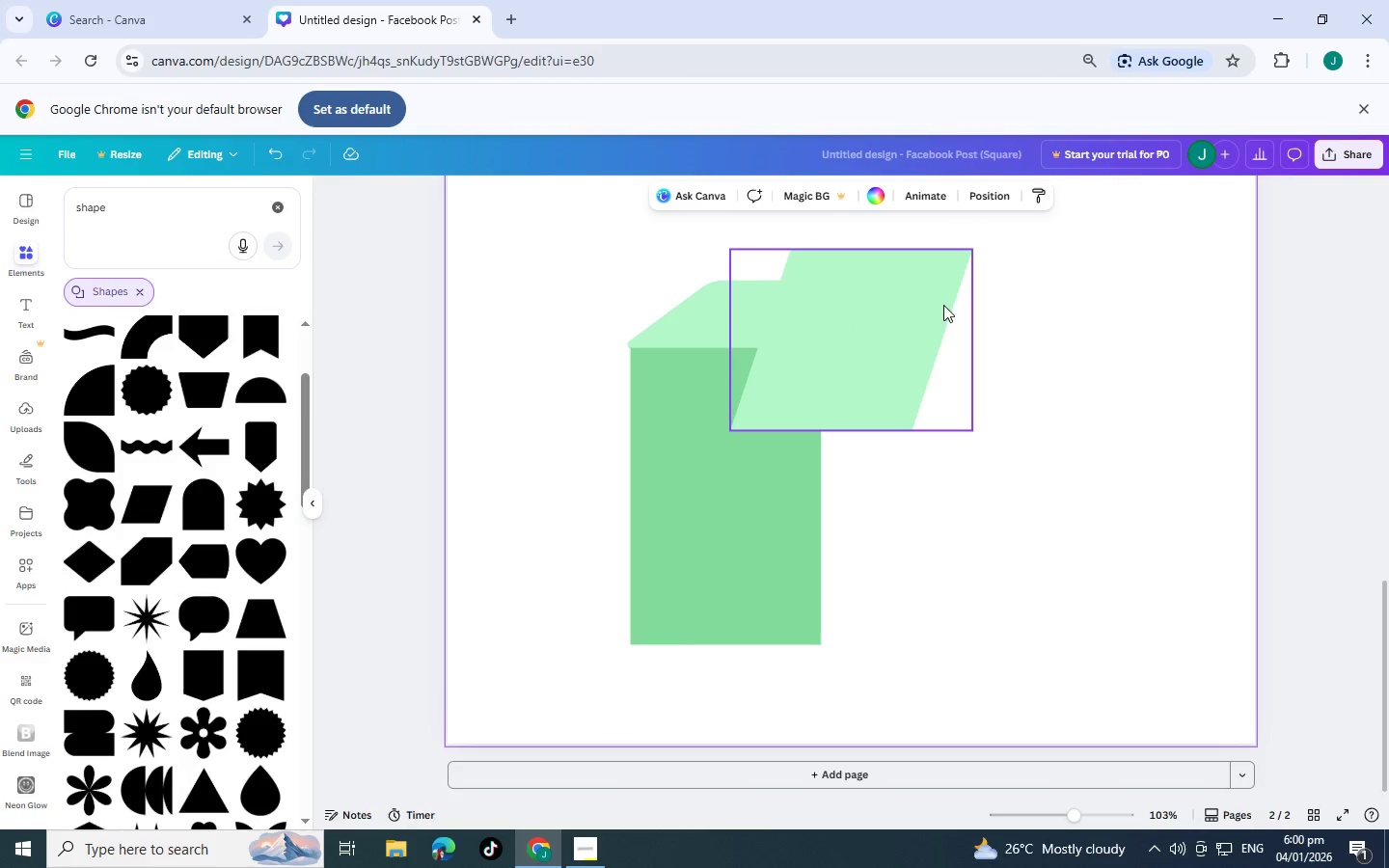 
left_click_drag(start_coordinate=[899, 310], to_coordinate=[927, 404])
 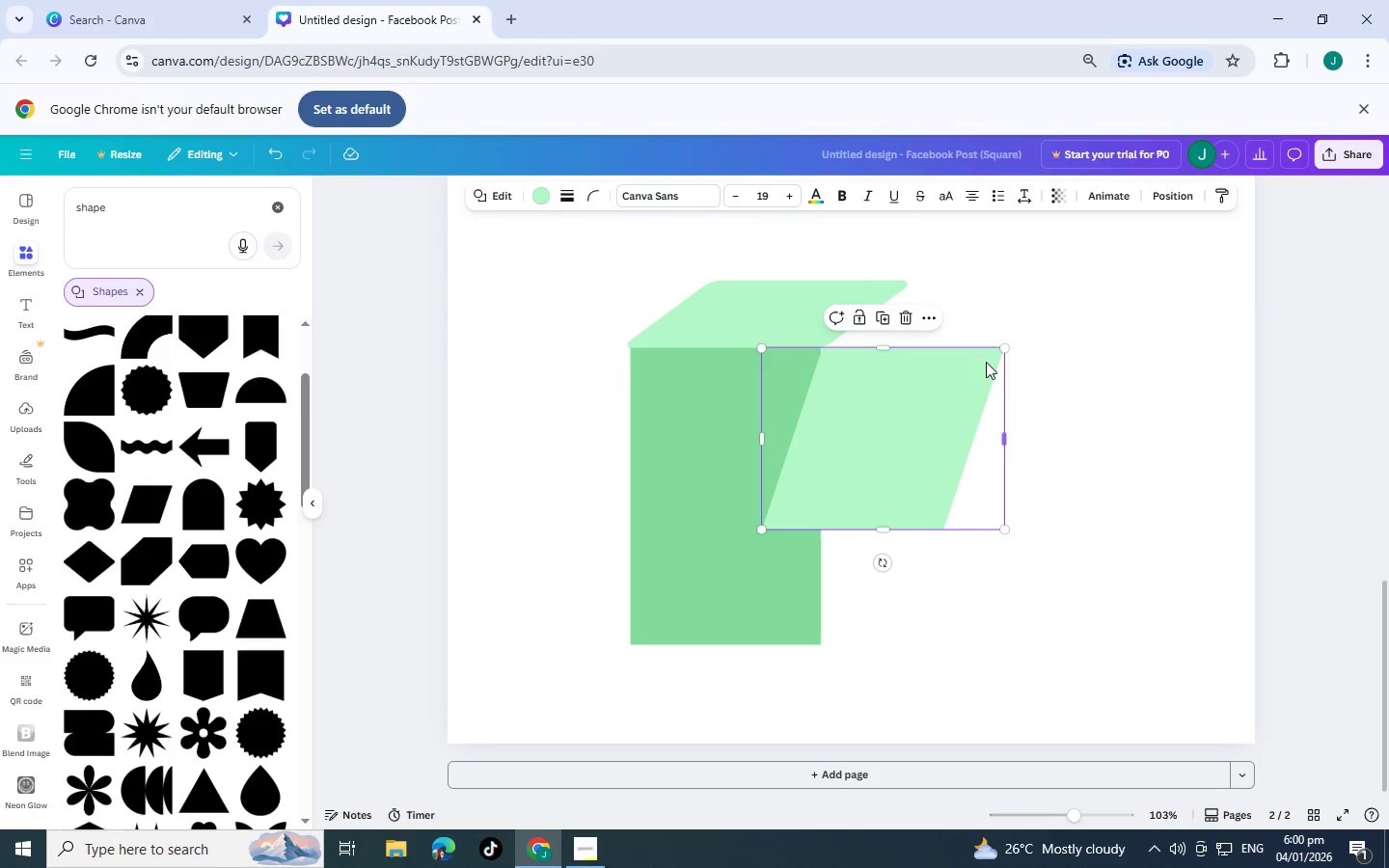 
left_click_drag(start_coordinate=[886, 345], to_coordinate=[904, 281])
 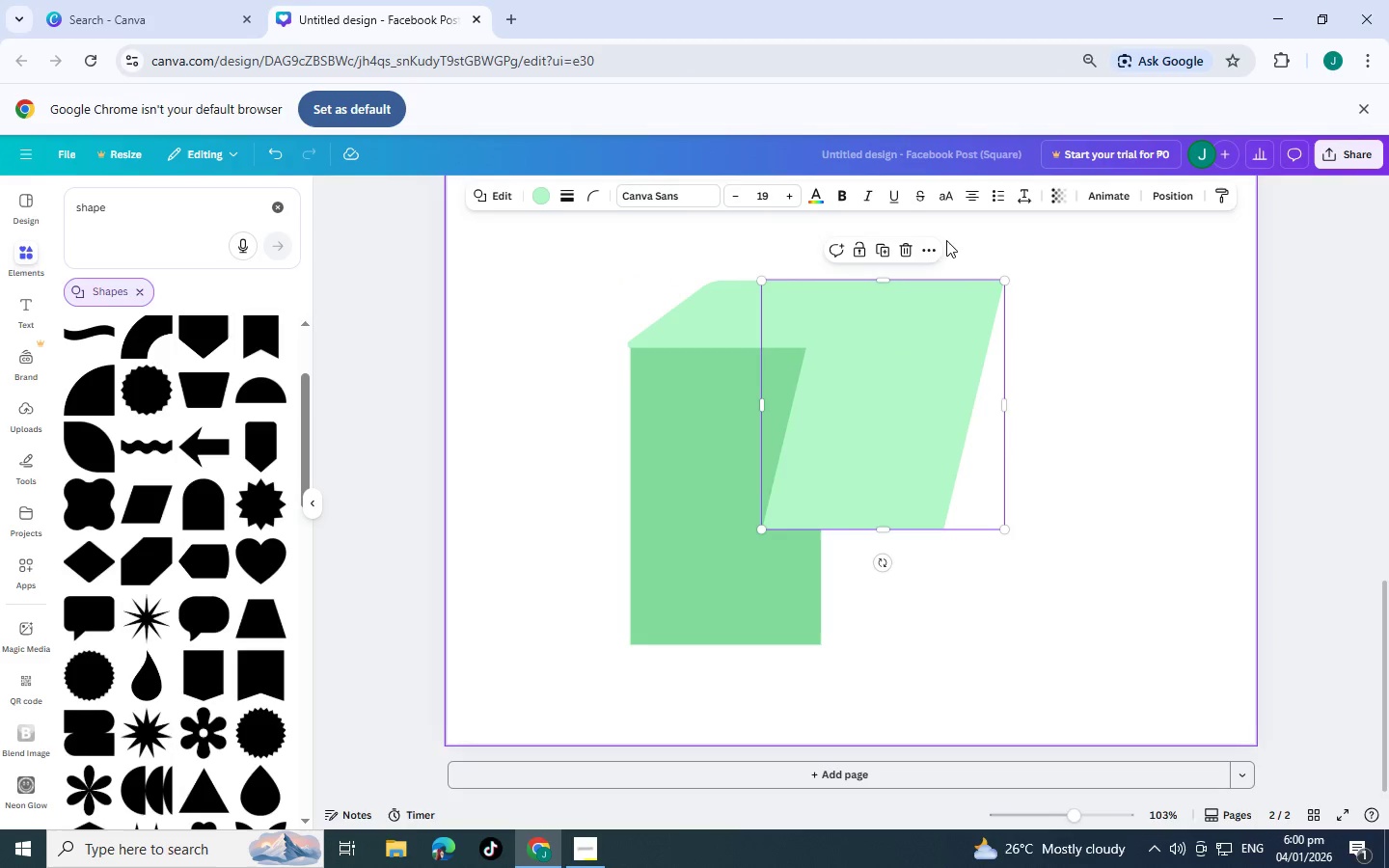 
left_click([905, 253])
 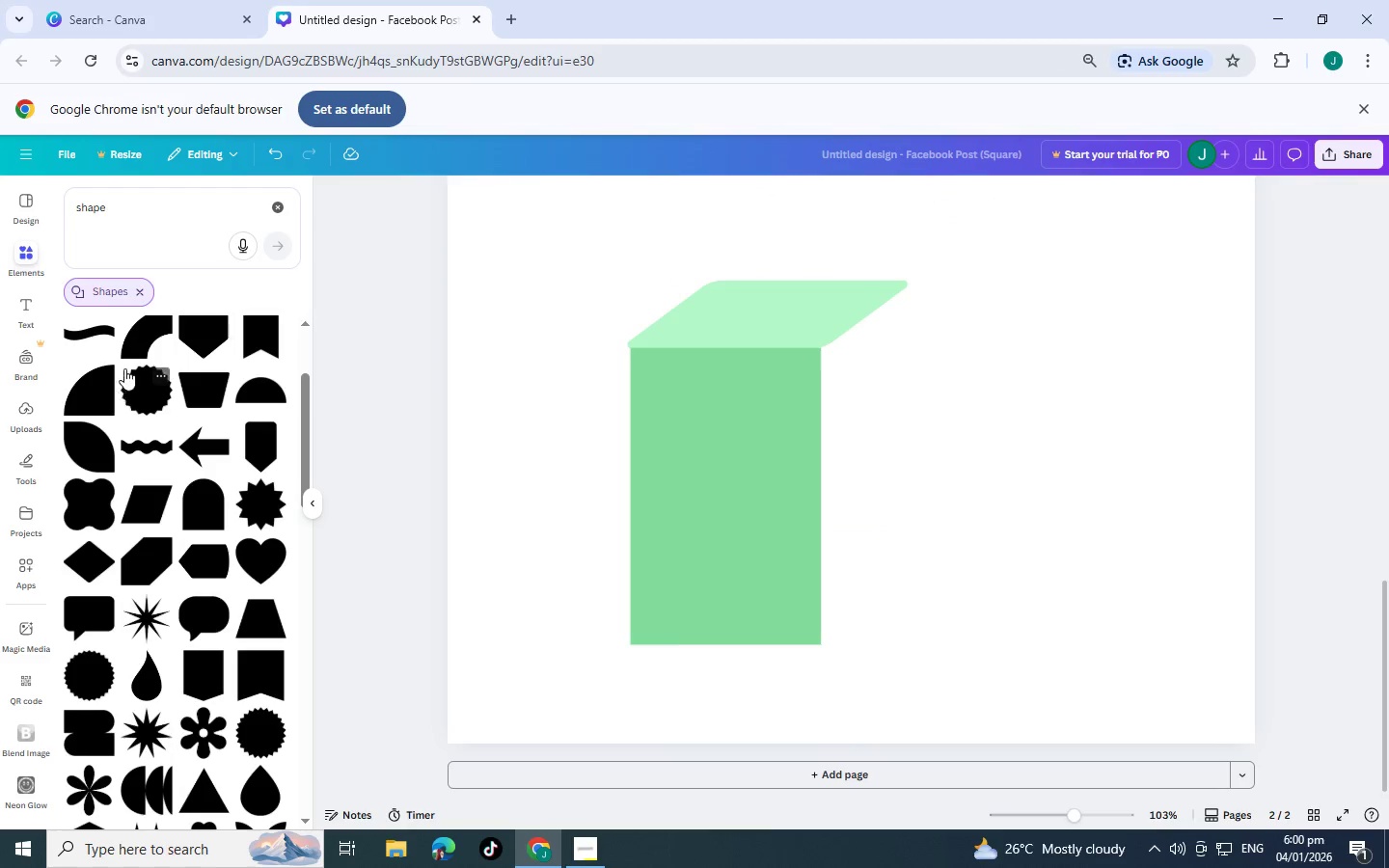 
scroll: coordinate [220, 389], scroll_direction: up, amount: 2.0
 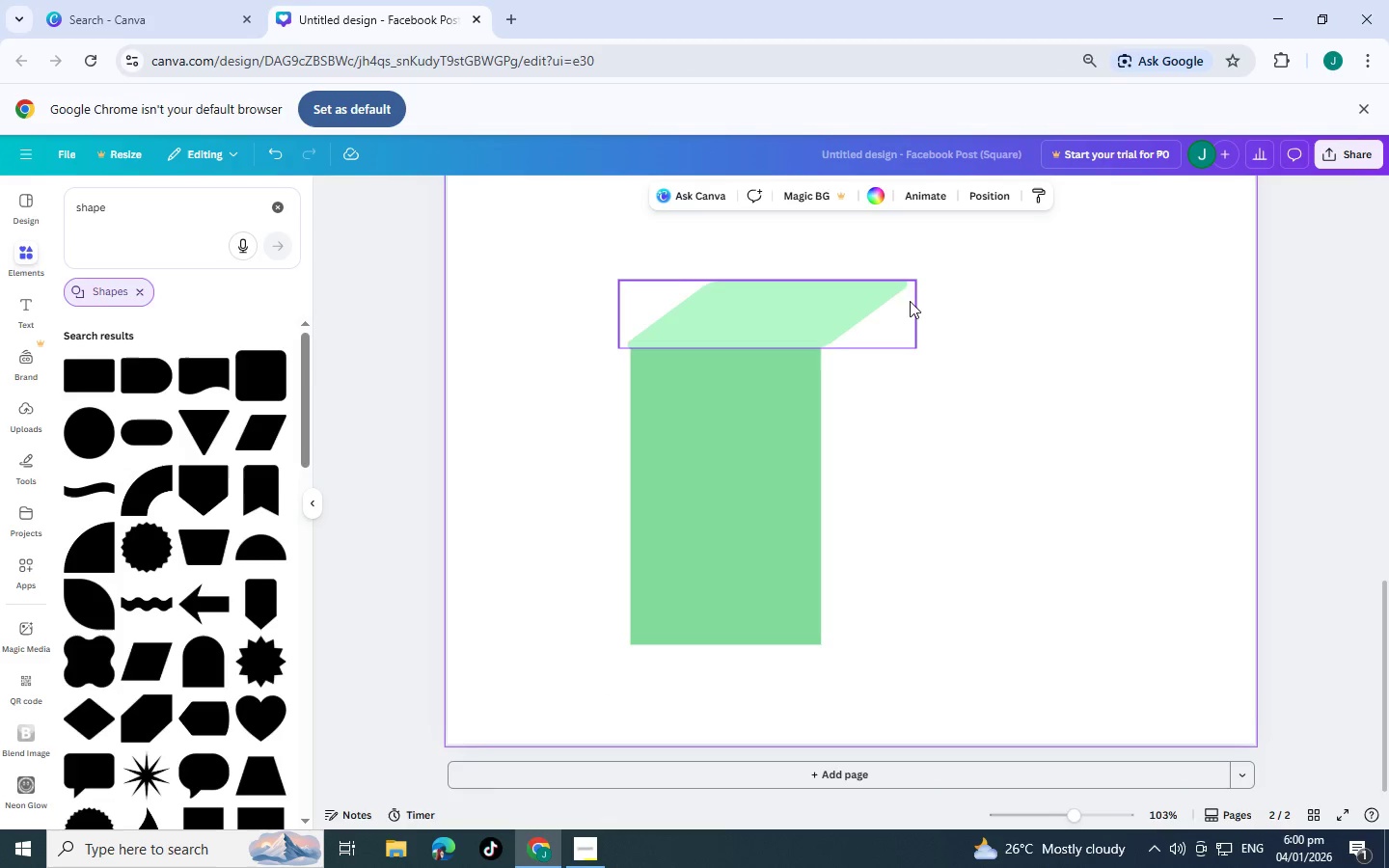 
wait(11.8)
 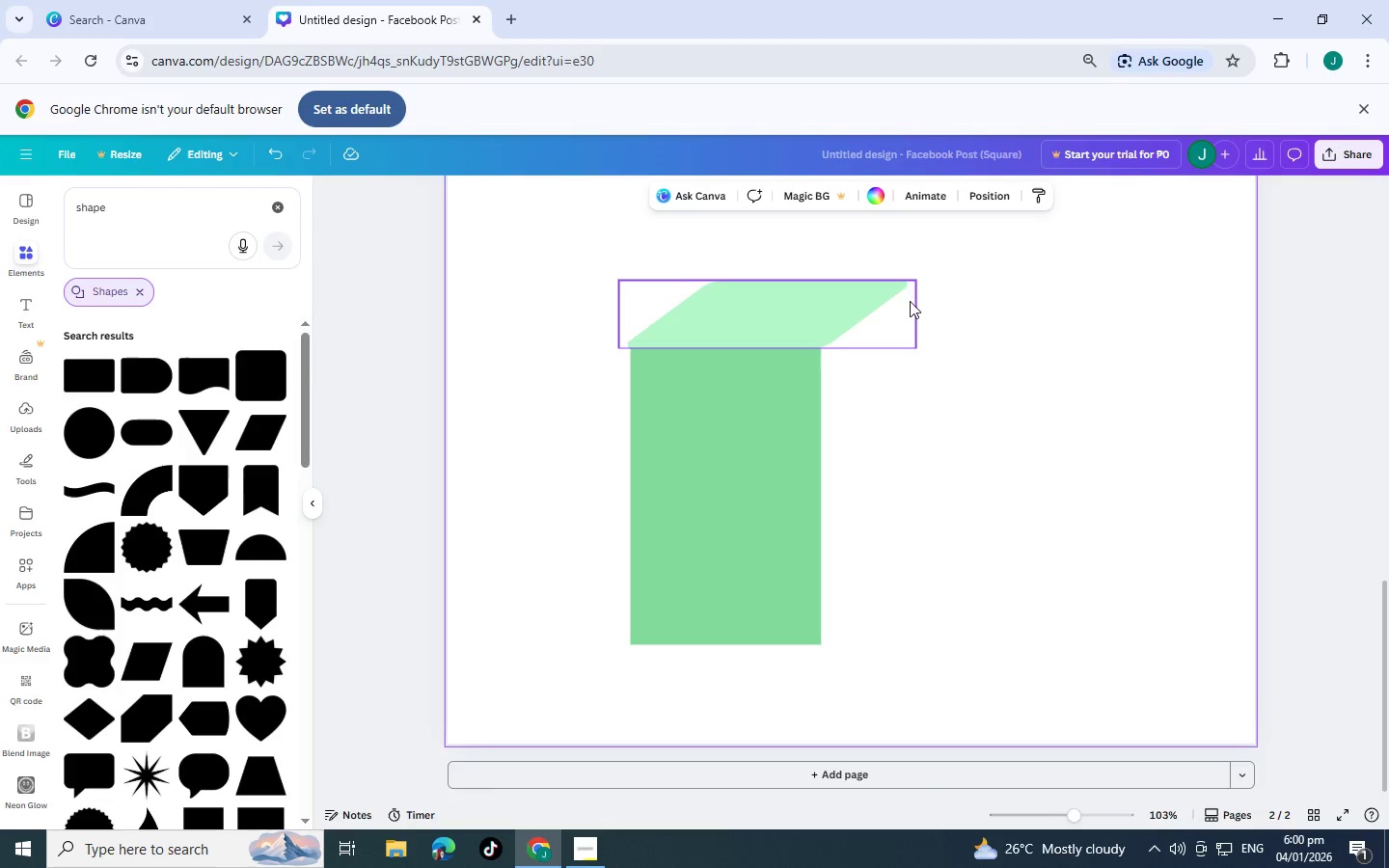 
left_click([243, 433])
 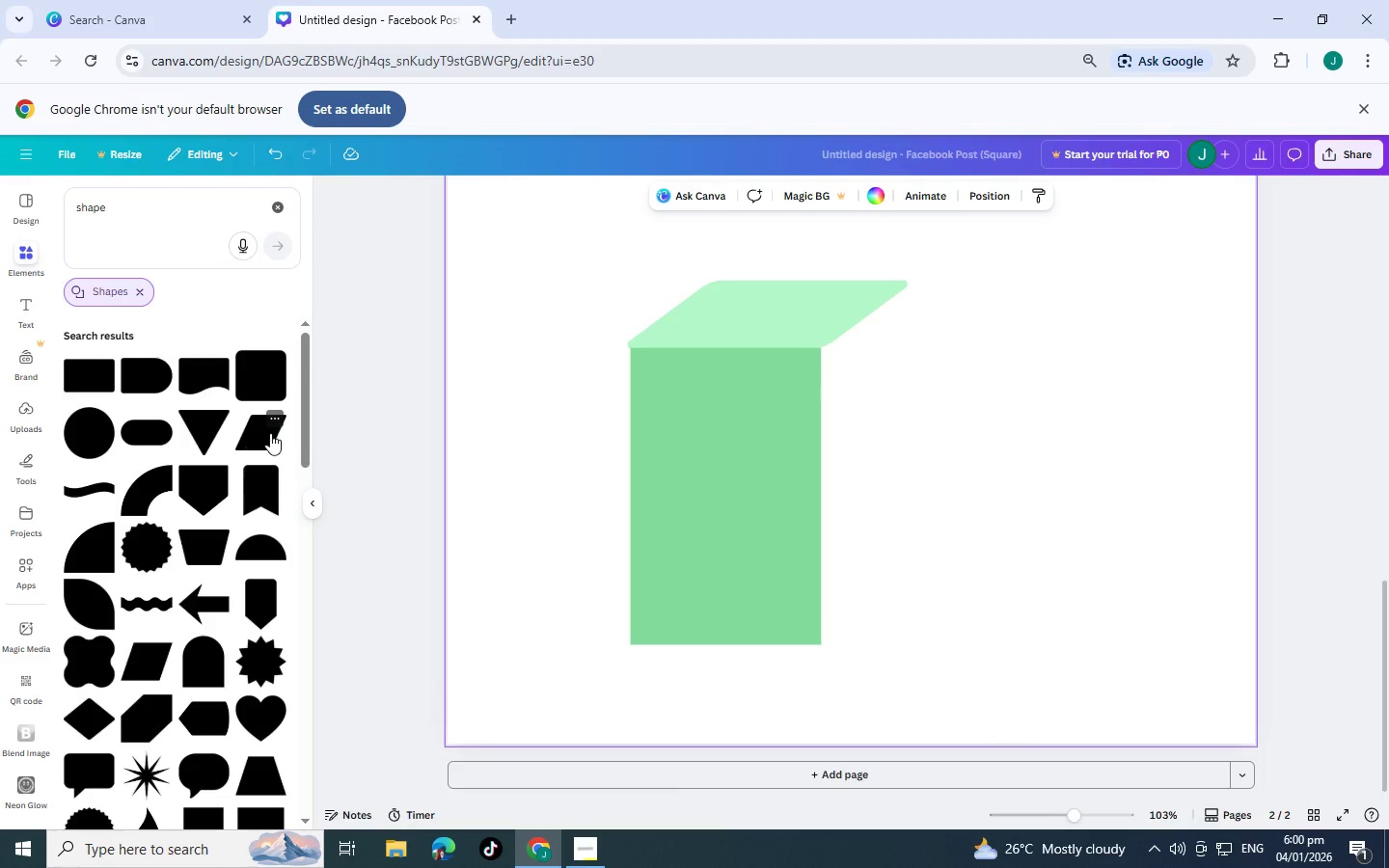 
left_click([270, 433])
 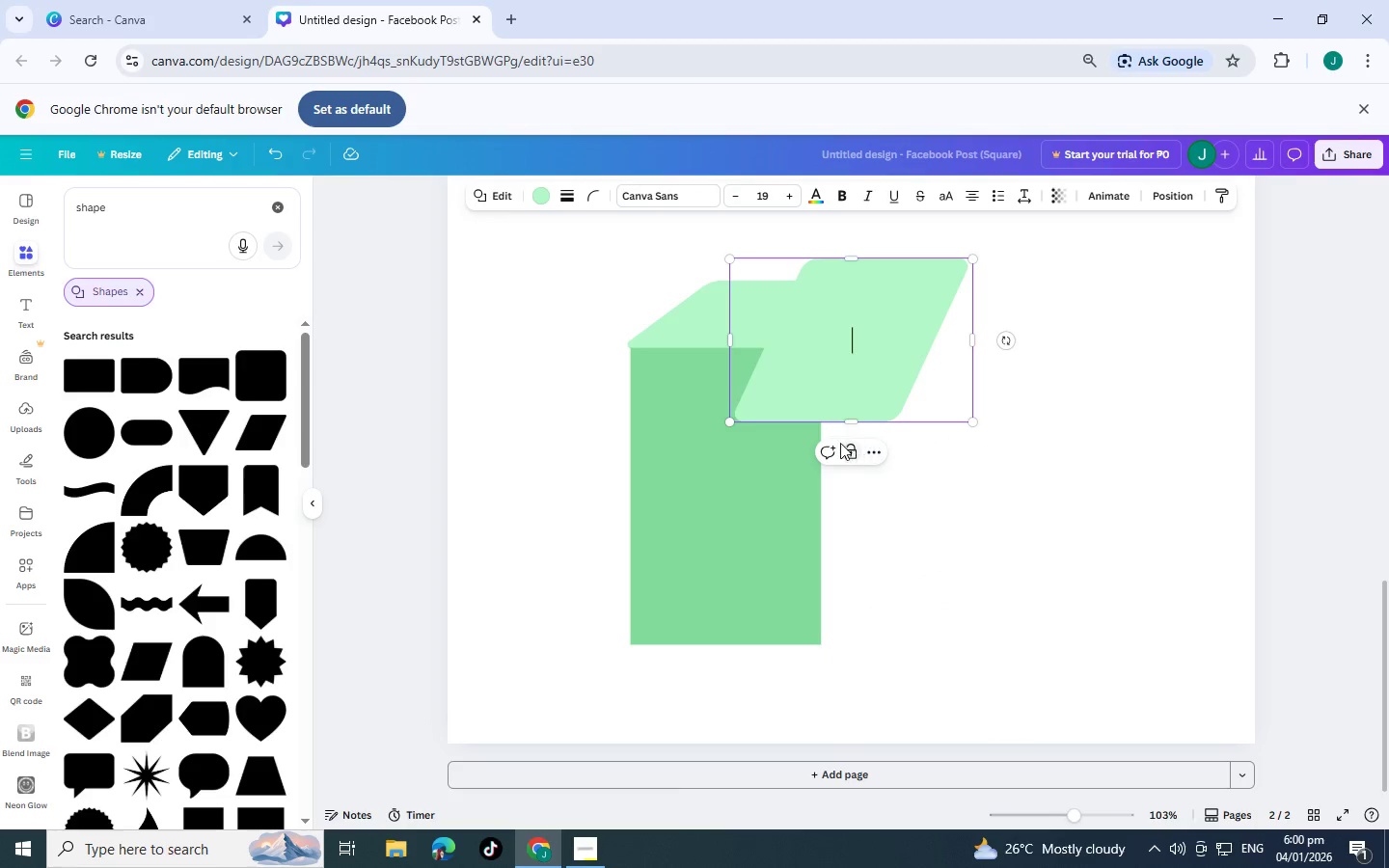 
left_click([485, 205])
 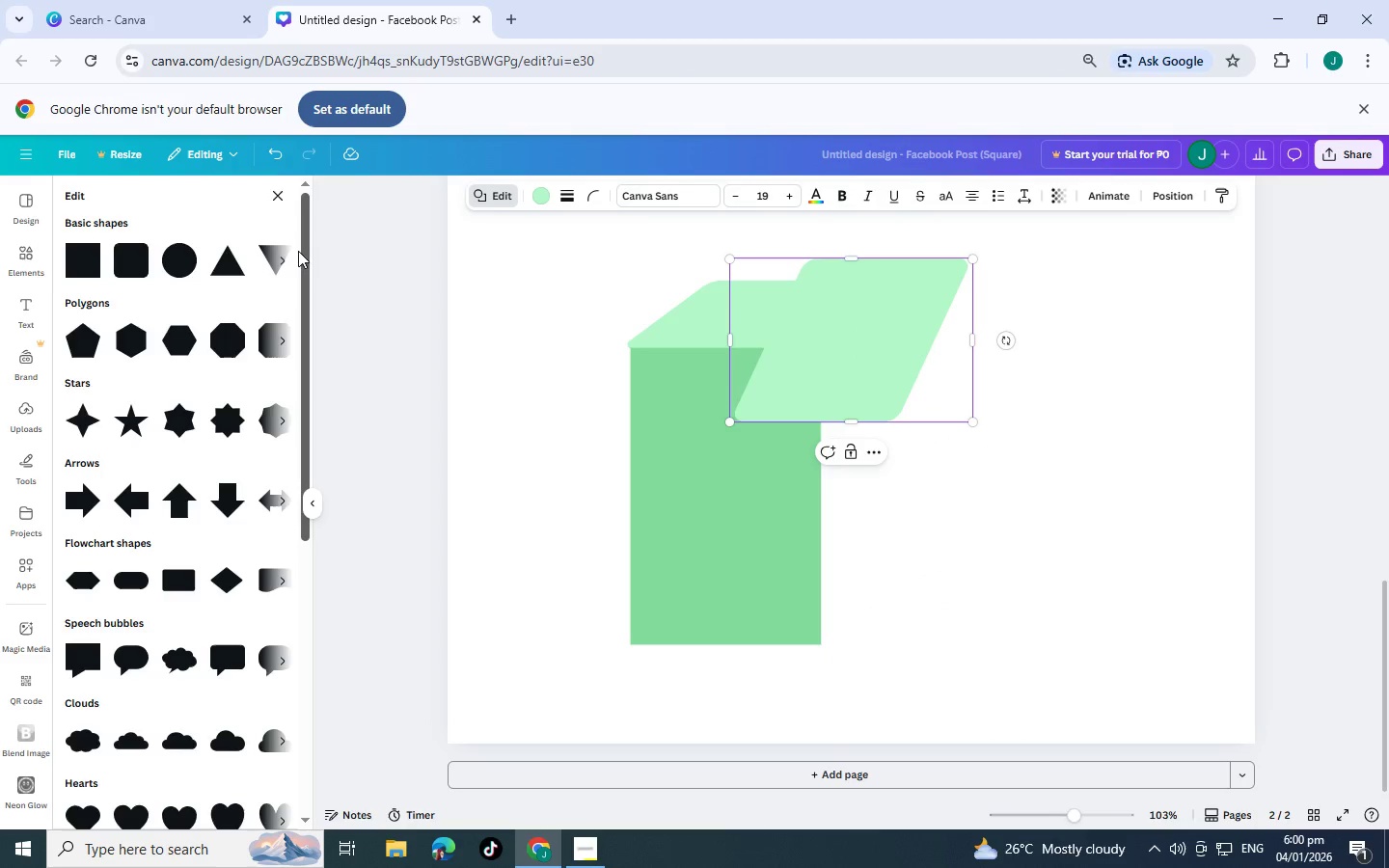 
left_click([260, 261])
 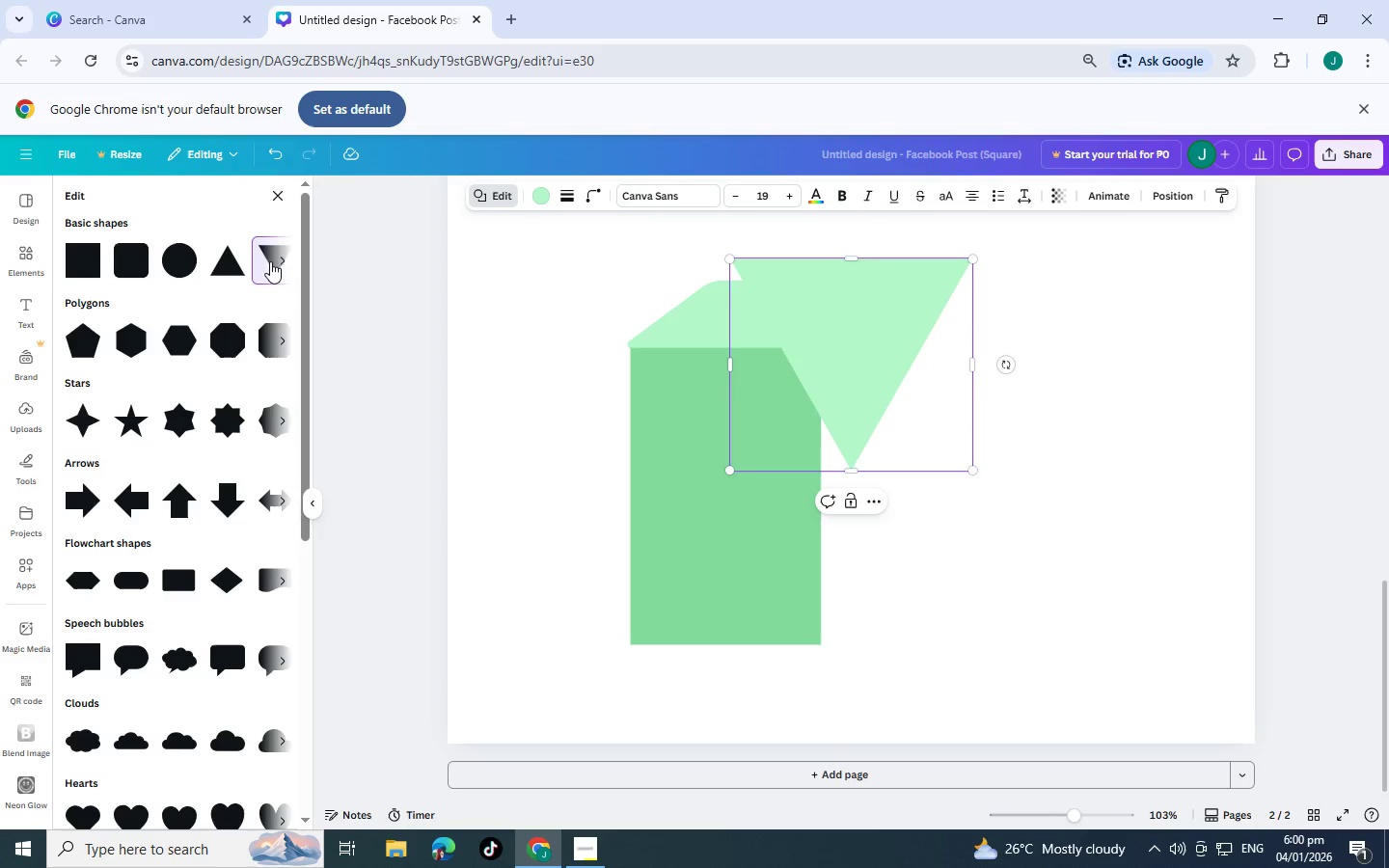 
left_click([284, 261])
 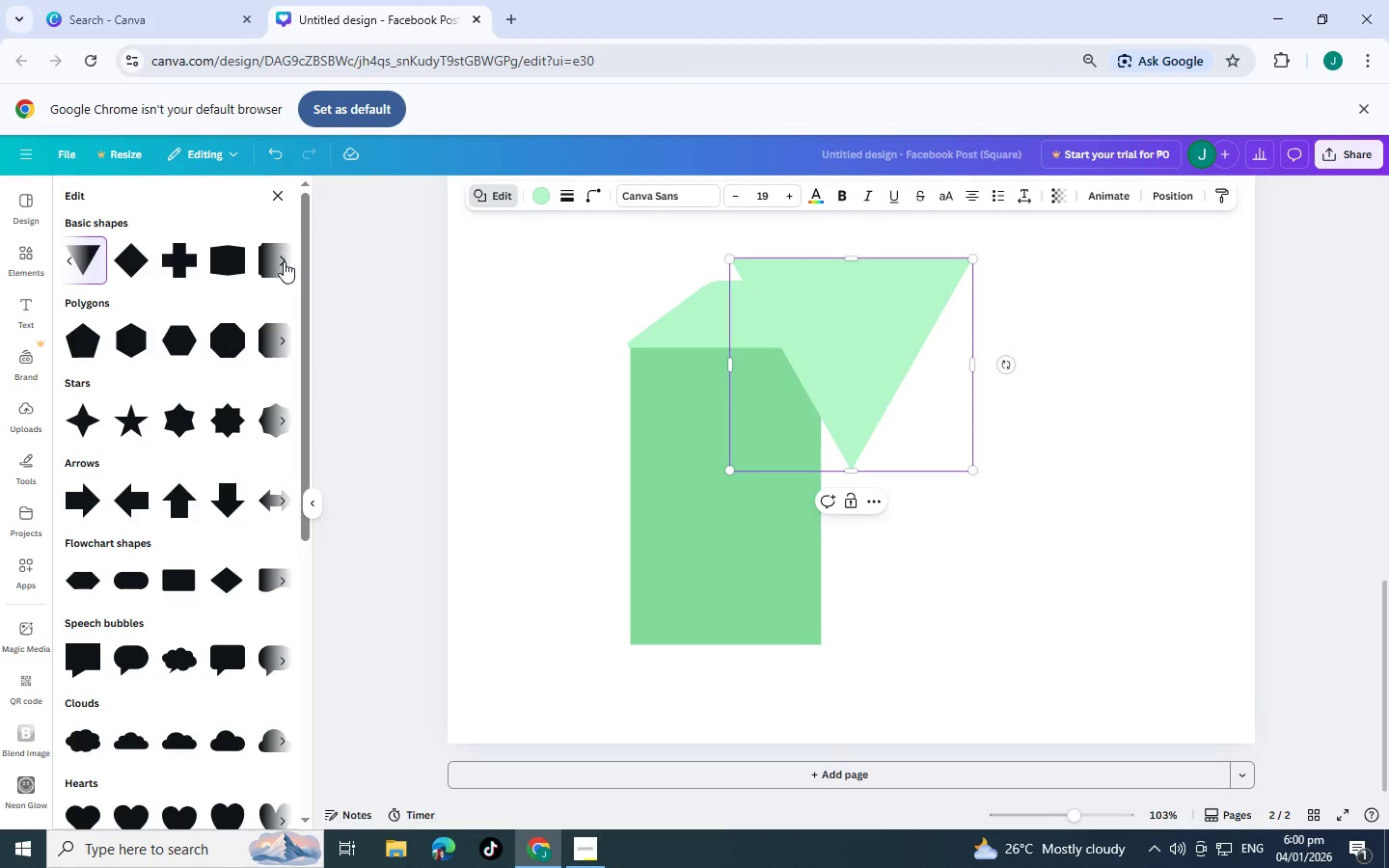 
left_click([284, 261])
 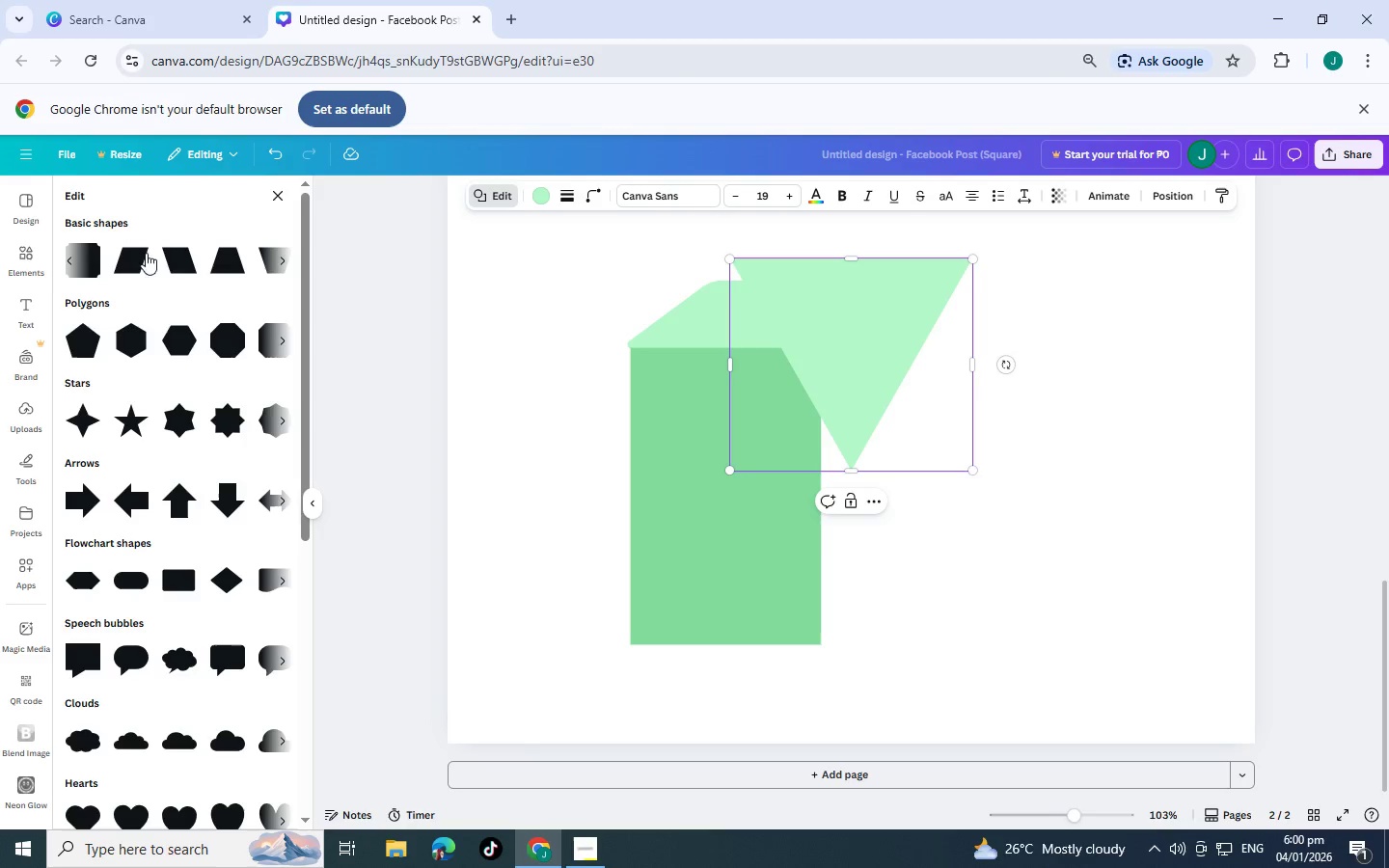 
left_click([177, 258])
 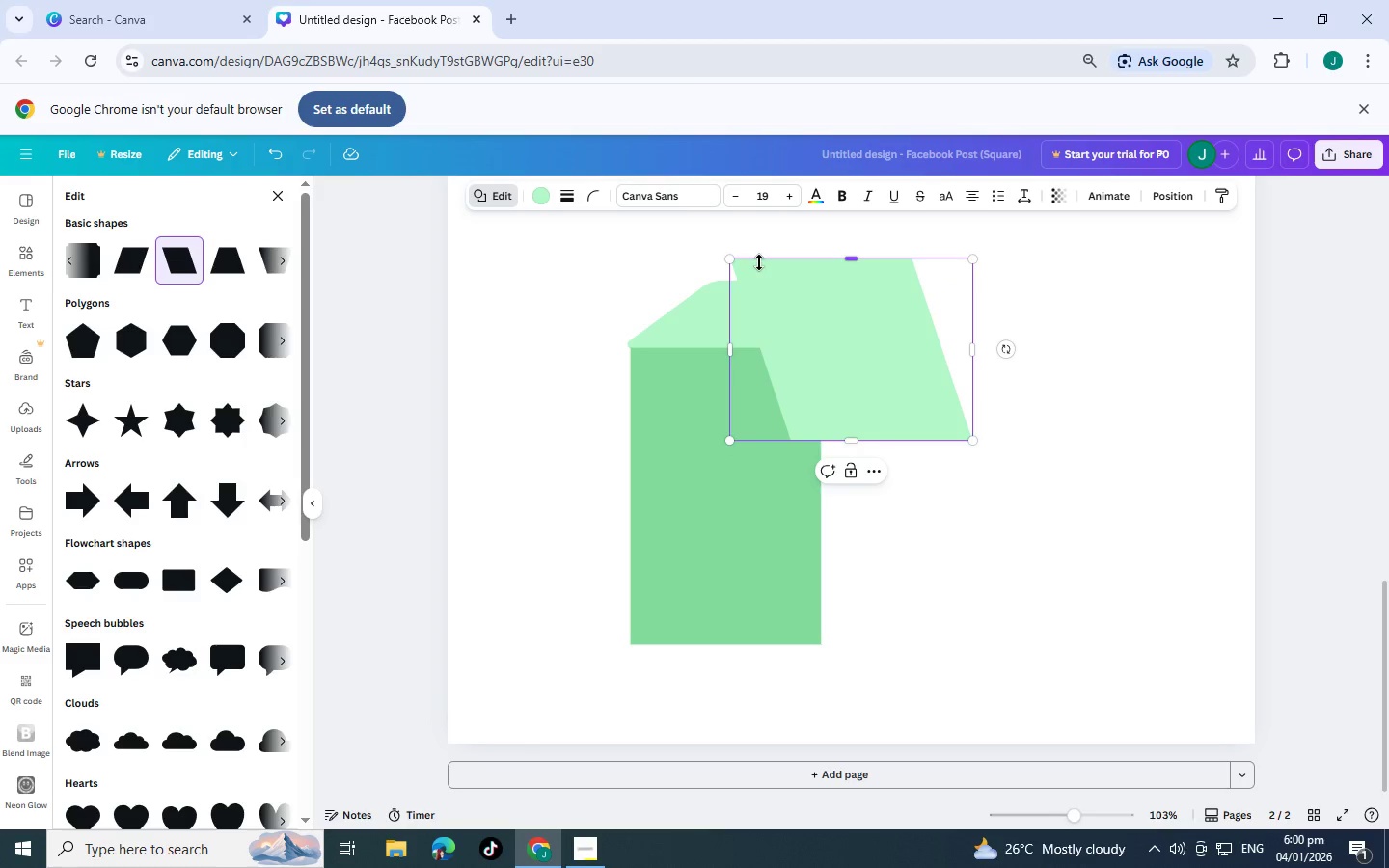 
left_click_drag(start_coordinate=[830, 322], to_coordinate=[918, 411])
 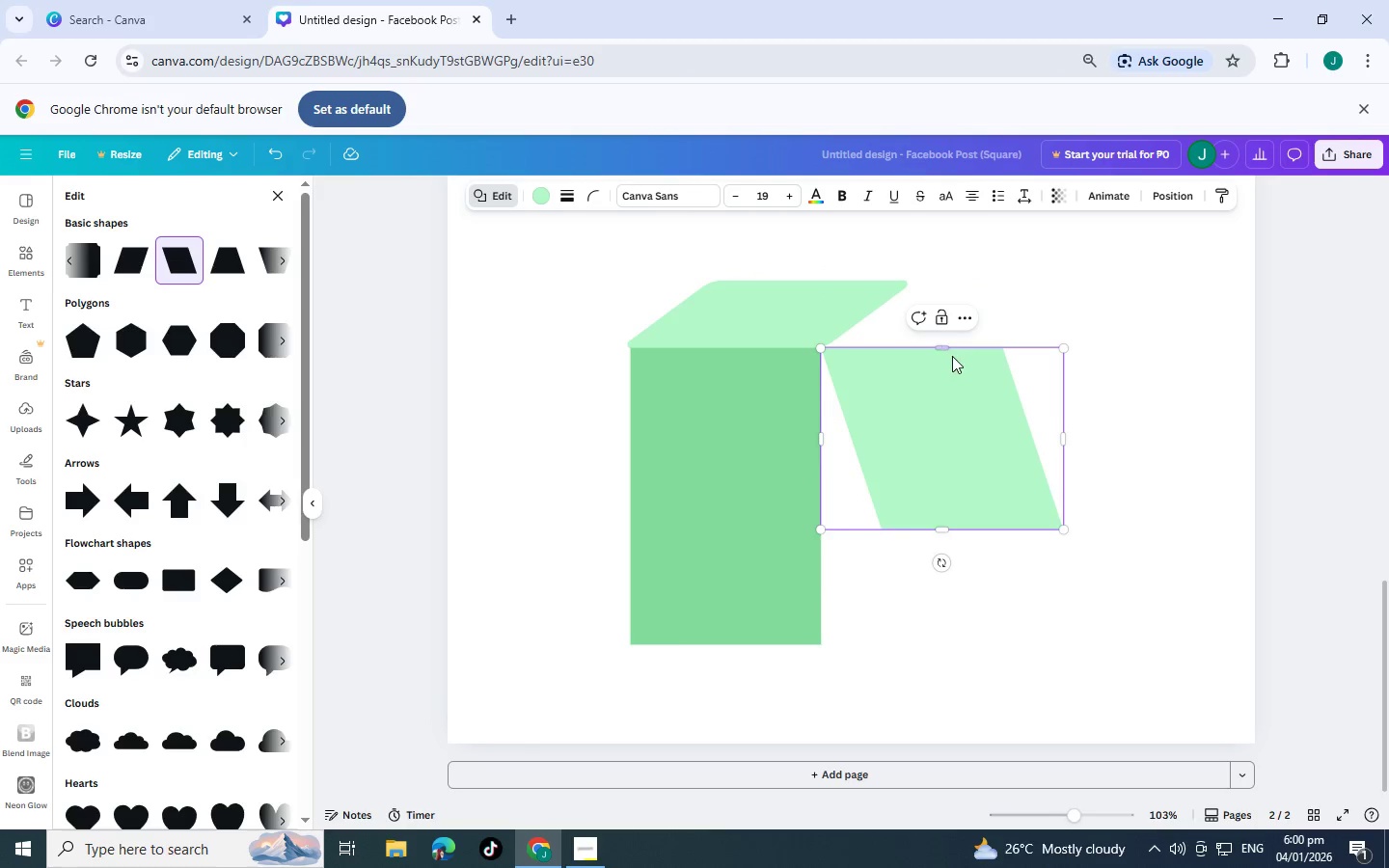 
left_click_drag(start_coordinate=[942, 353], to_coordinate=[925, 301])
 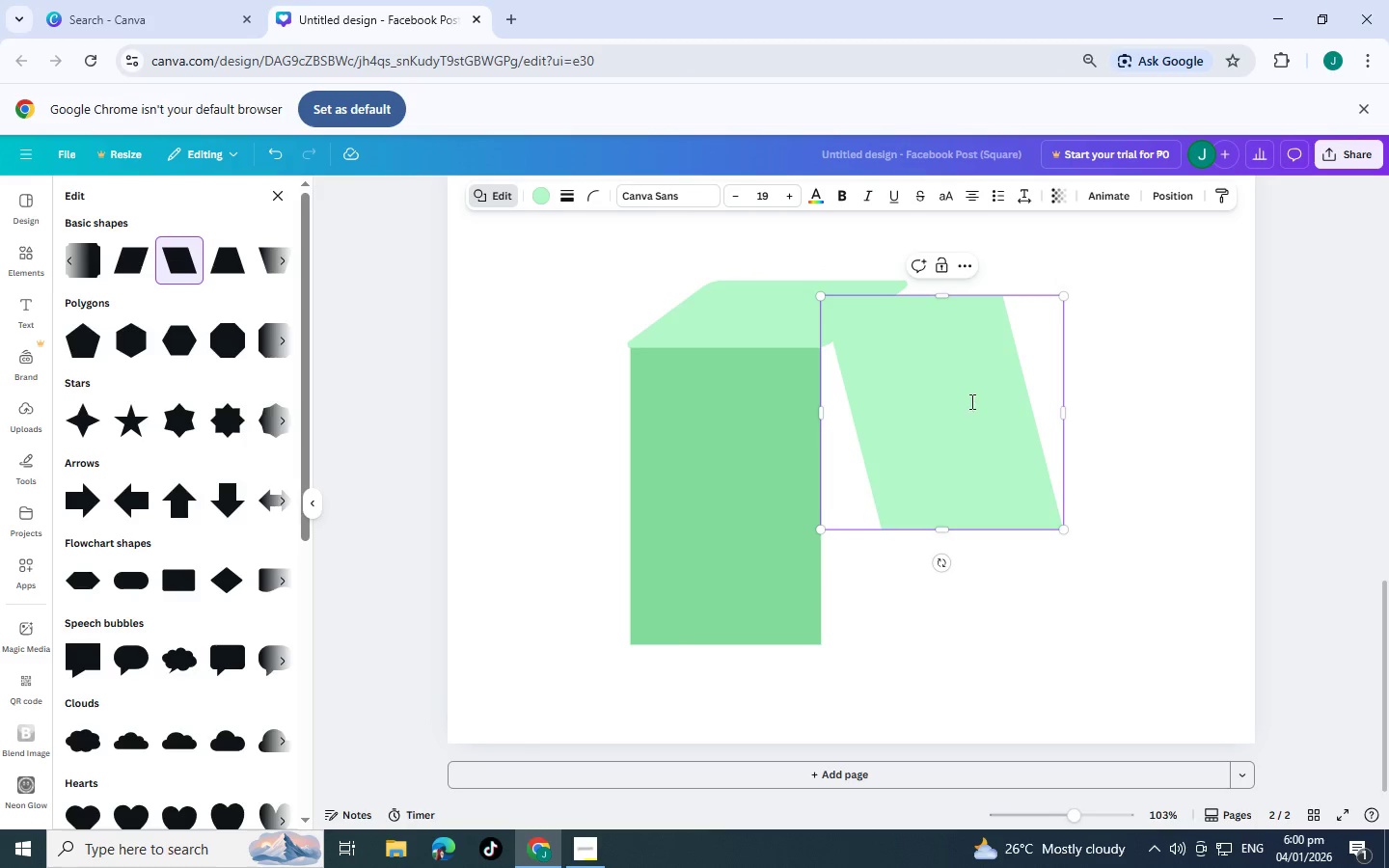 
left_click_drag(start_coordinate=[970, 401], to_coordinate=[939, 452])
 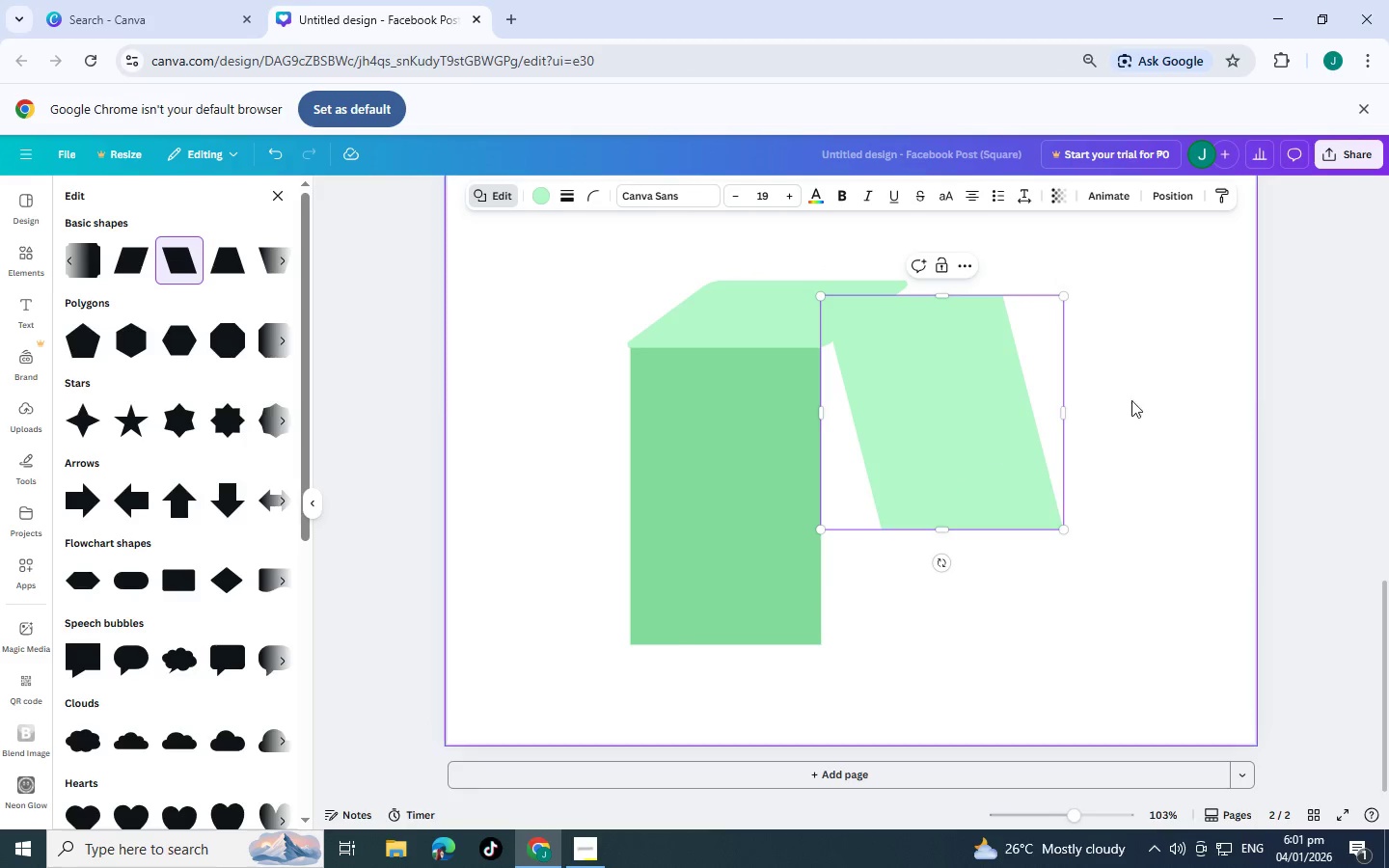 
left_click([1219, 392])
 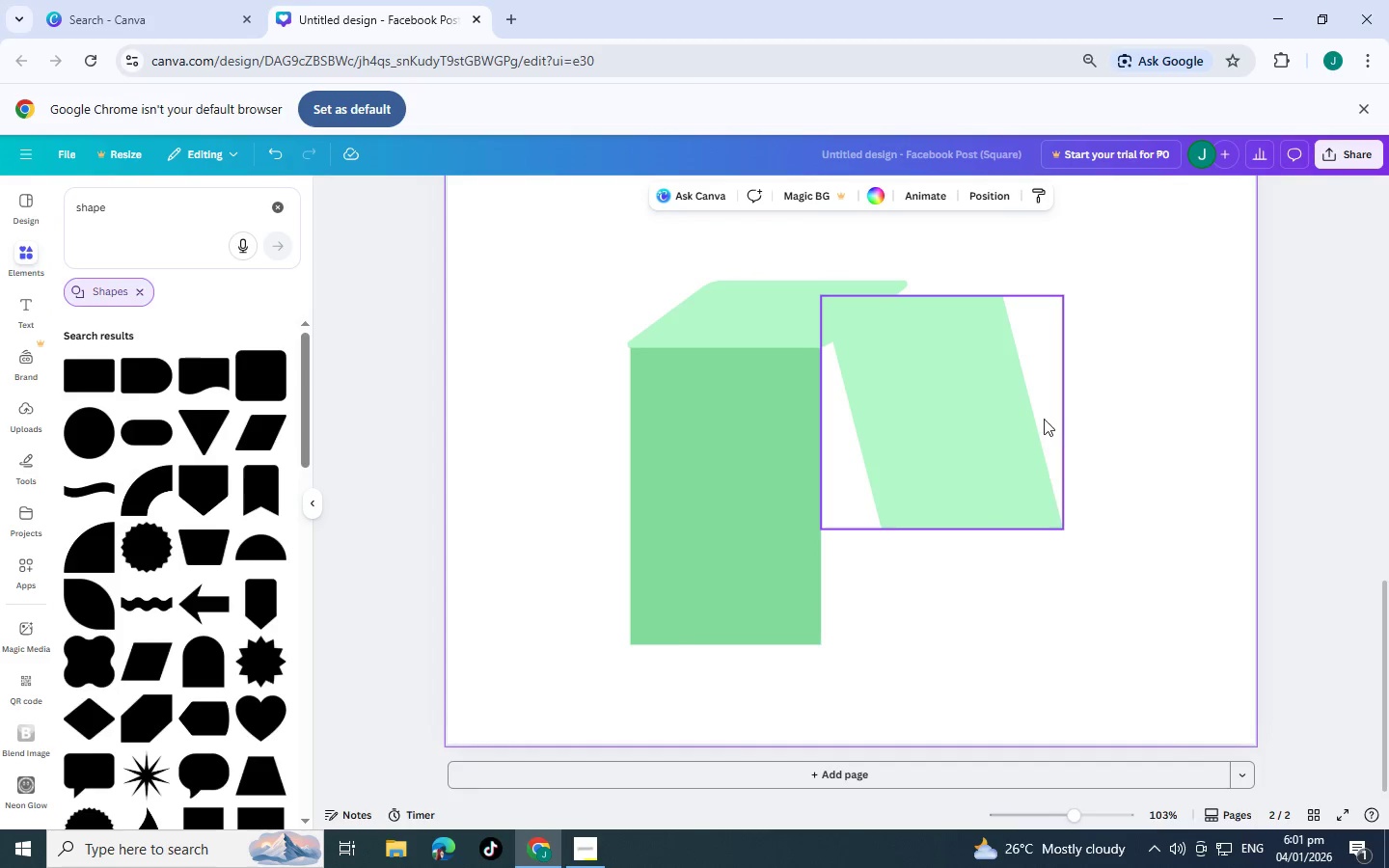 
left_click_drag(start_coordinate=[1006, 419], to_coordinate=[944, 536])
 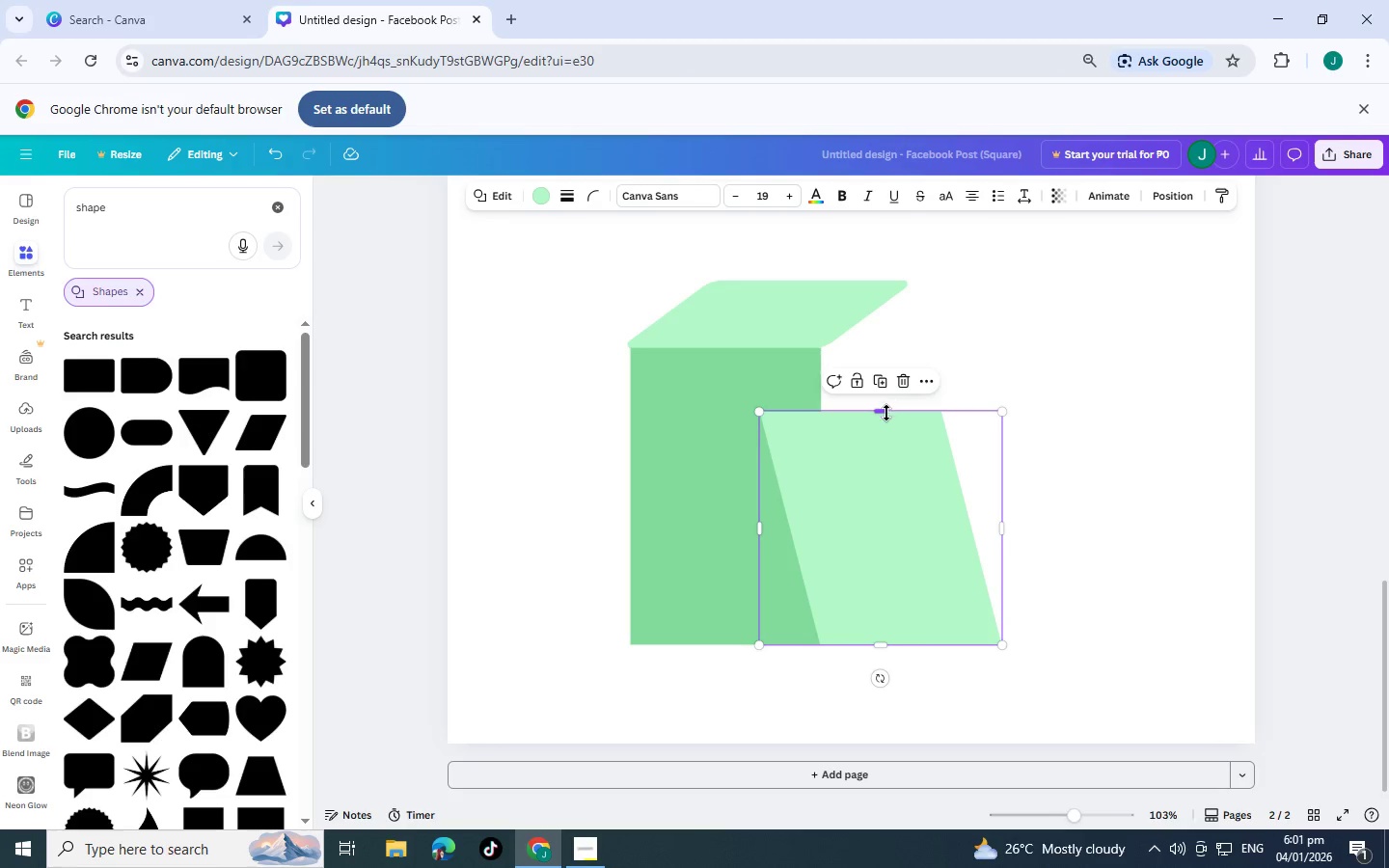 
left_click_drag(start_coordinate=[885, 415], to_coordinate=[856, 290])
 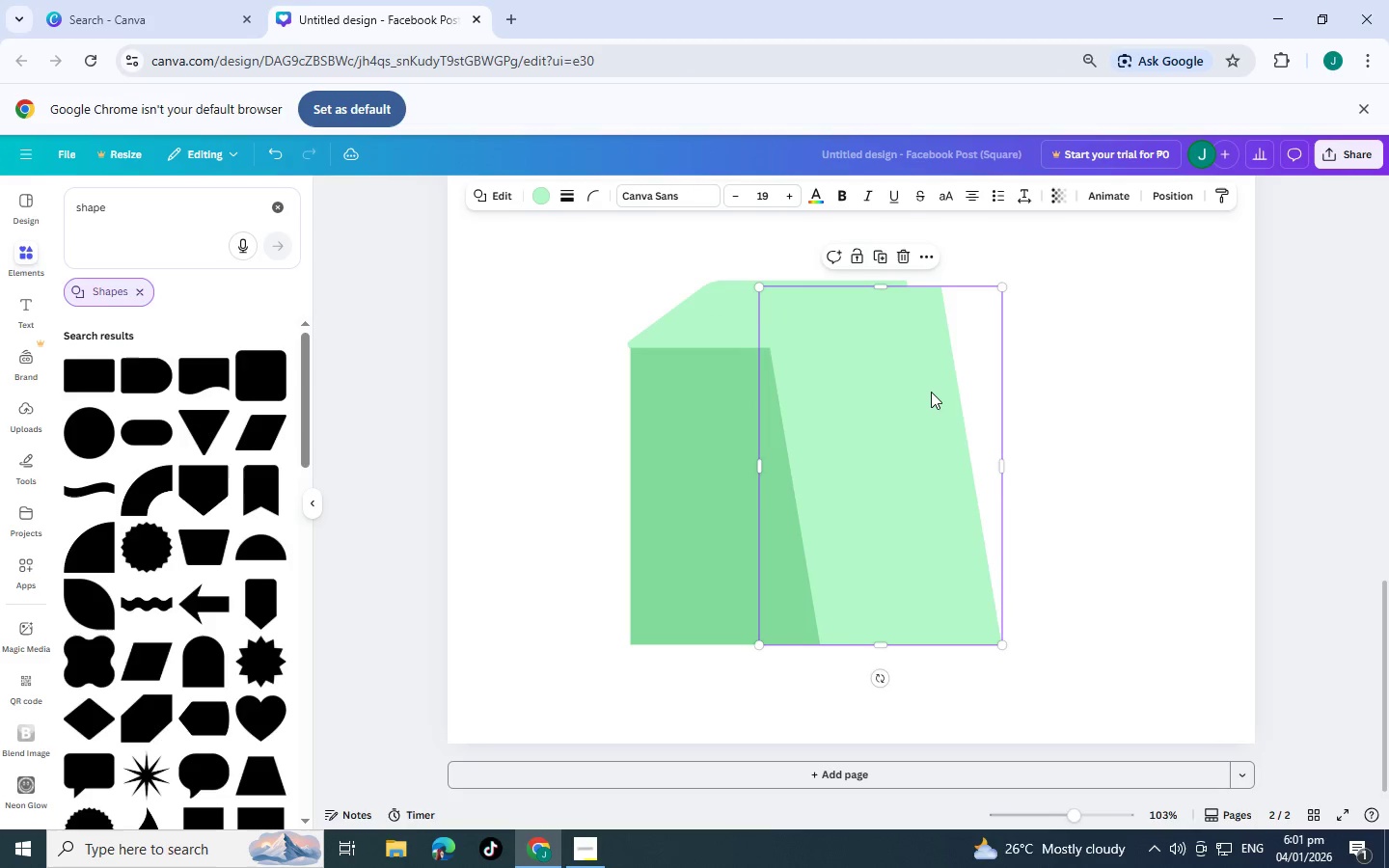 
left_click_drag(start_coordinate=[929, 392], to_coordinate=[893, 389])
 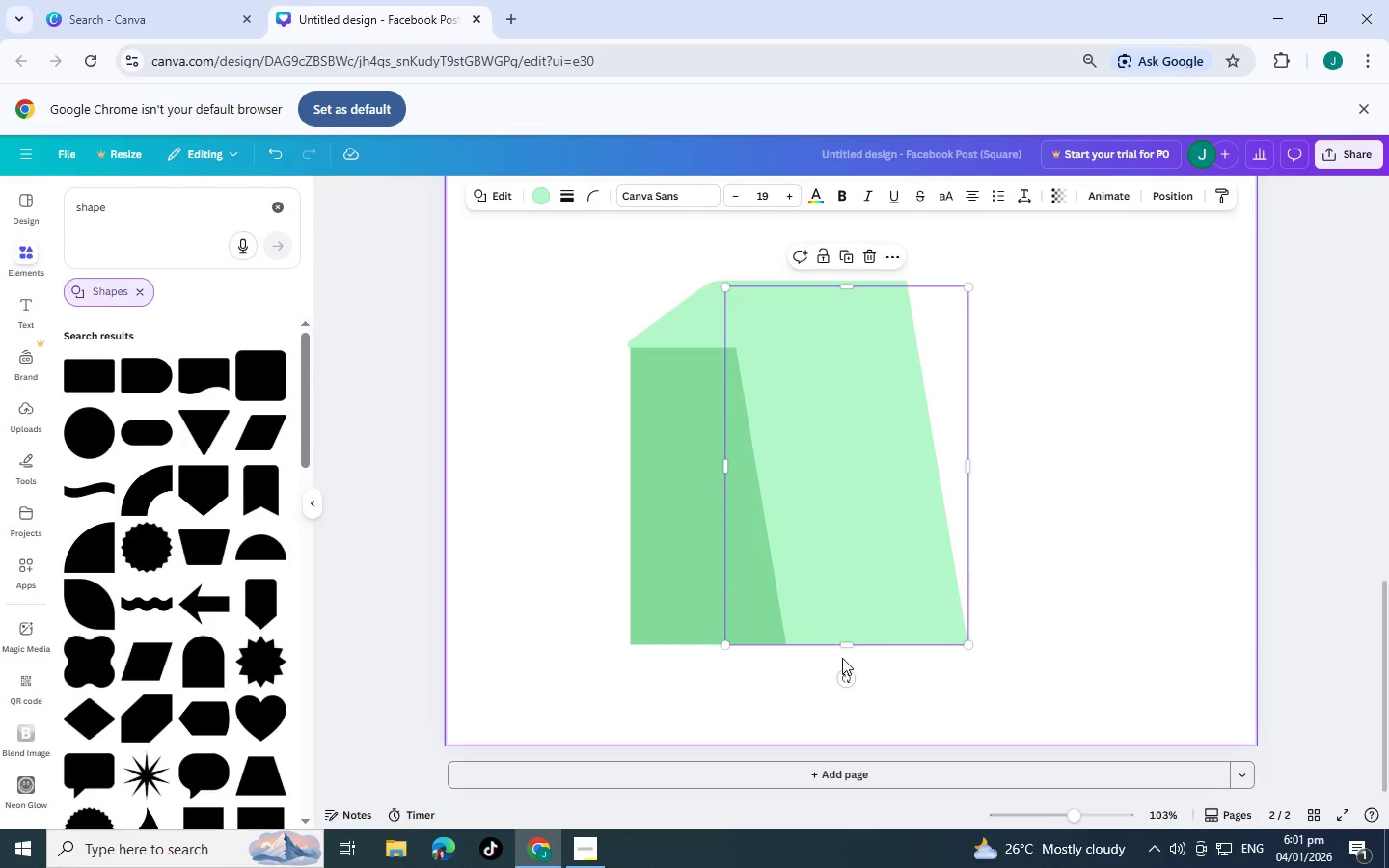 
left_click_drag(start_coordinate=[847, 647], to_coordinate=[803, 617])
 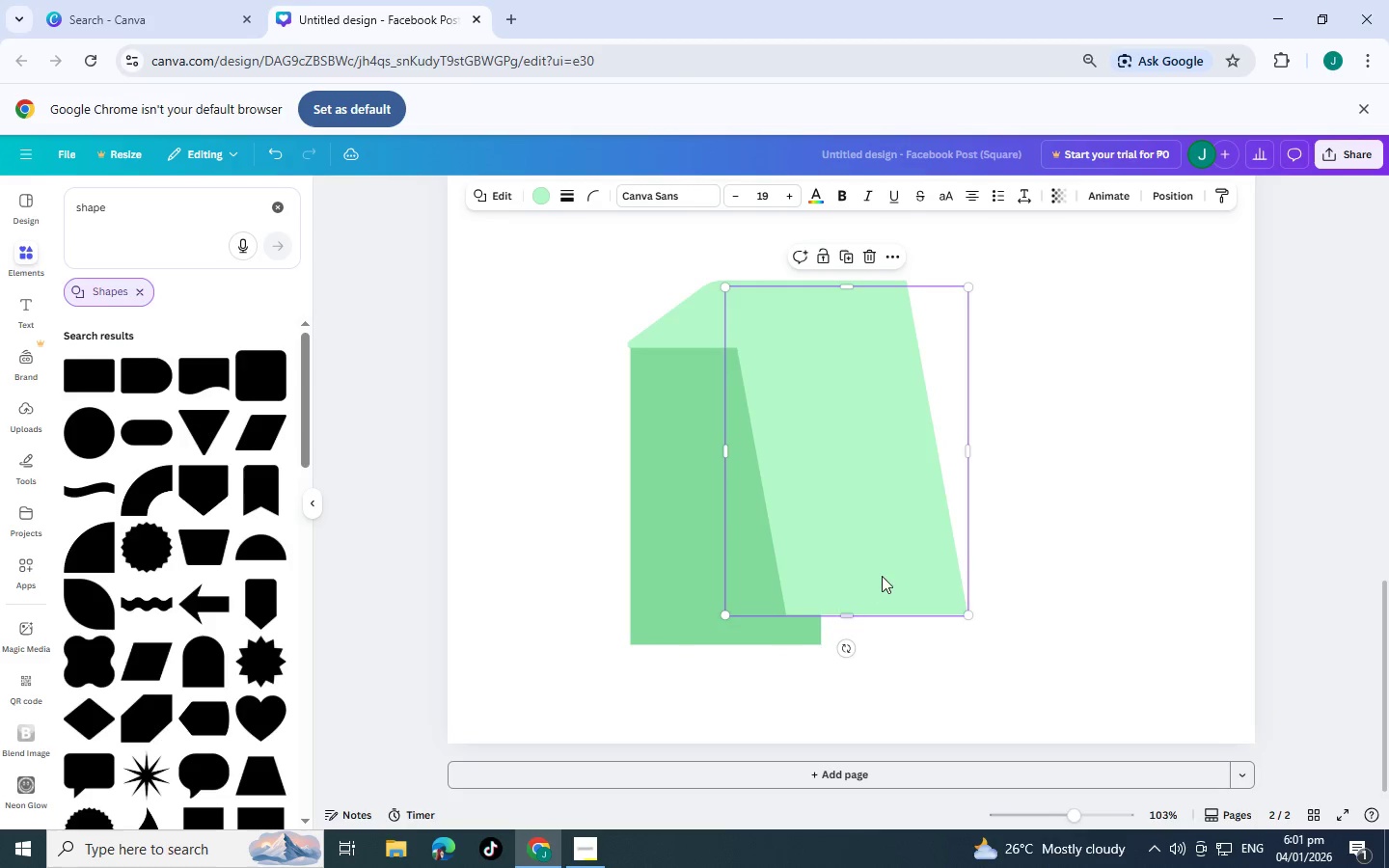 
left_click_drag(start_coordinate=[882, 576], to_coordinate=[945, 627])
 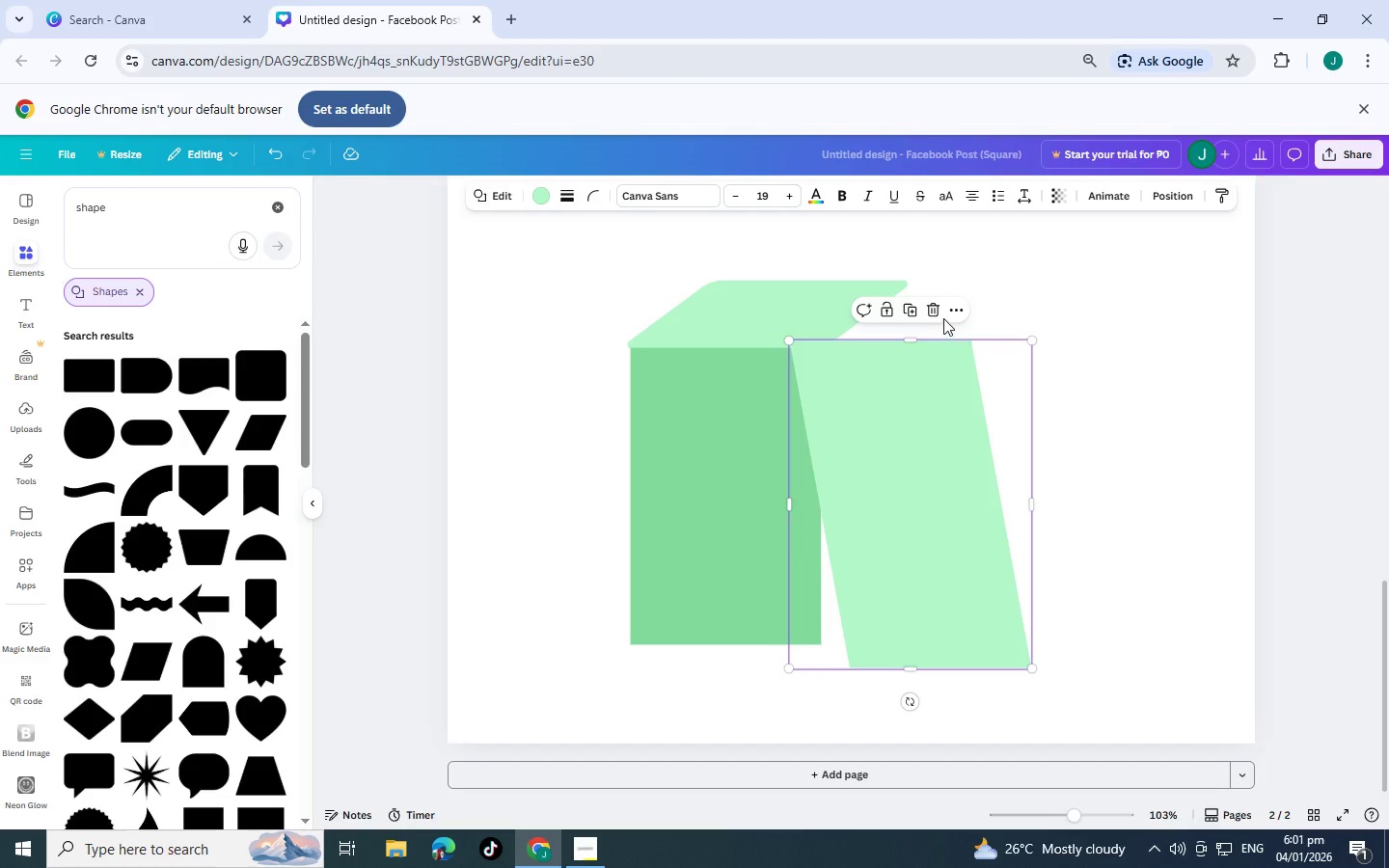 
left_click([938, 316])
 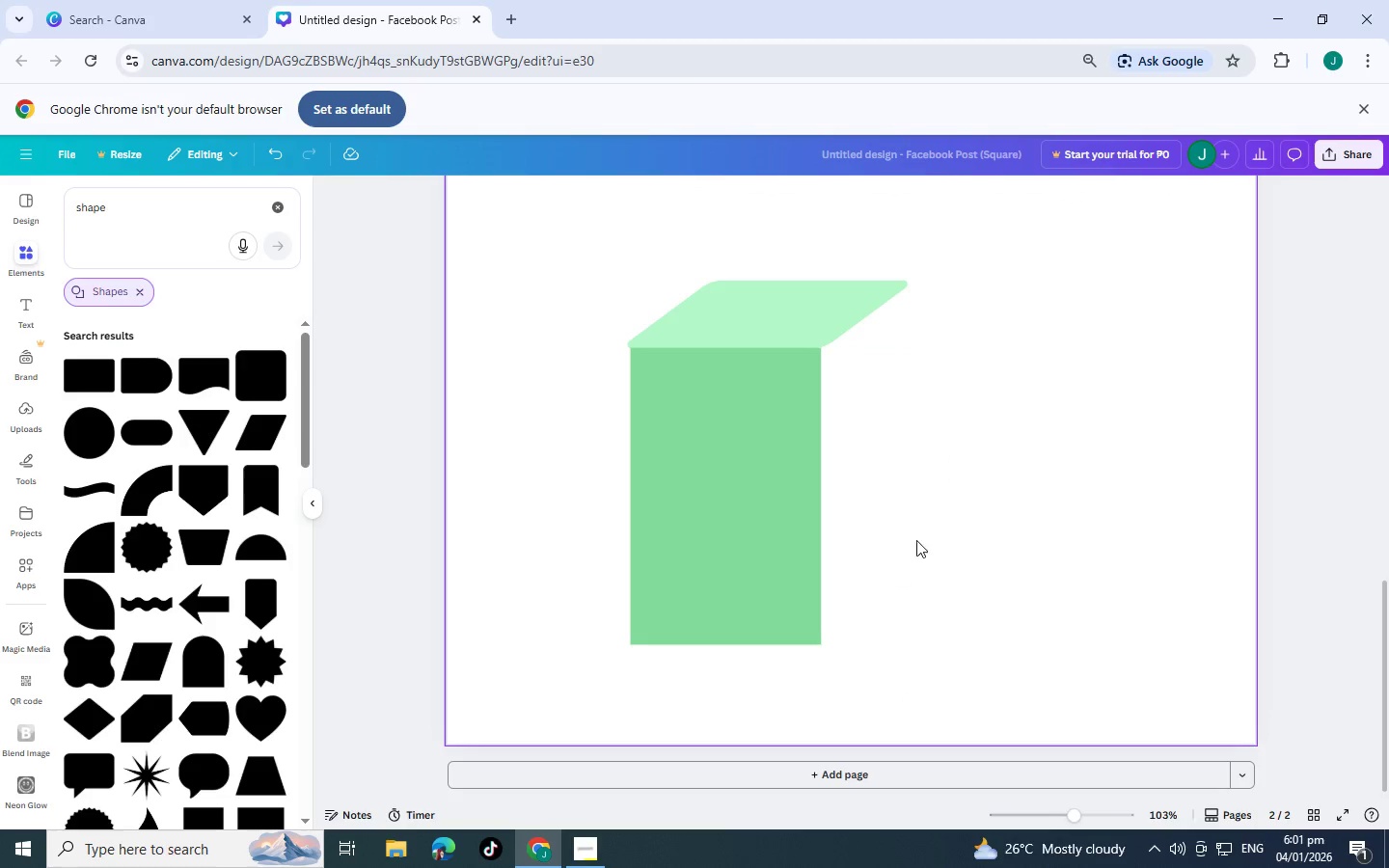 
wait(13.3)
 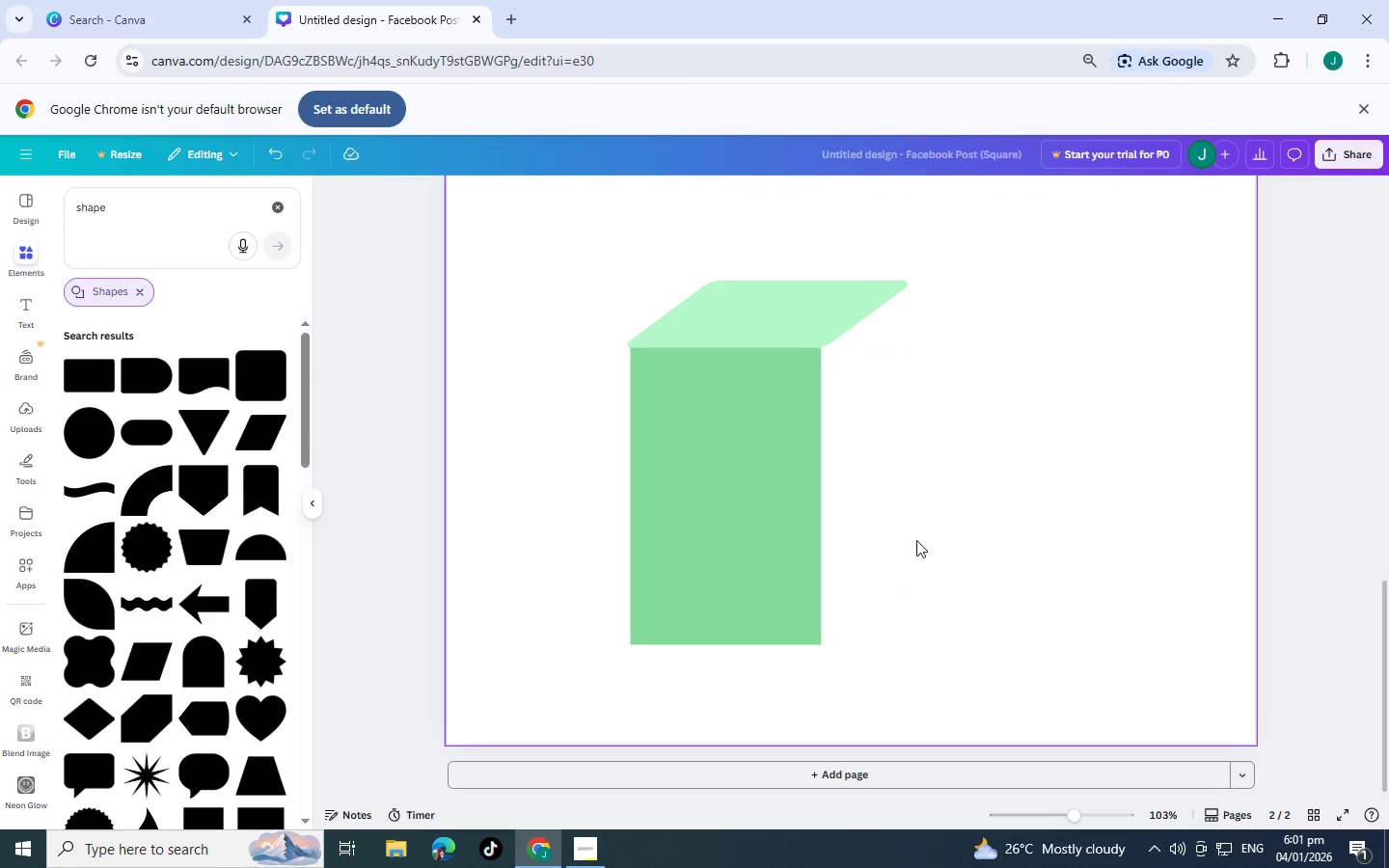 
left_click([82, 722])
 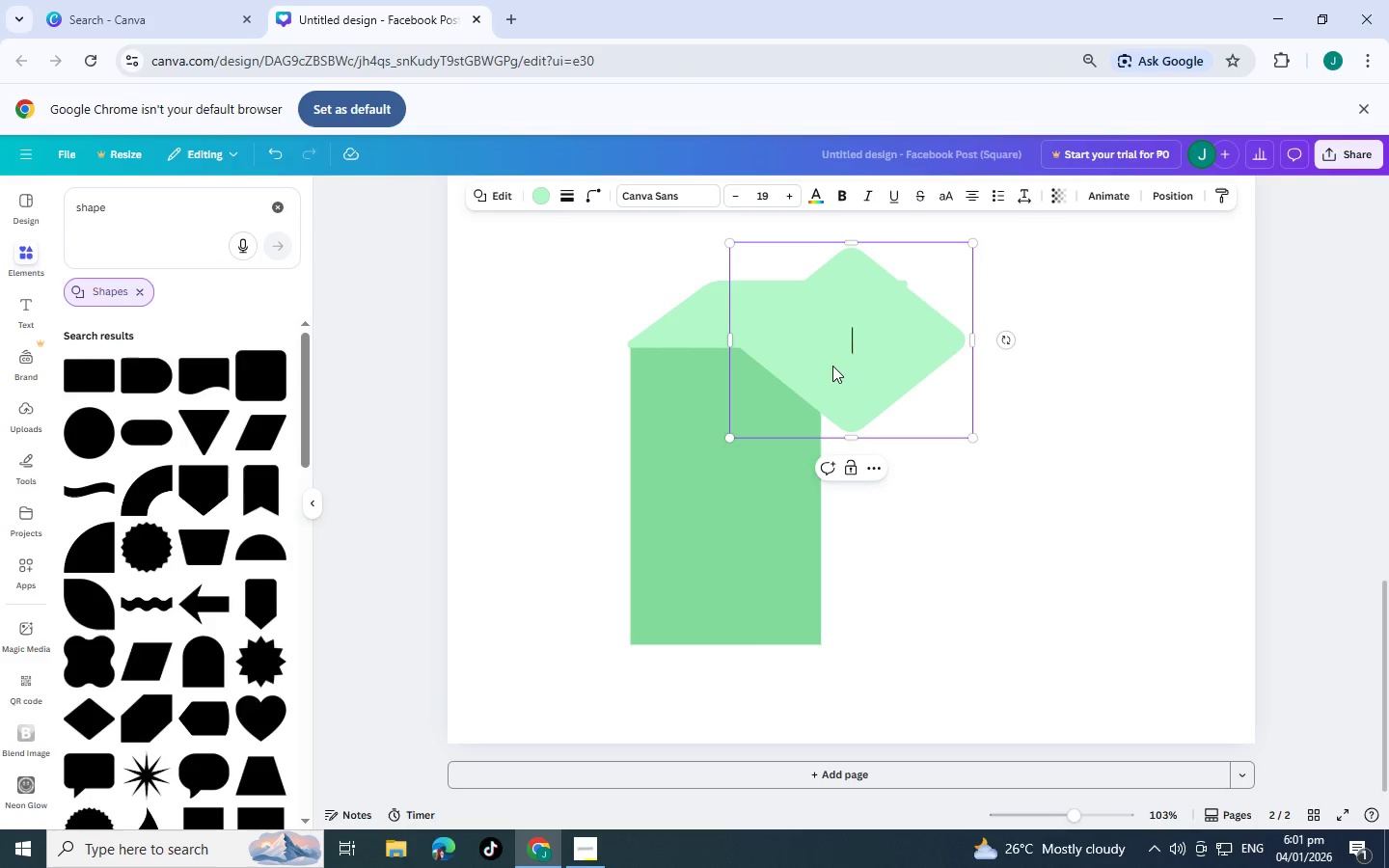 
left_click_drag(start_coordinate=[831, 364], to_coordinate=[893, 392])
 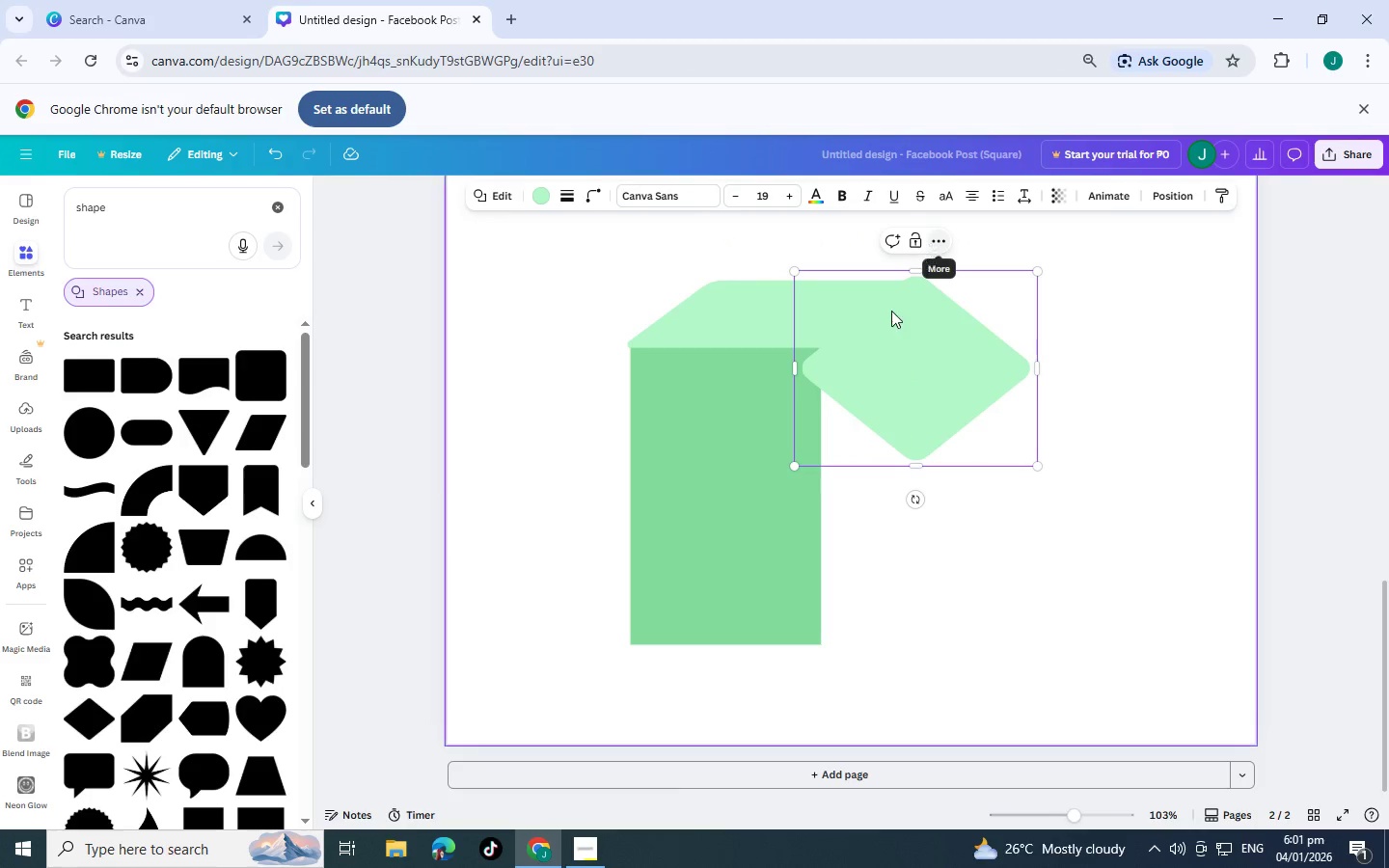 
left_click([907, 383])
 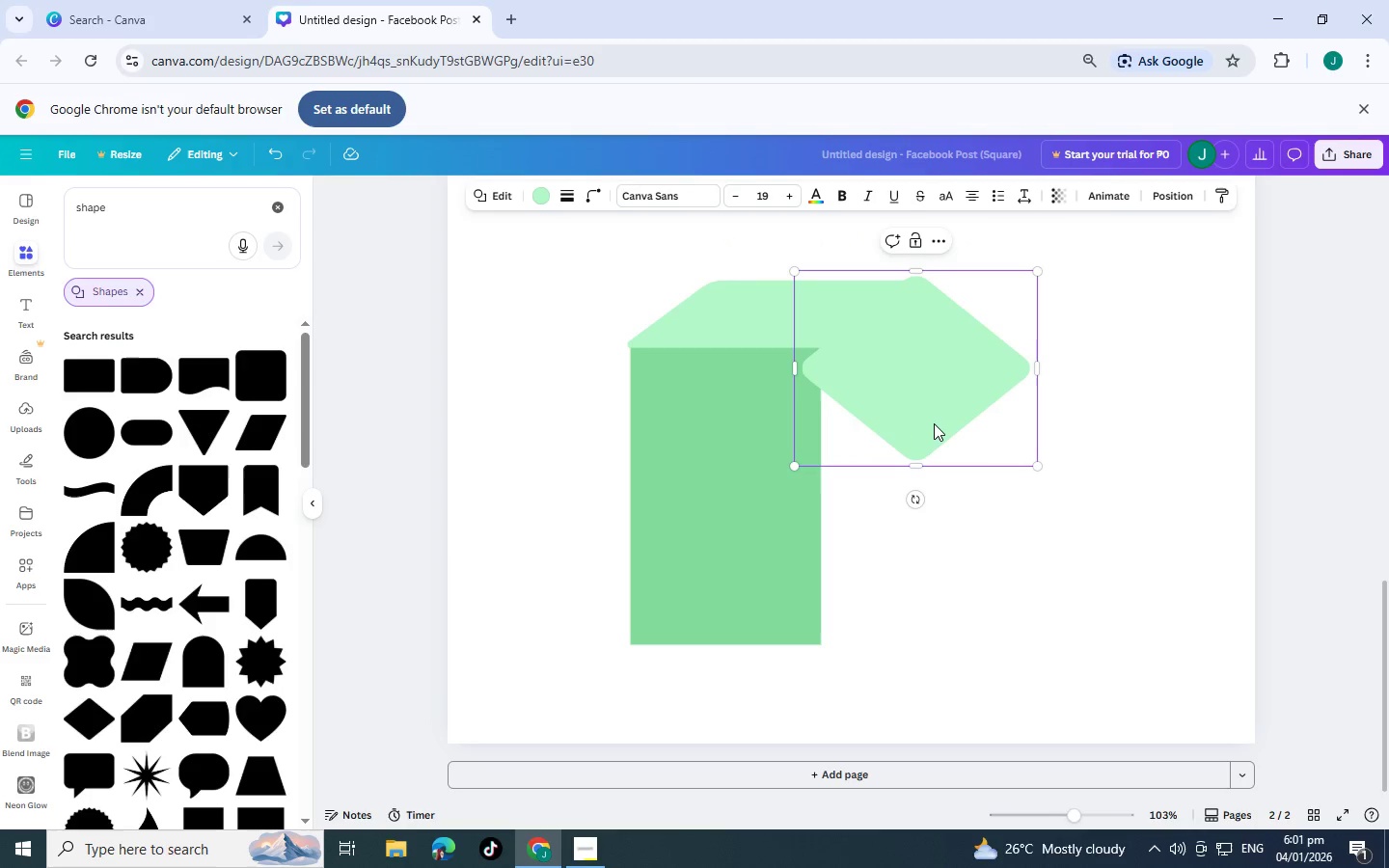 
key(Delete)
 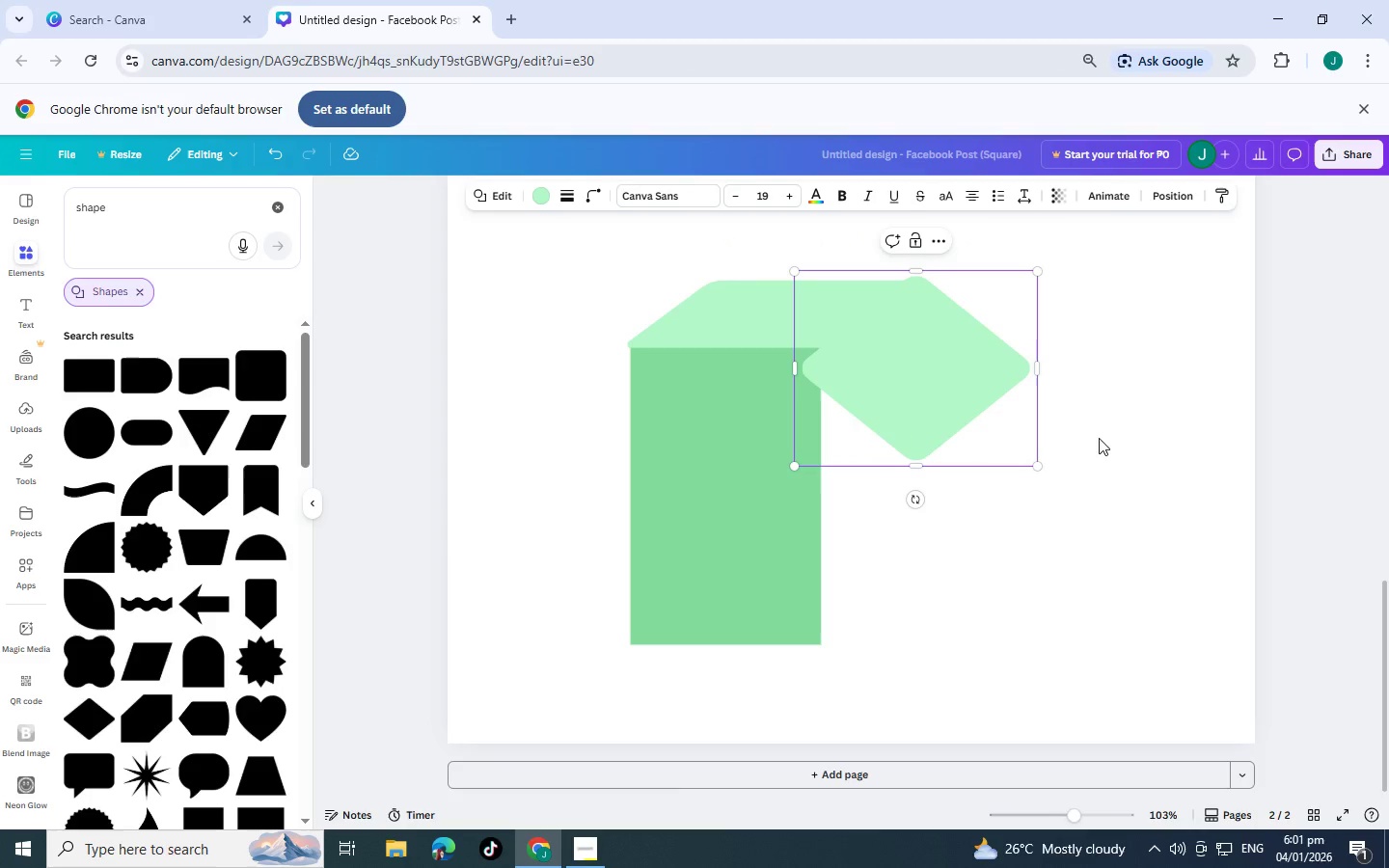 
left_click([1106, 444])
 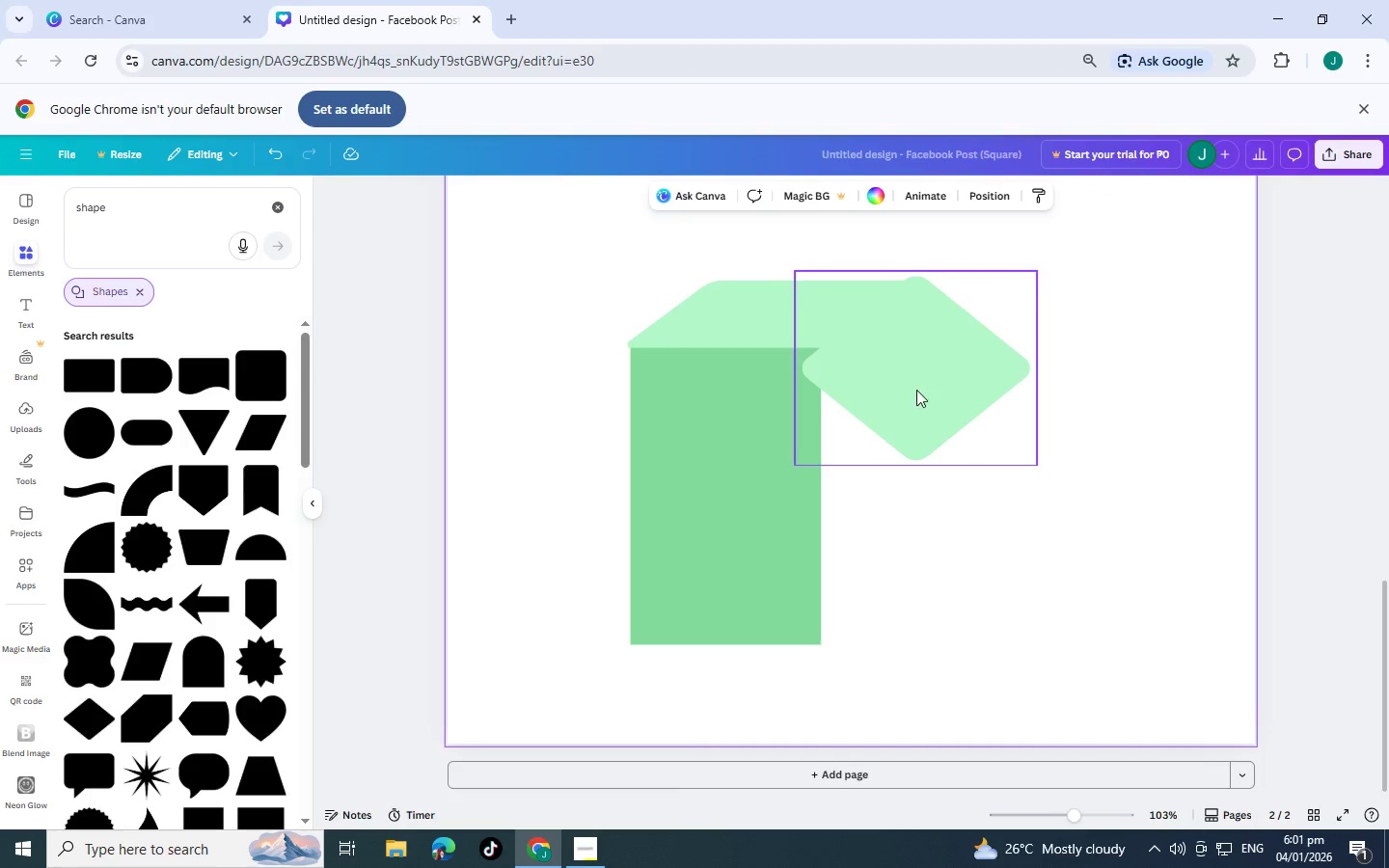 
left_click([921, 390])
 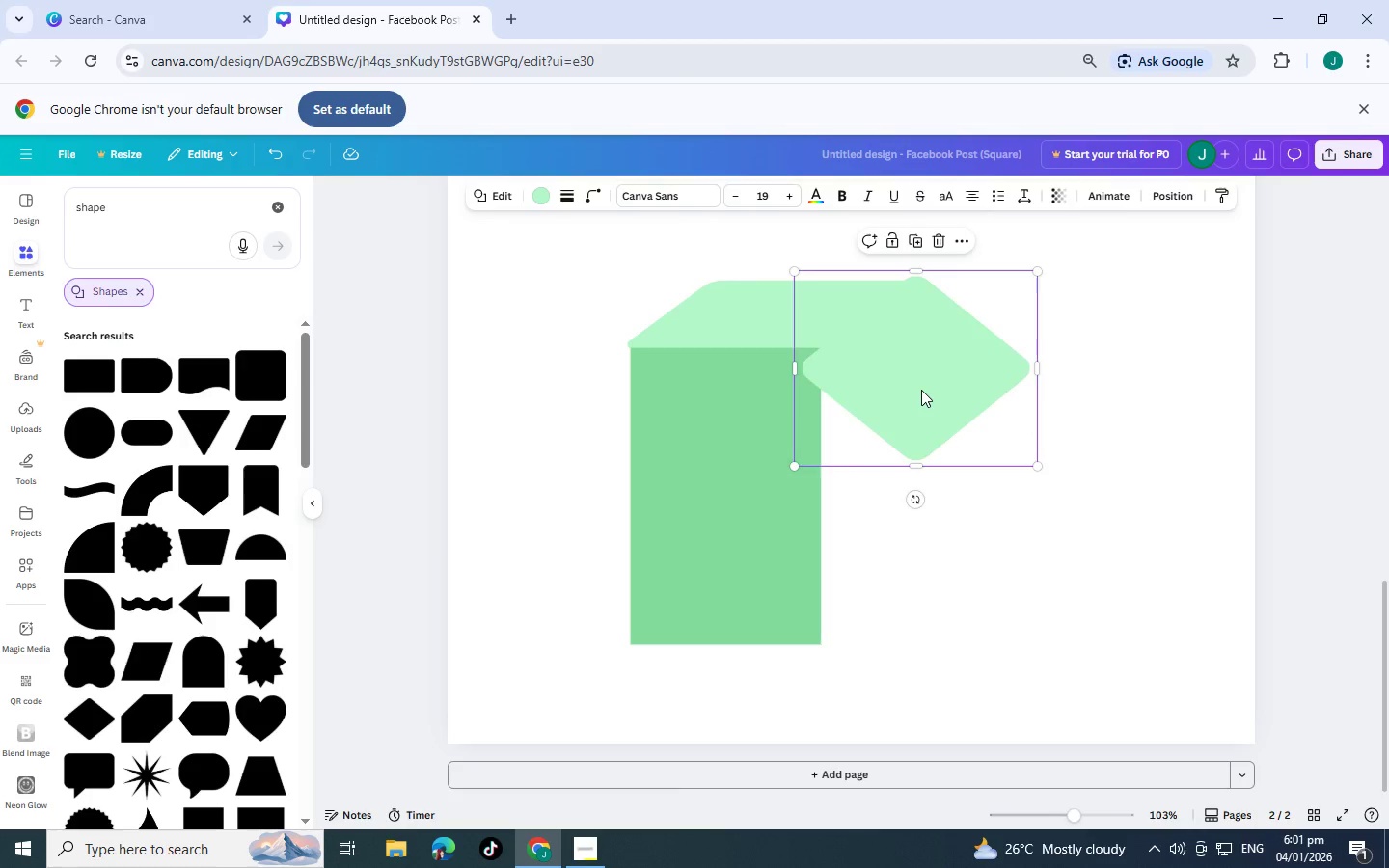 
key(Delete)
 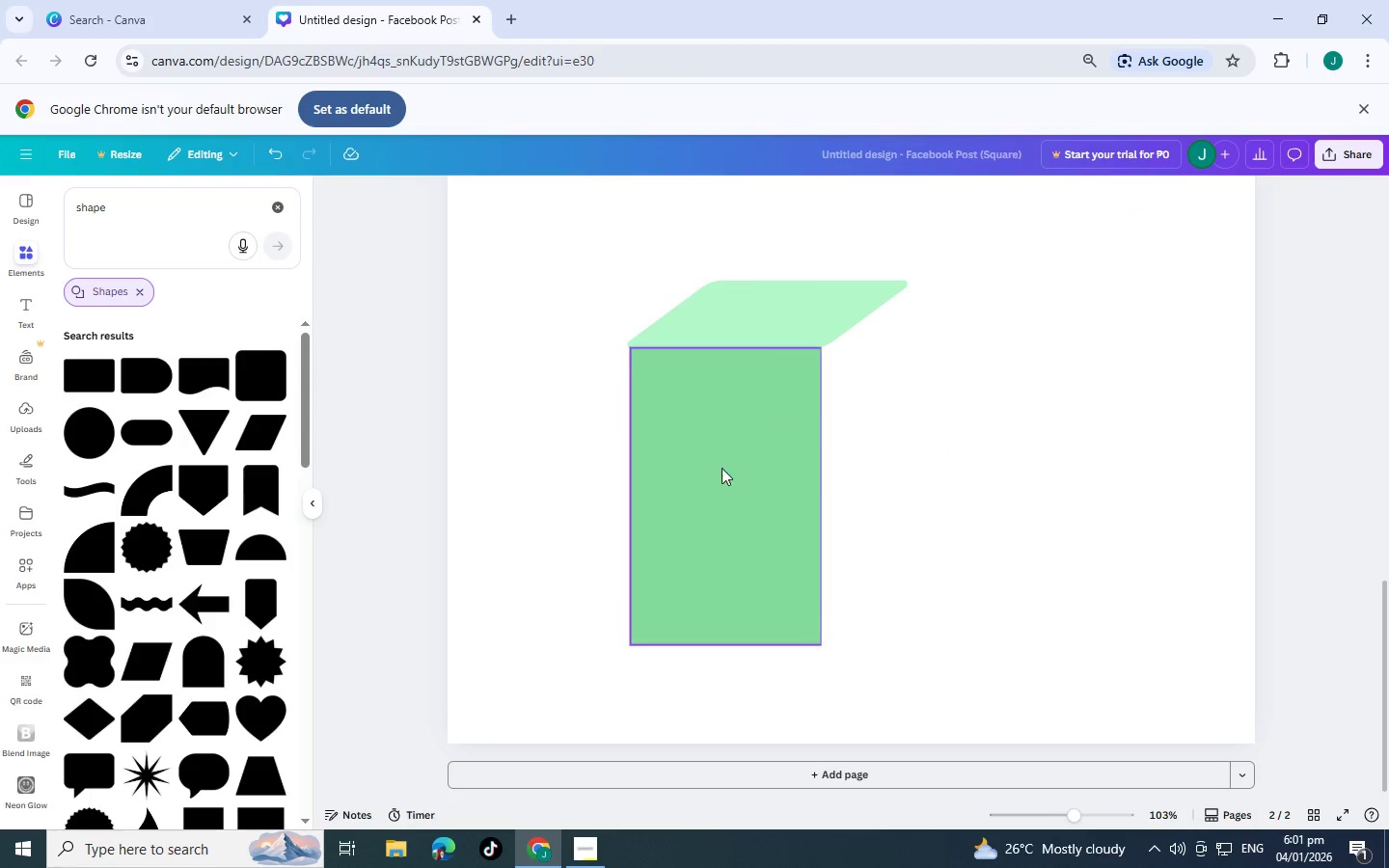 
left_click([713, 477])
 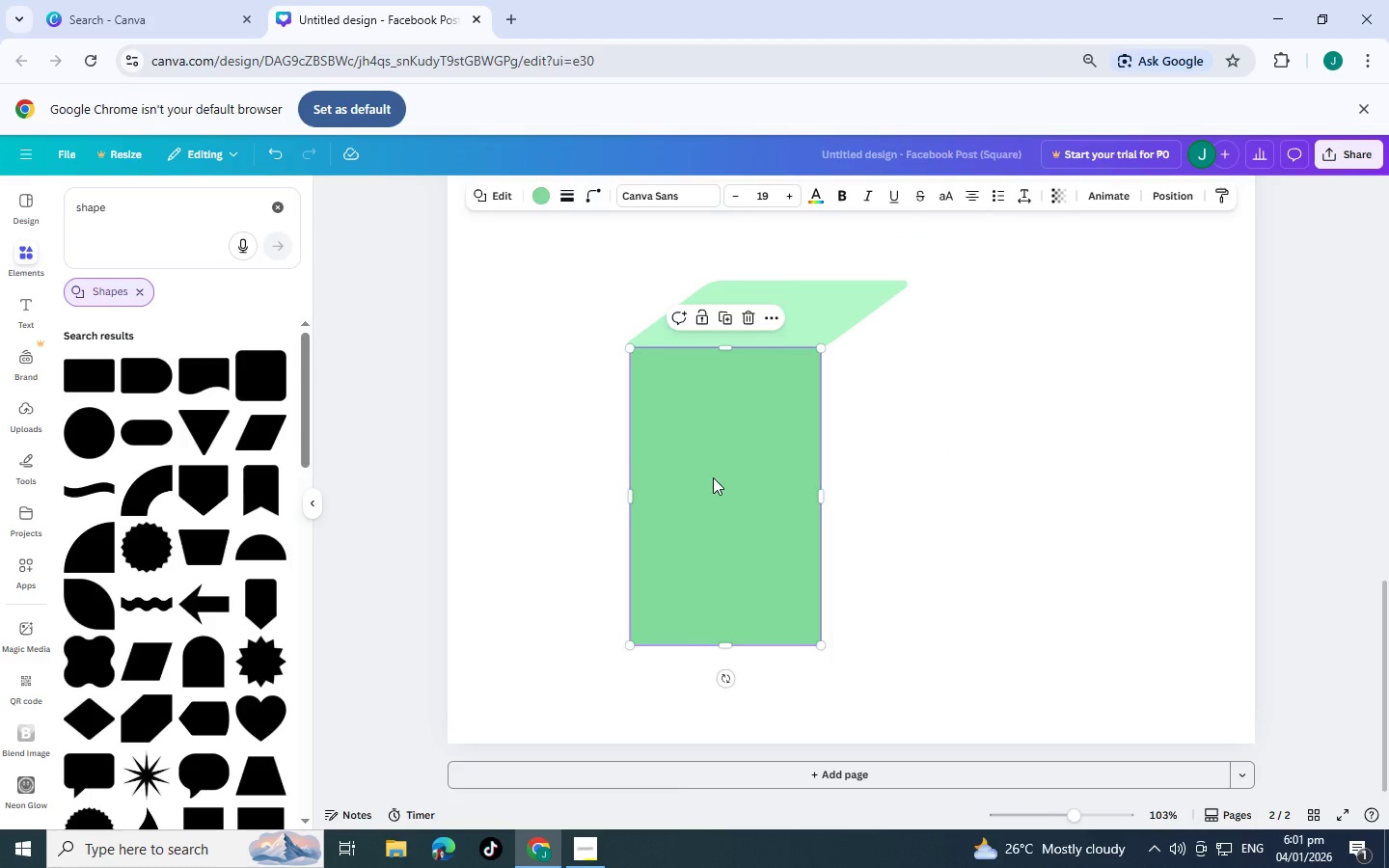 
key(Delete)
 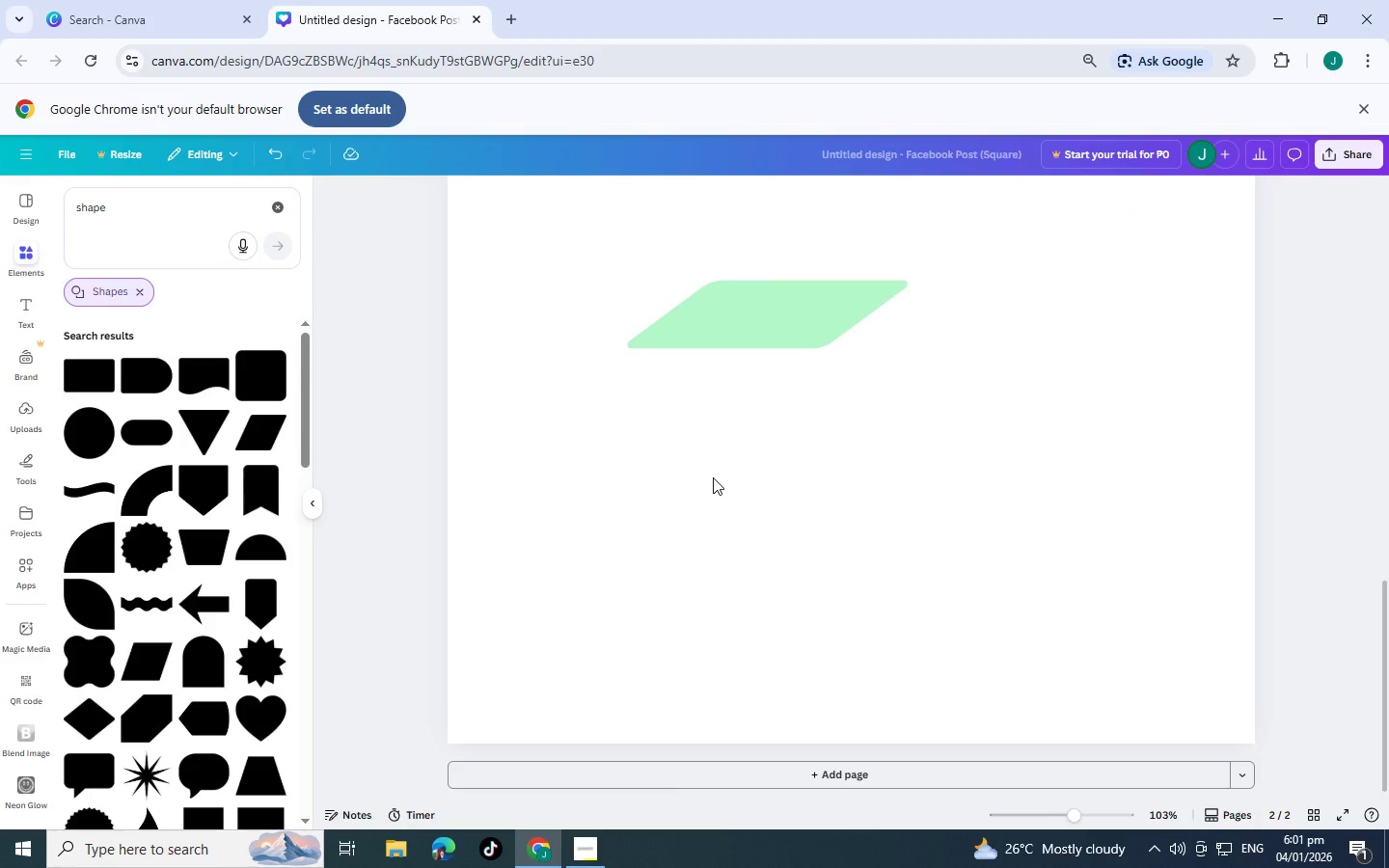 
key(Control+Z)
 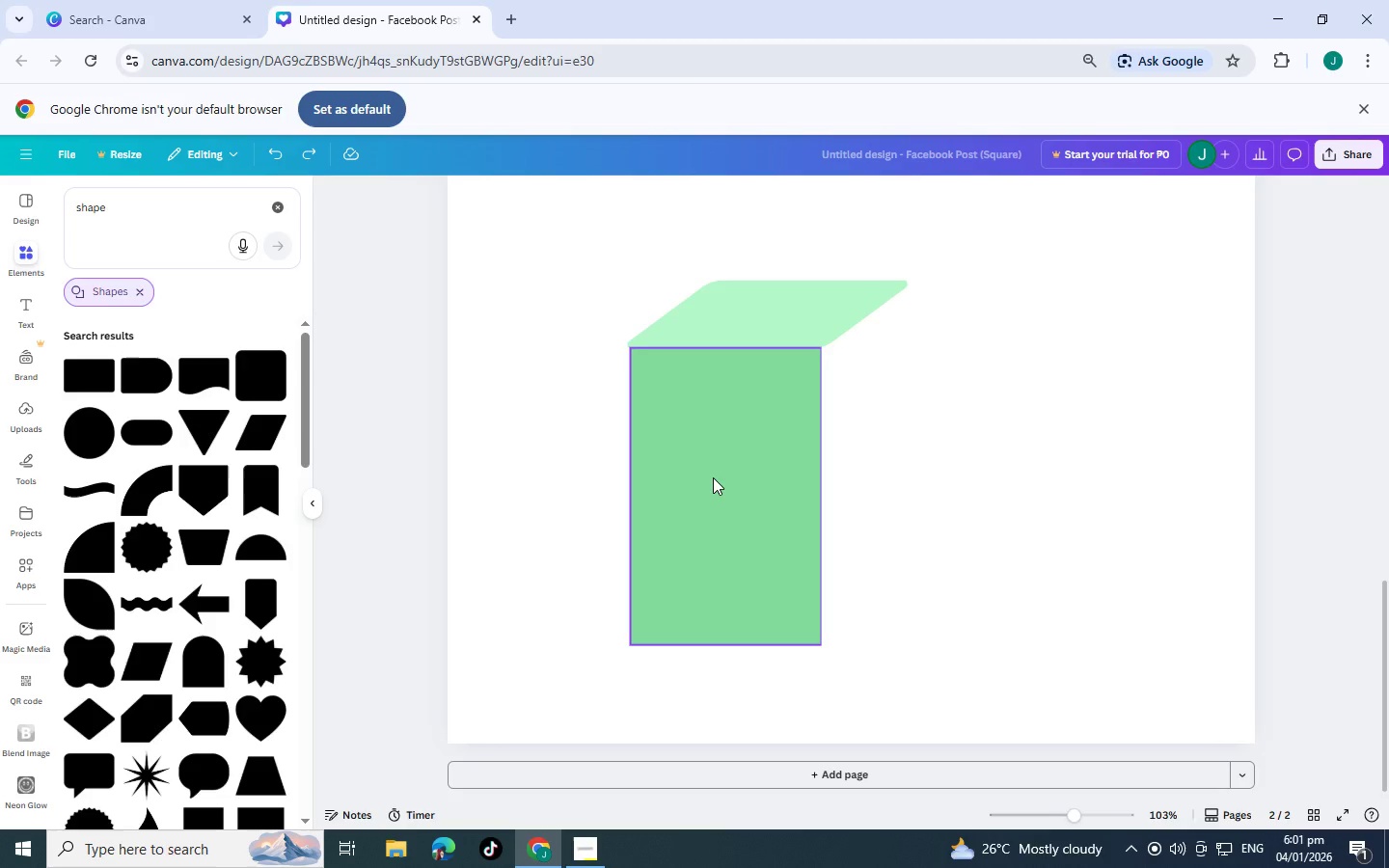 
key(Control+Z)
 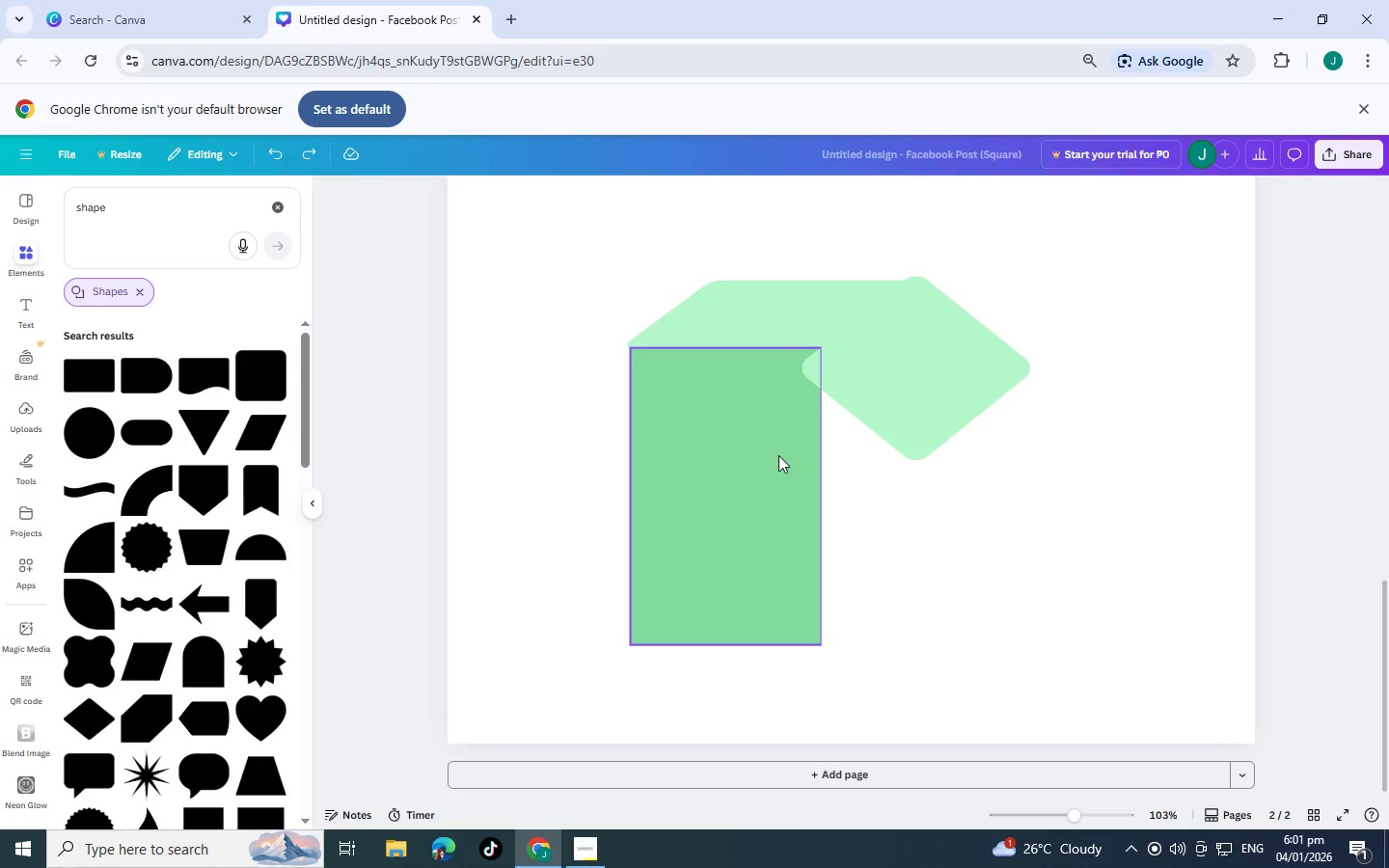 
left_click([928, 407])
 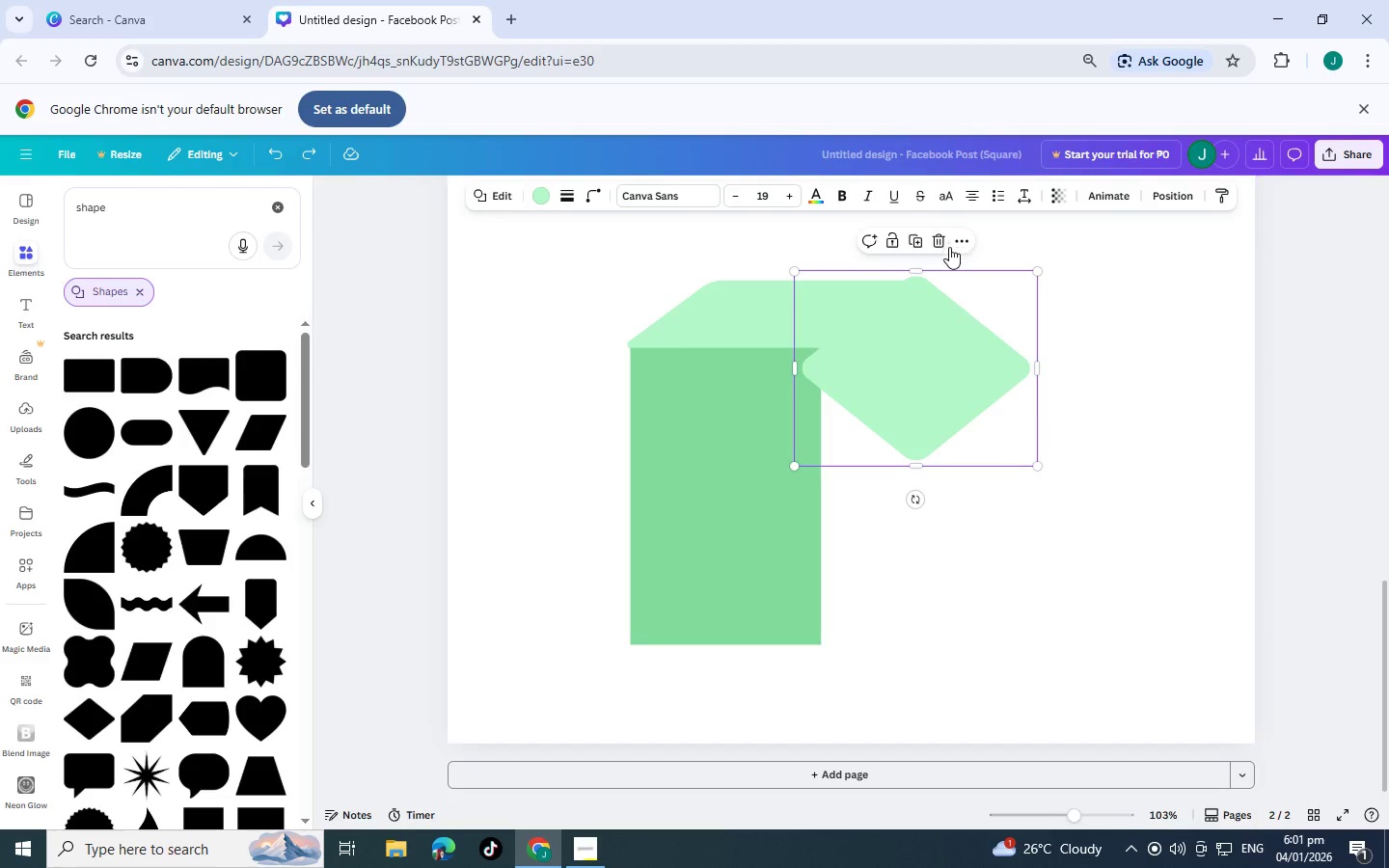 
left_click([936, 244])
 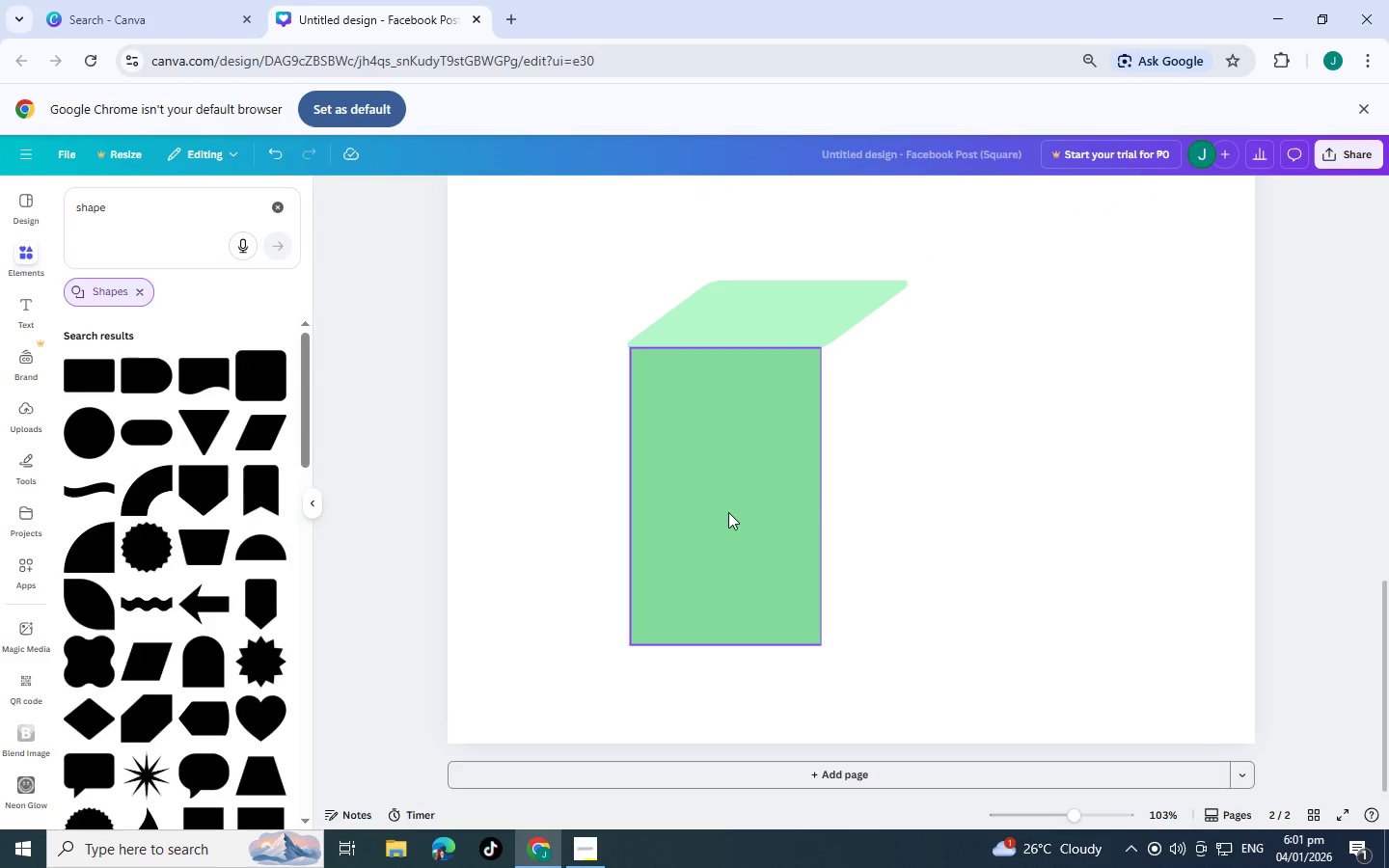 
left_click_drag(start_coordinate=[728, 512], to_coordinate=[921, 514])
 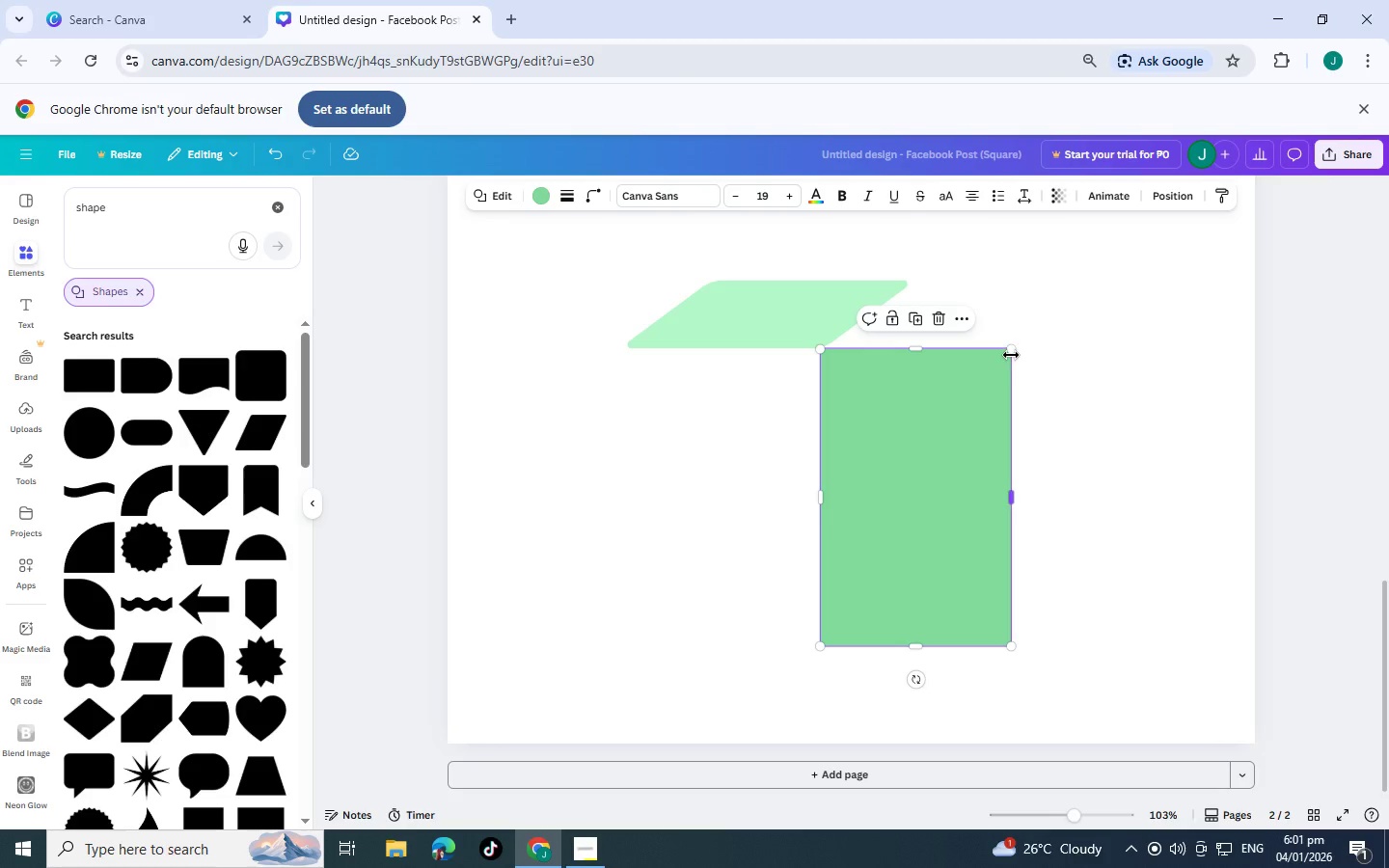 
left_click_drag(start_coordinate=[1012, 353], to_coordinate=[910, 283])
 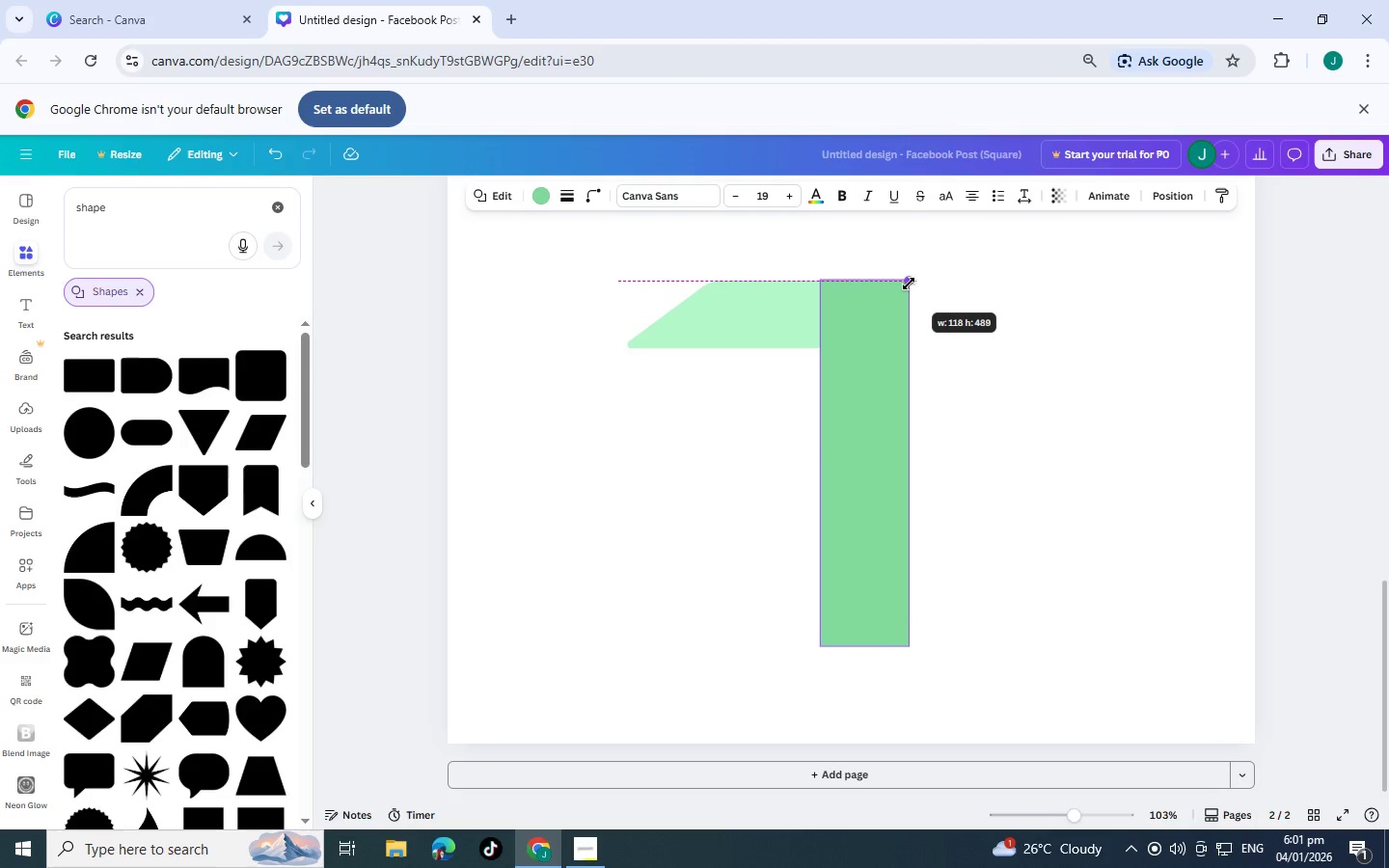 
left_click([1010, 337])
 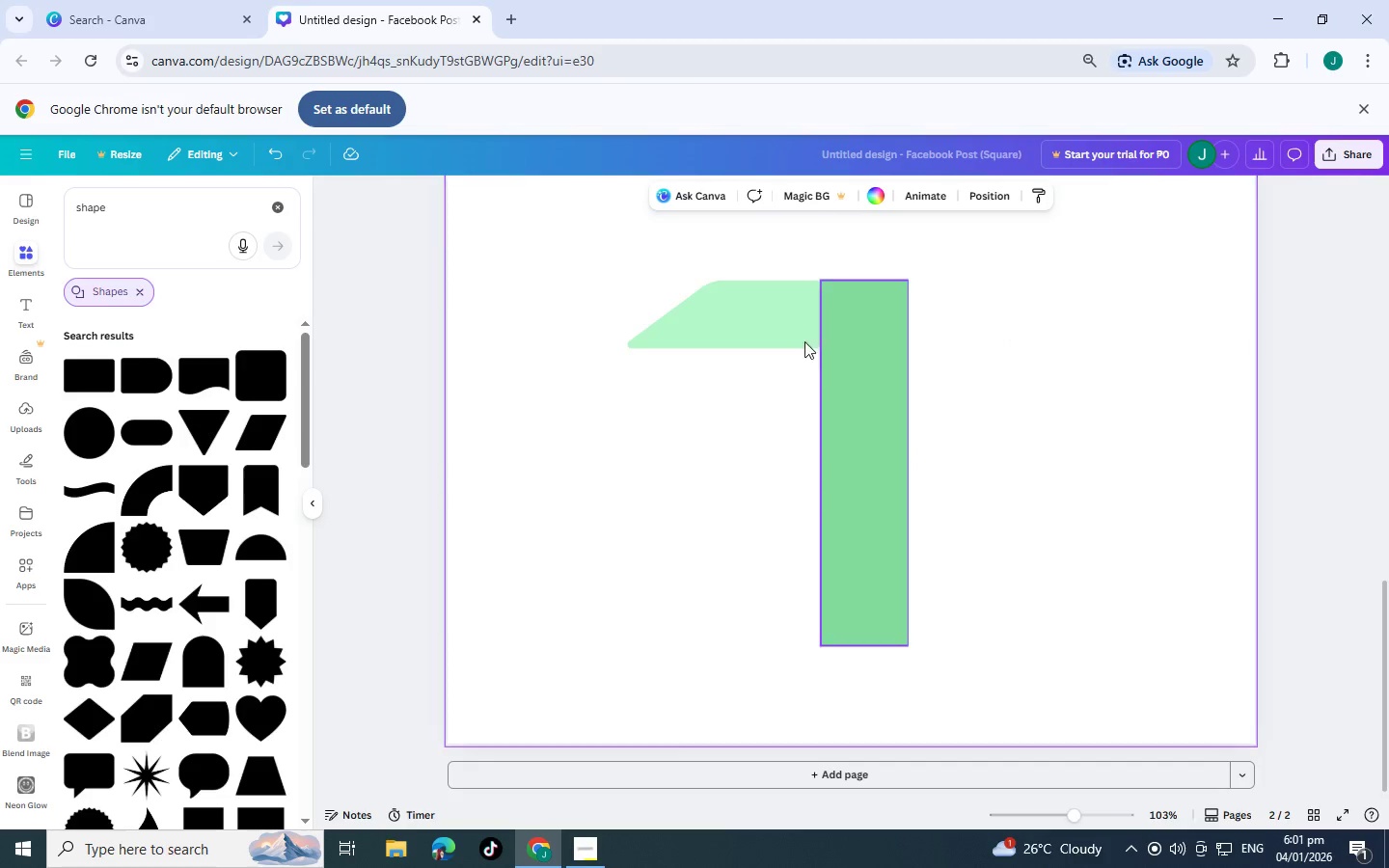 
left_click([765, 329])
 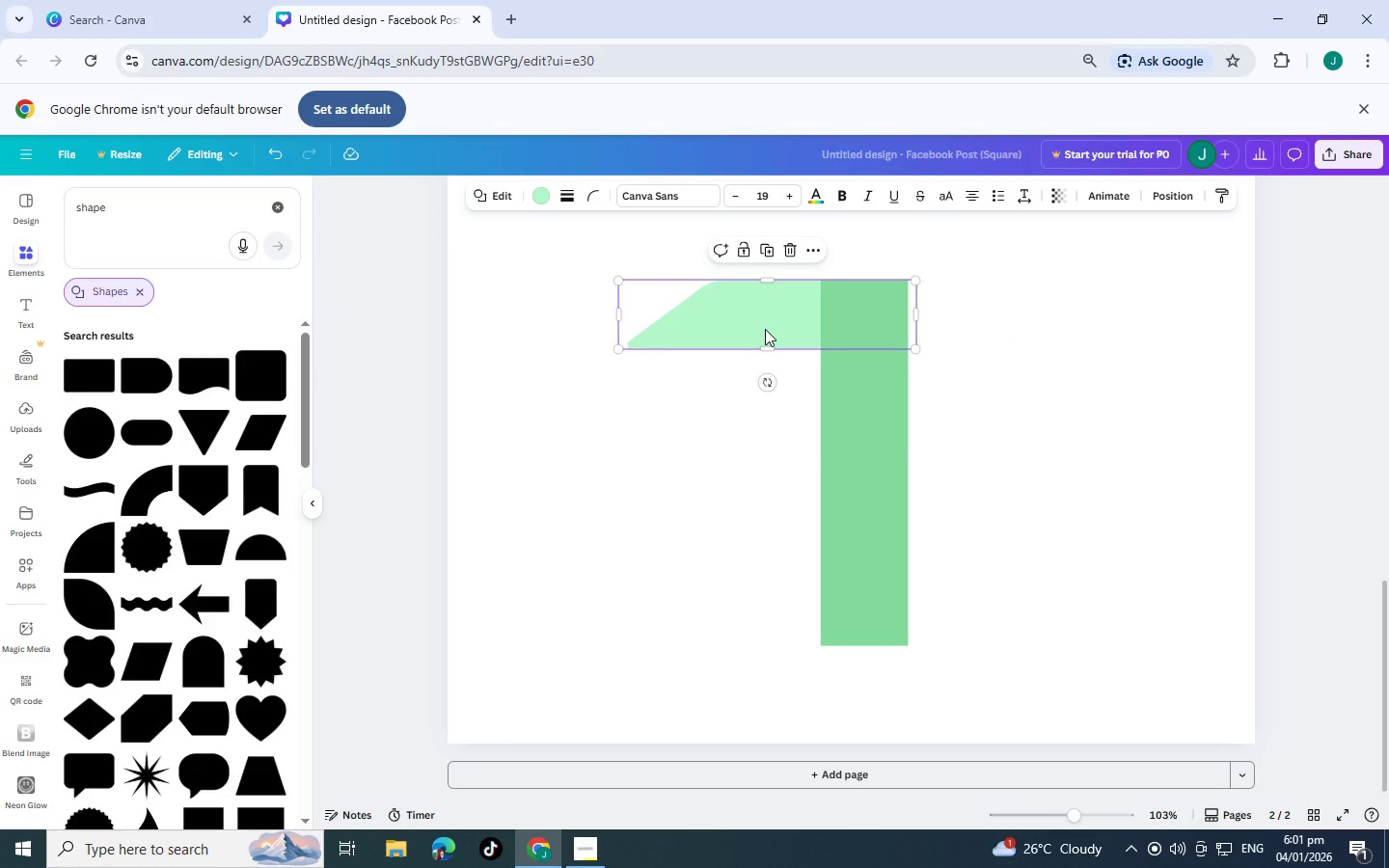 
key(Control+BracketRight)
 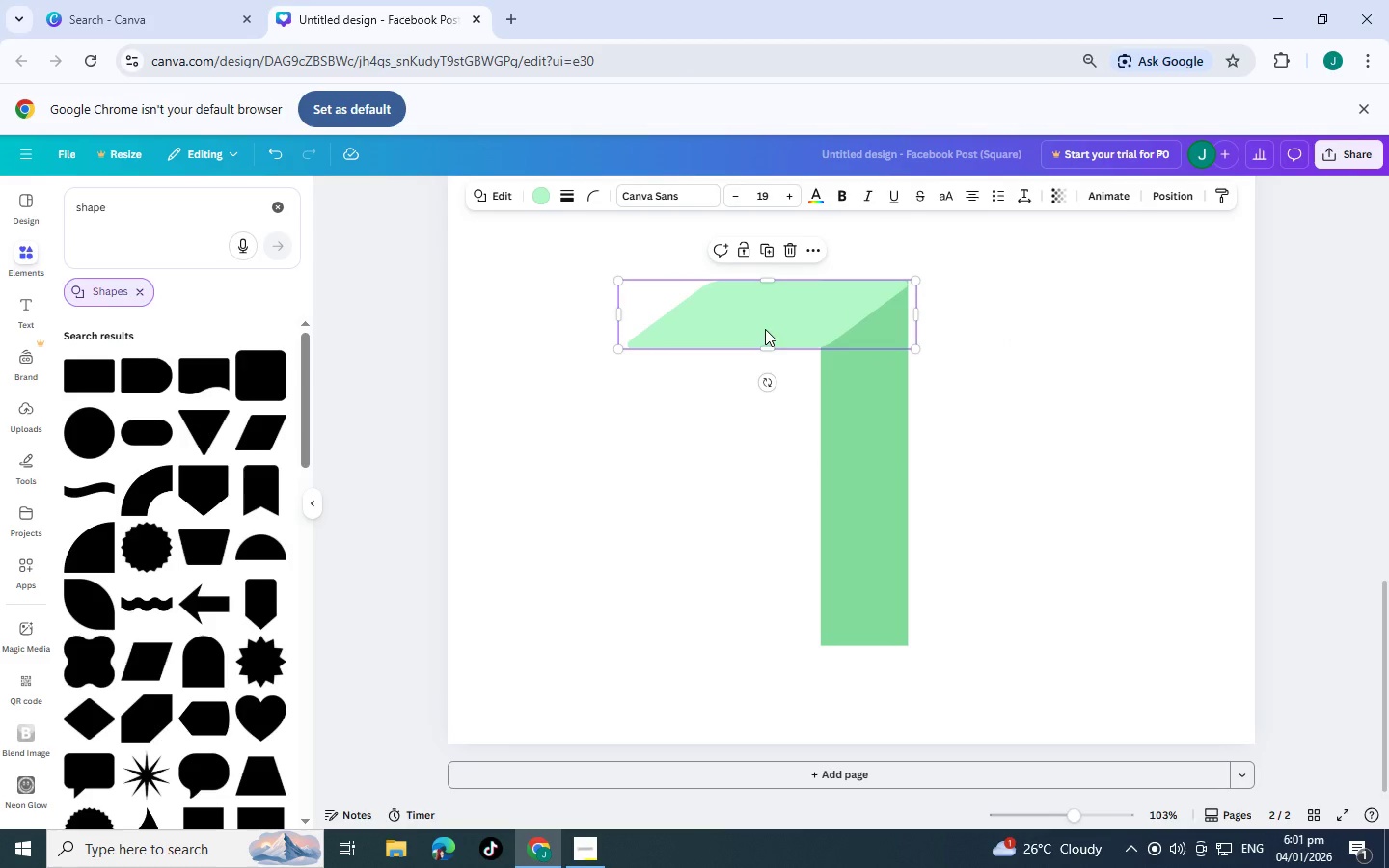 
left_click([1058, 327])
 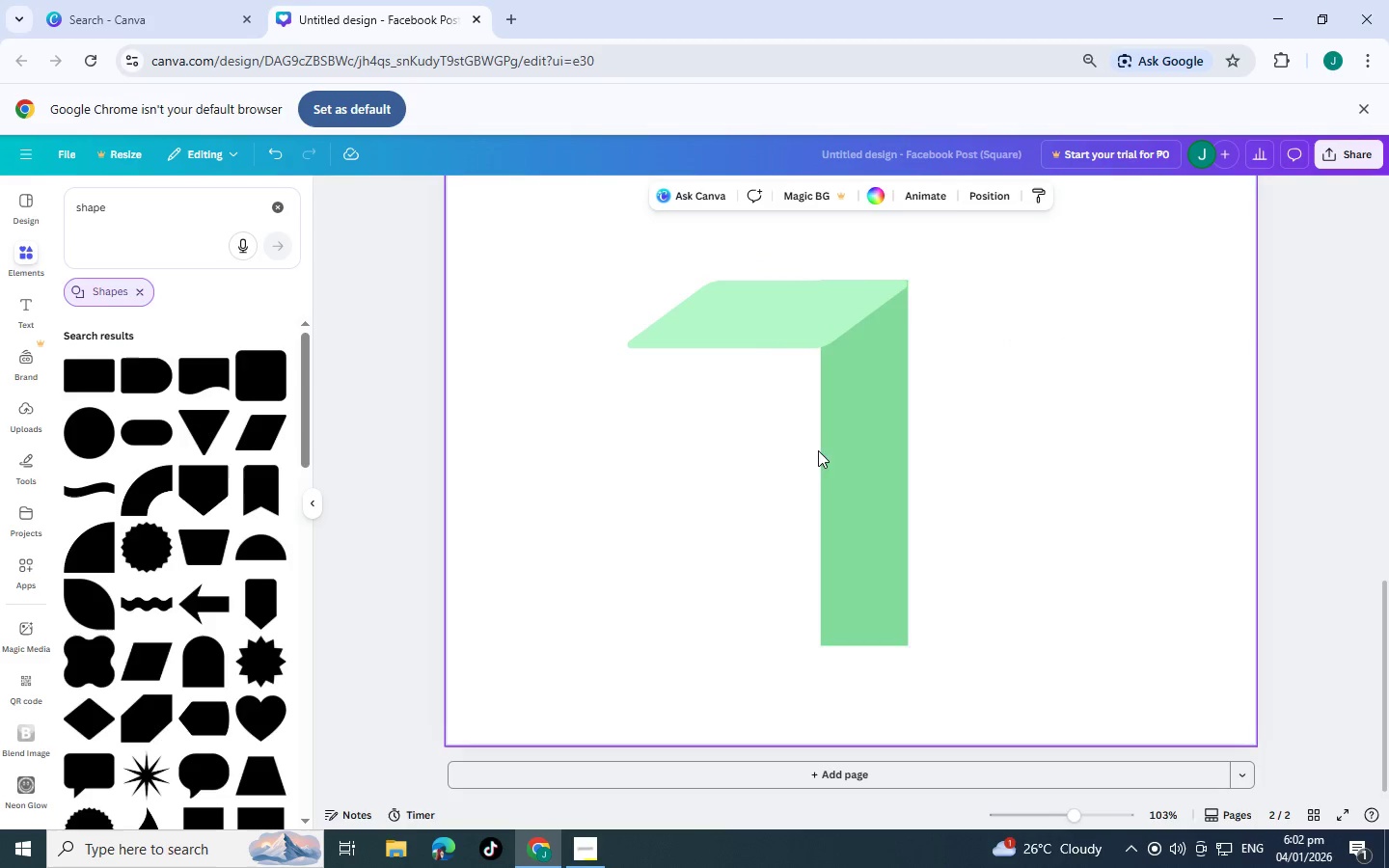 
left_click([860, 451])
 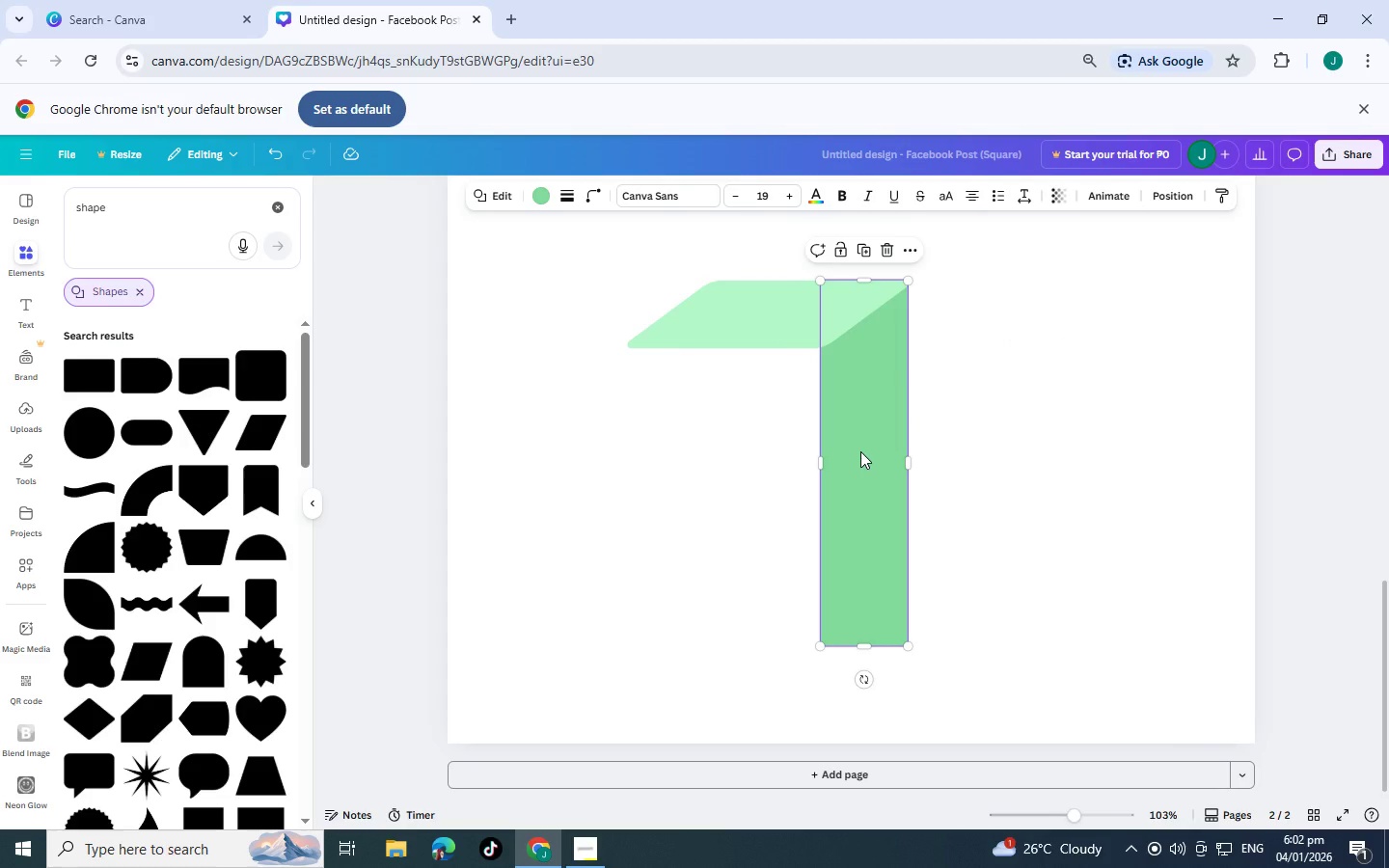 
key(Control+C)
 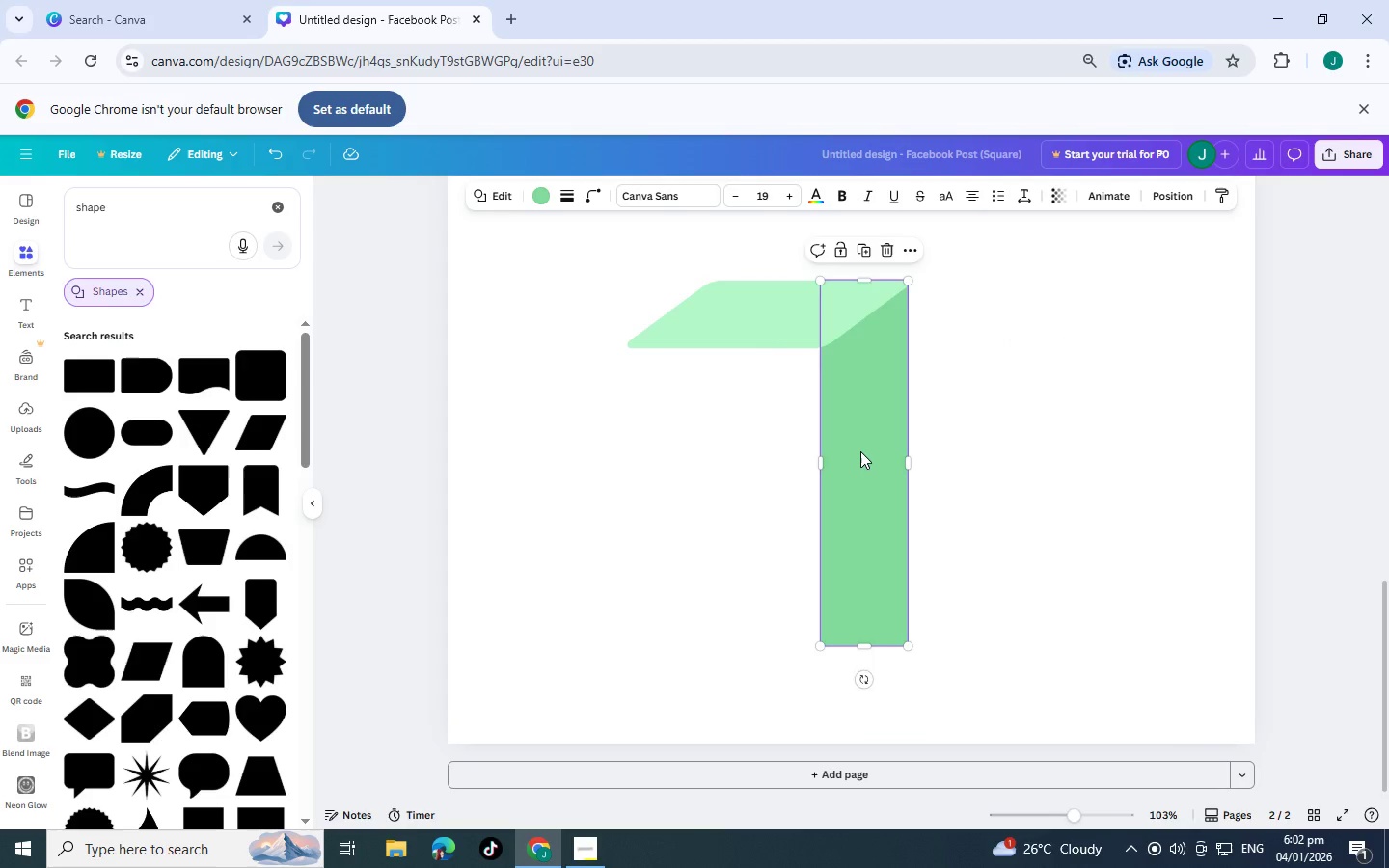 
key(Control+V)
 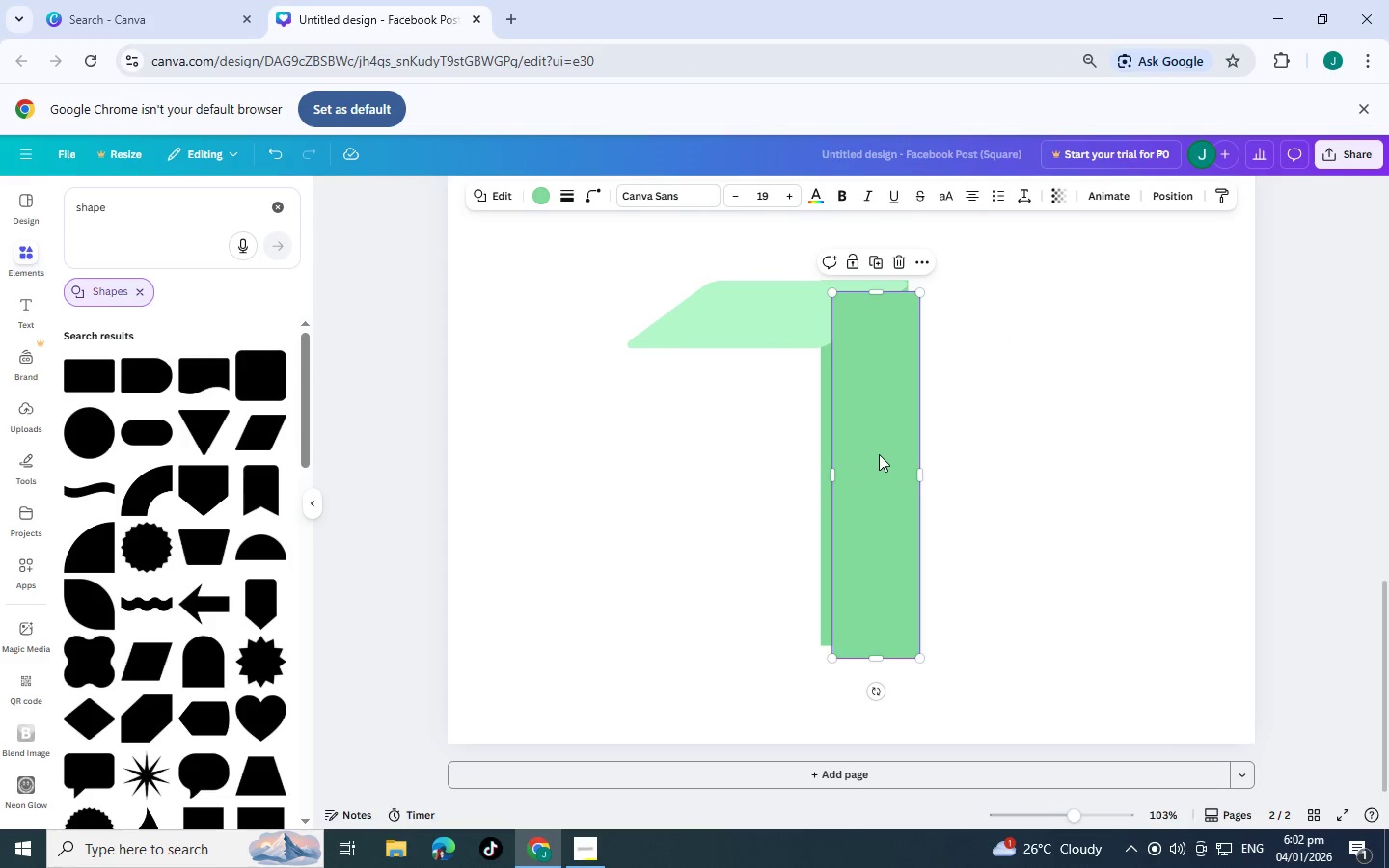 
left_click_drag(start_coordinate=[879, 454], to_coordinate=[673, 514])
 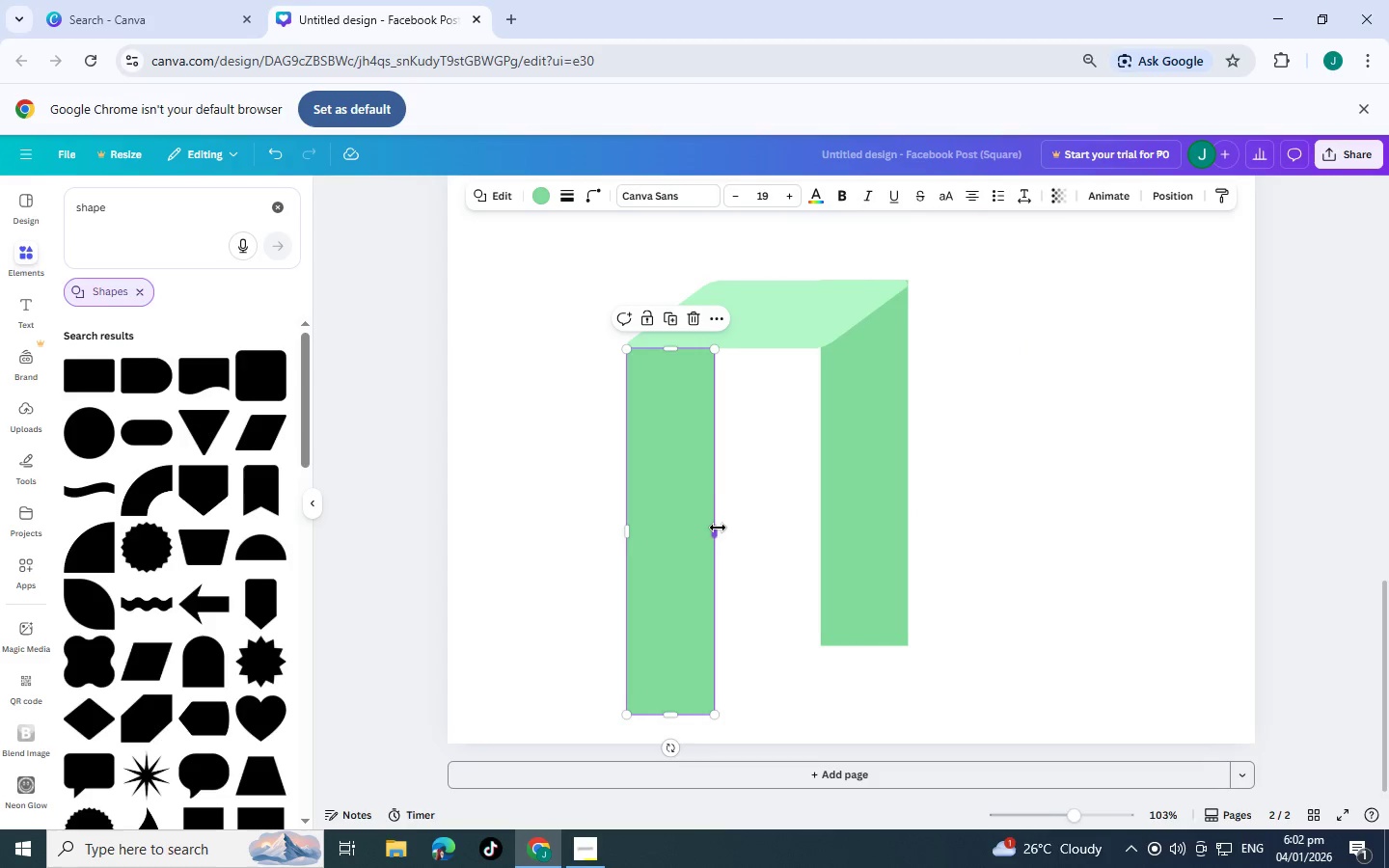 
left_click_drag(start_coordinate=[719, 529], to_coordinate=[828, 516])
 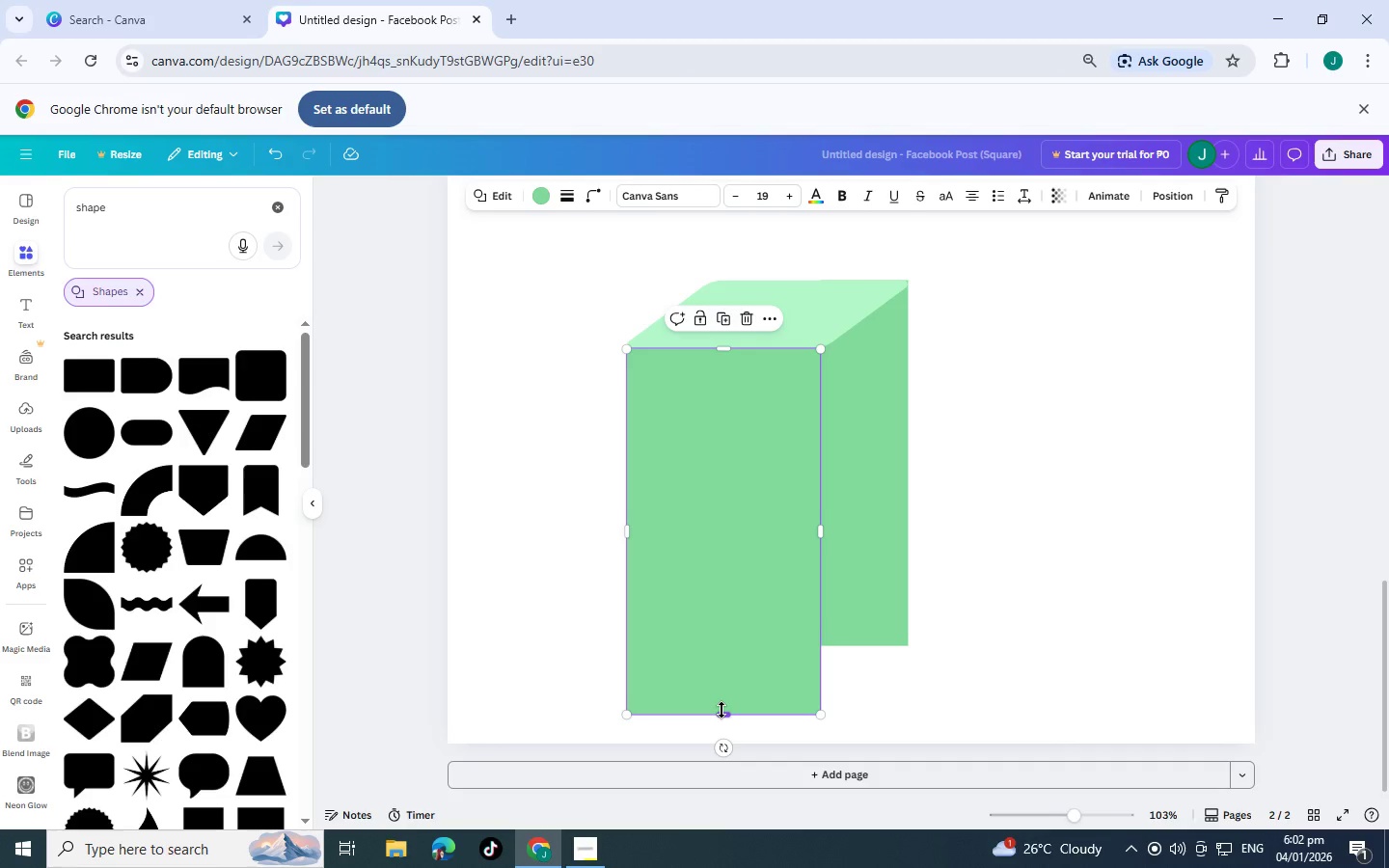 
left_click_drag(start_coordinate=[722, 711], to_coordinate=[717, 642])
 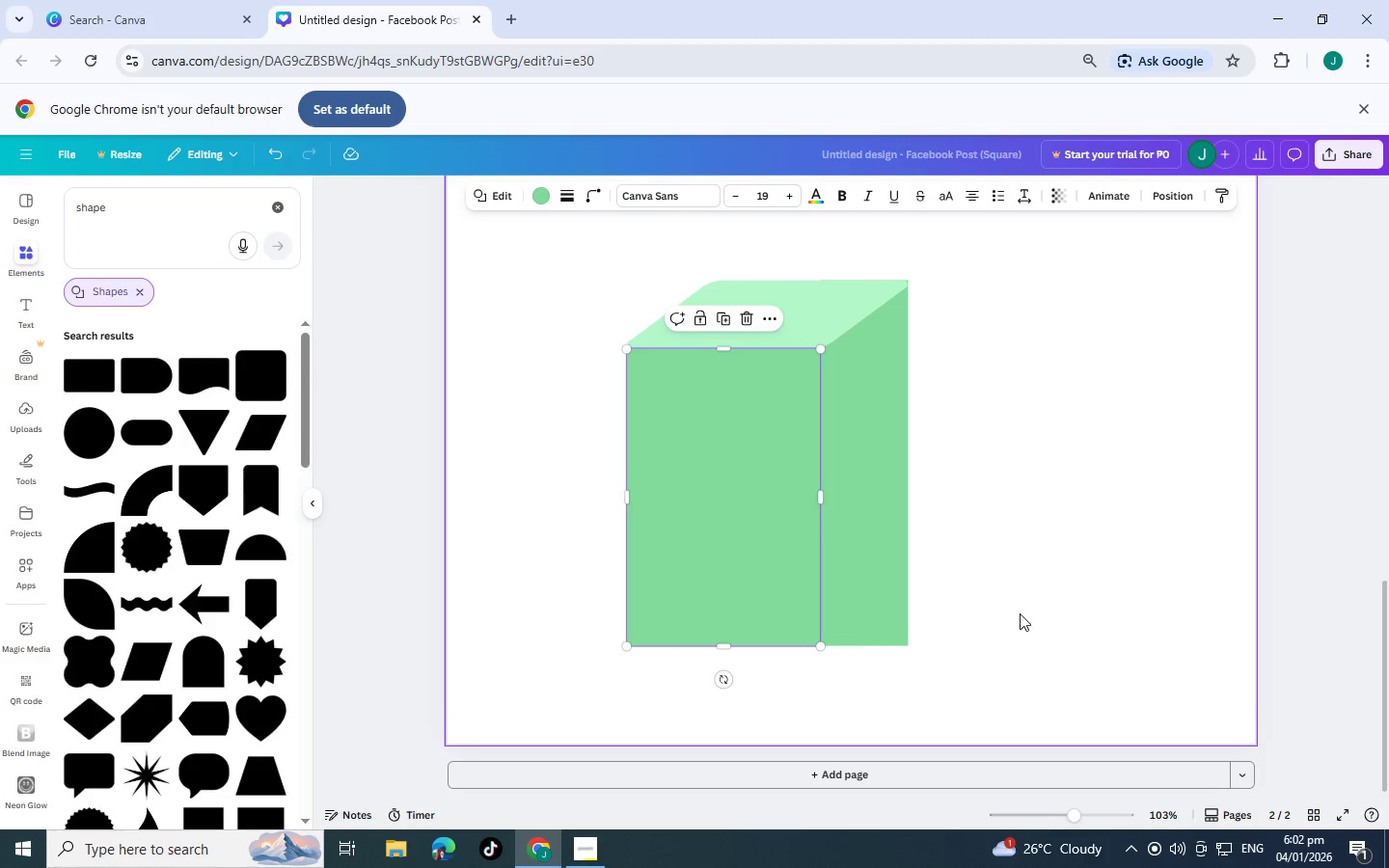 
left_click([1020, 613])
 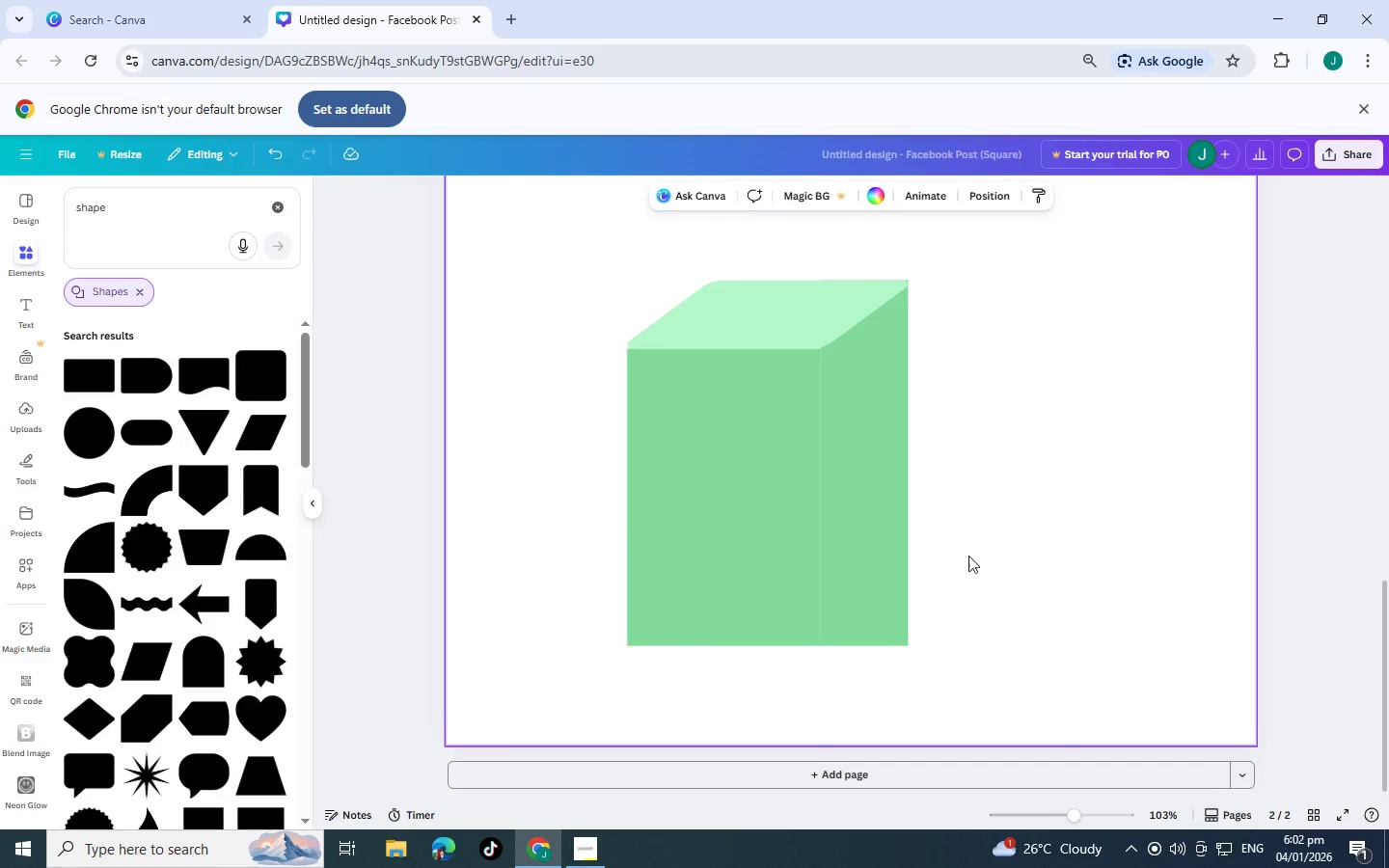 
left_click([785, 510])
 